 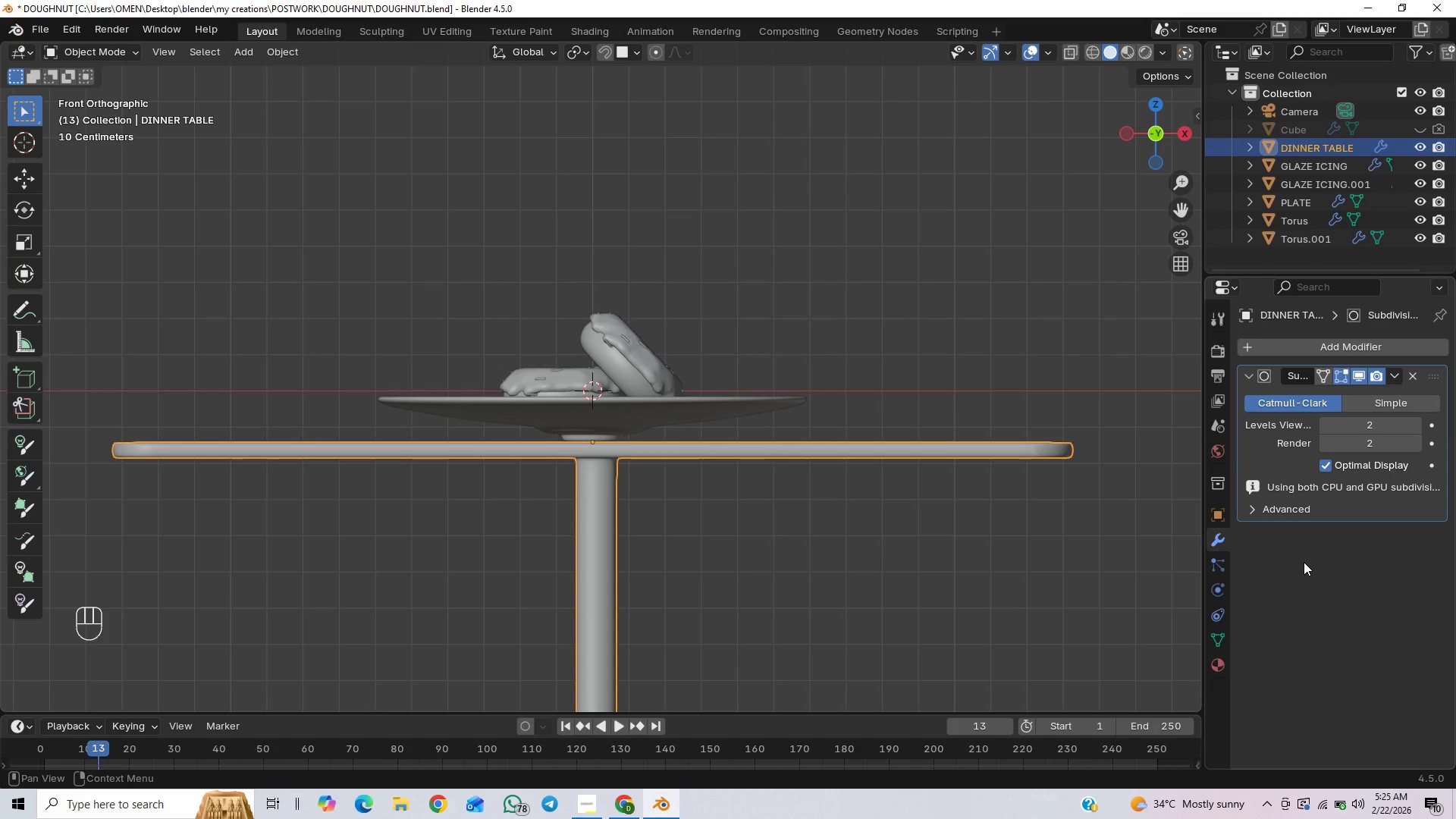 
left_click([959, 581])
 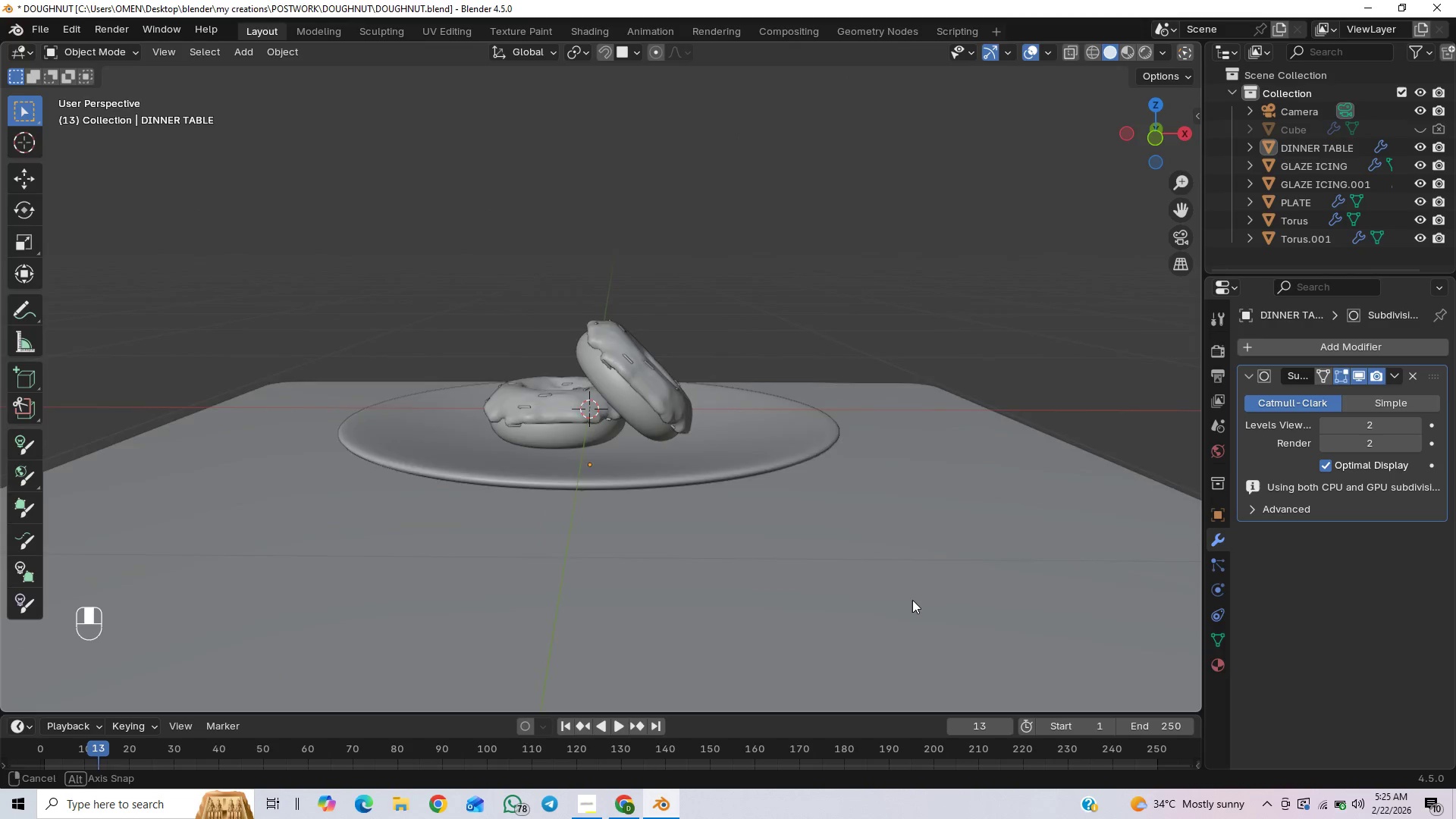 
scroll: coordinate [912, 598], scroll_direction: down, amount: 1.0
 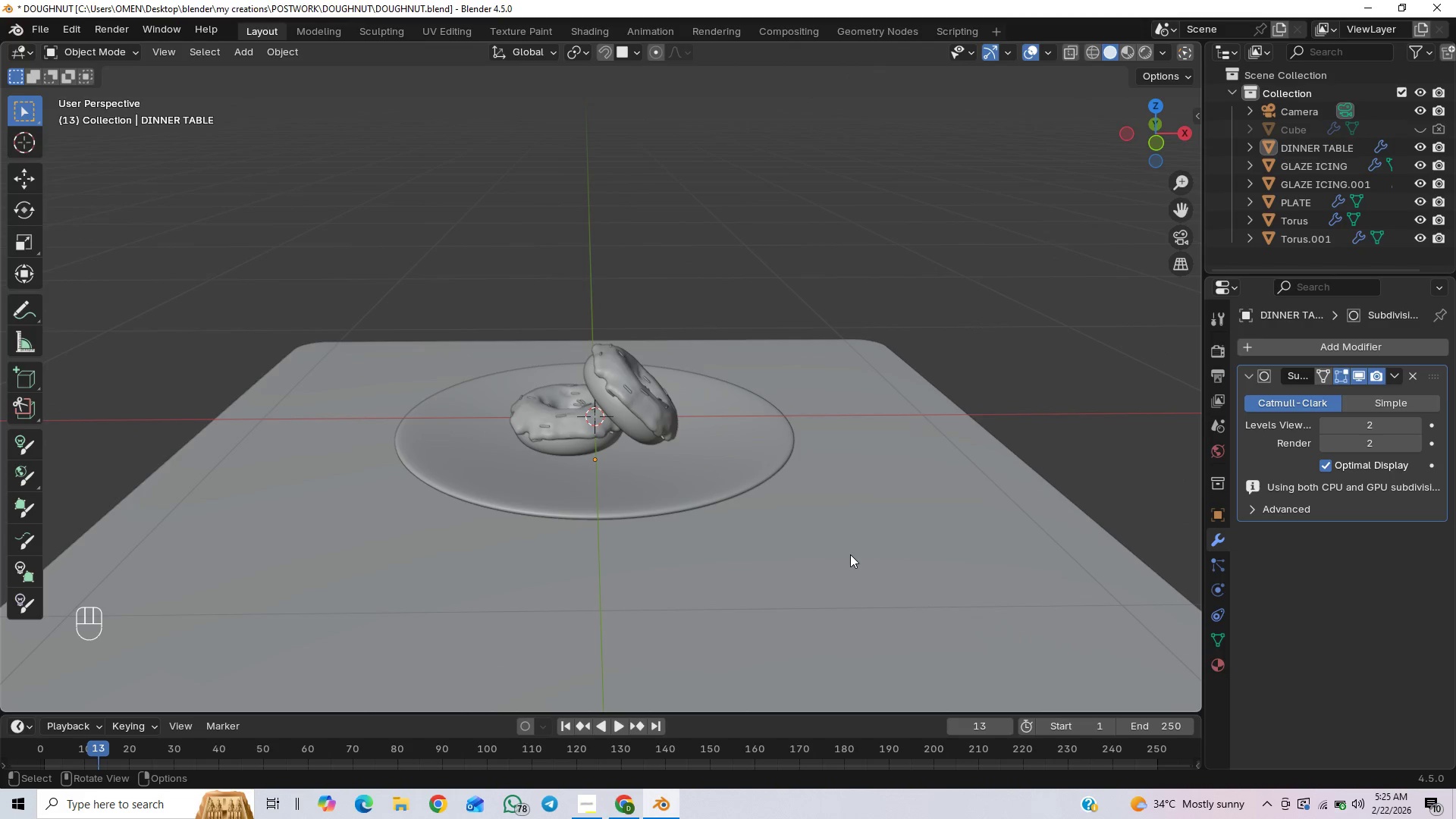 
key(Shift+A)
 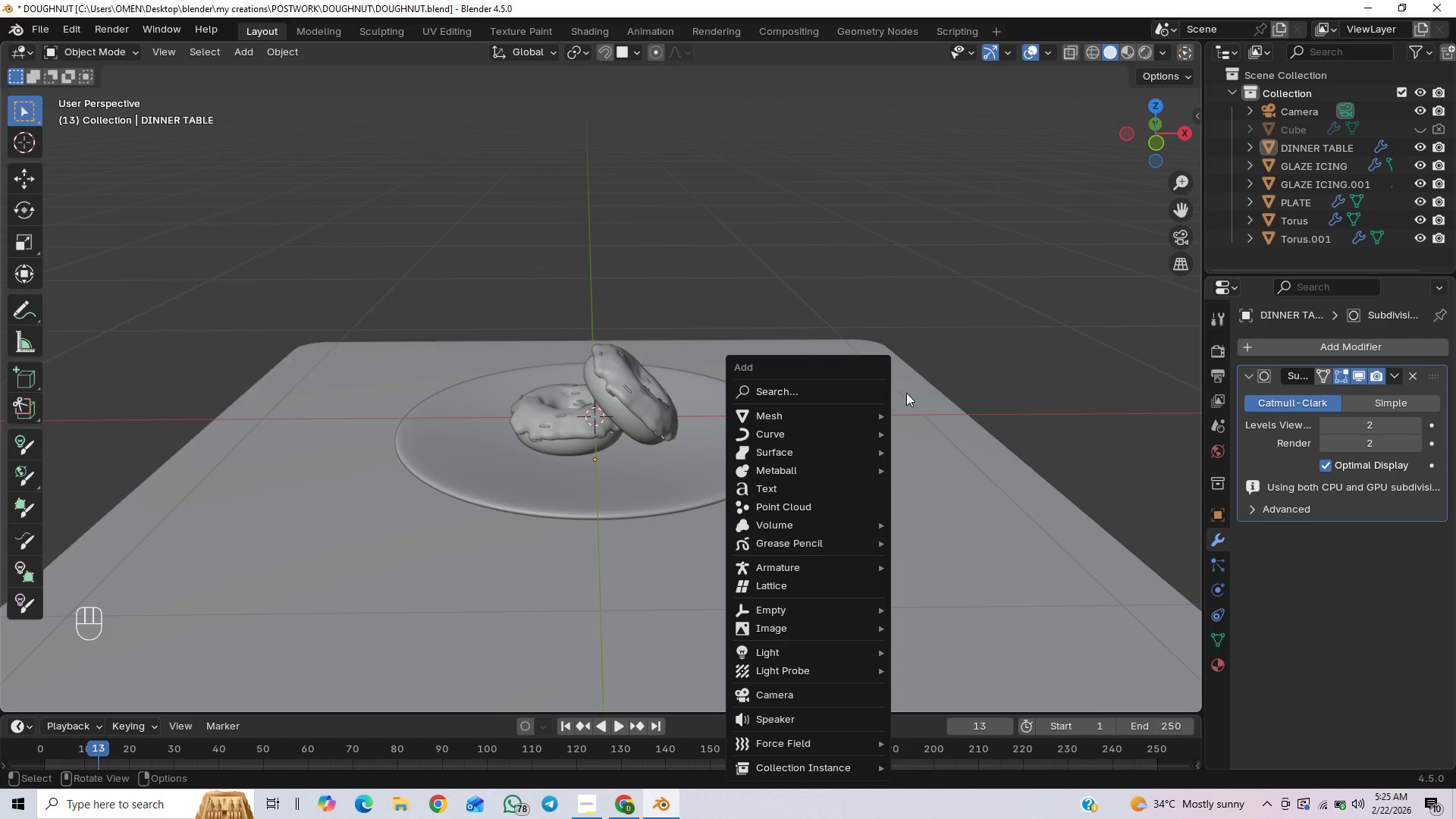 
wait(8.78)
 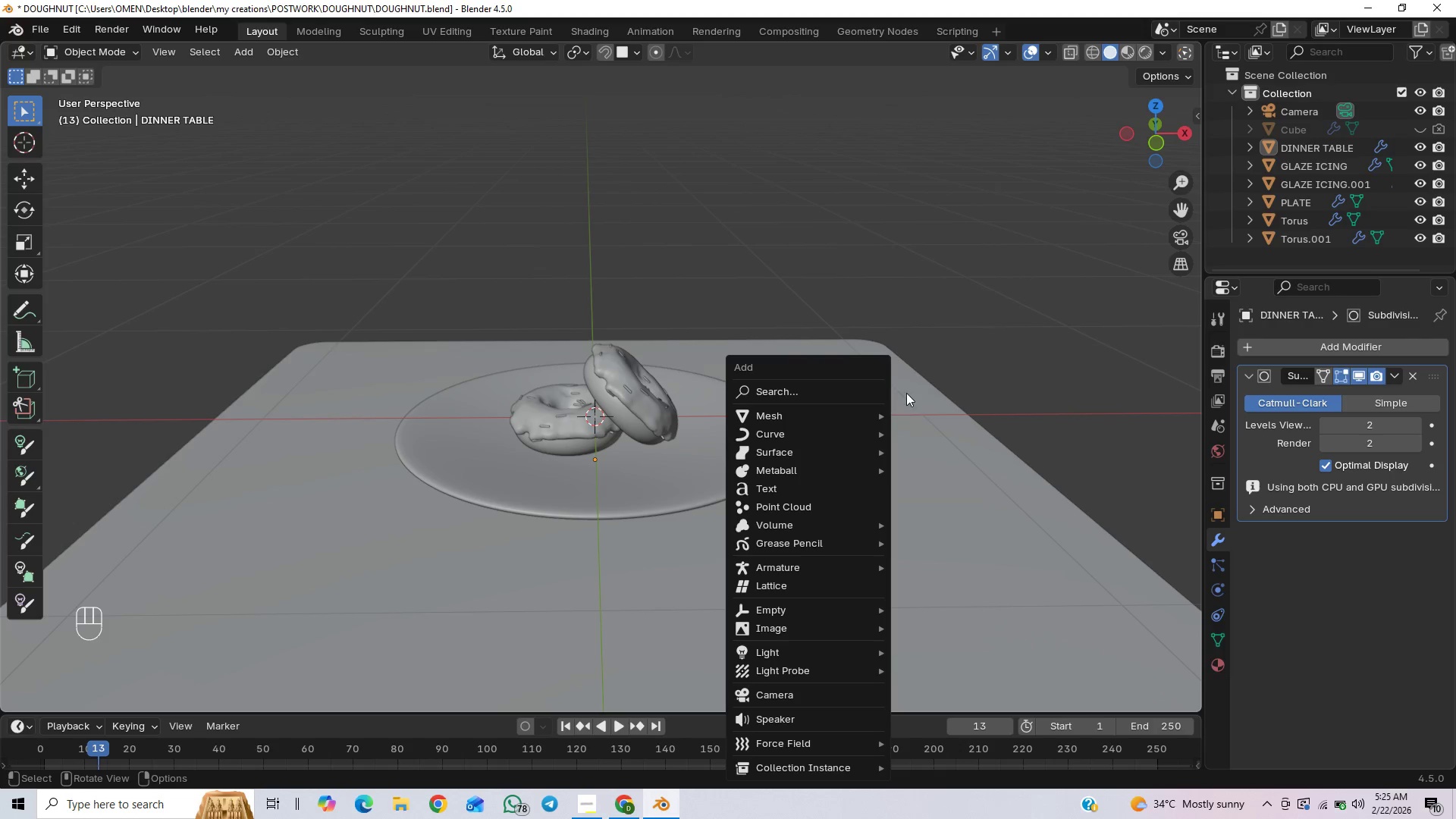 
left_click([948, 133])
 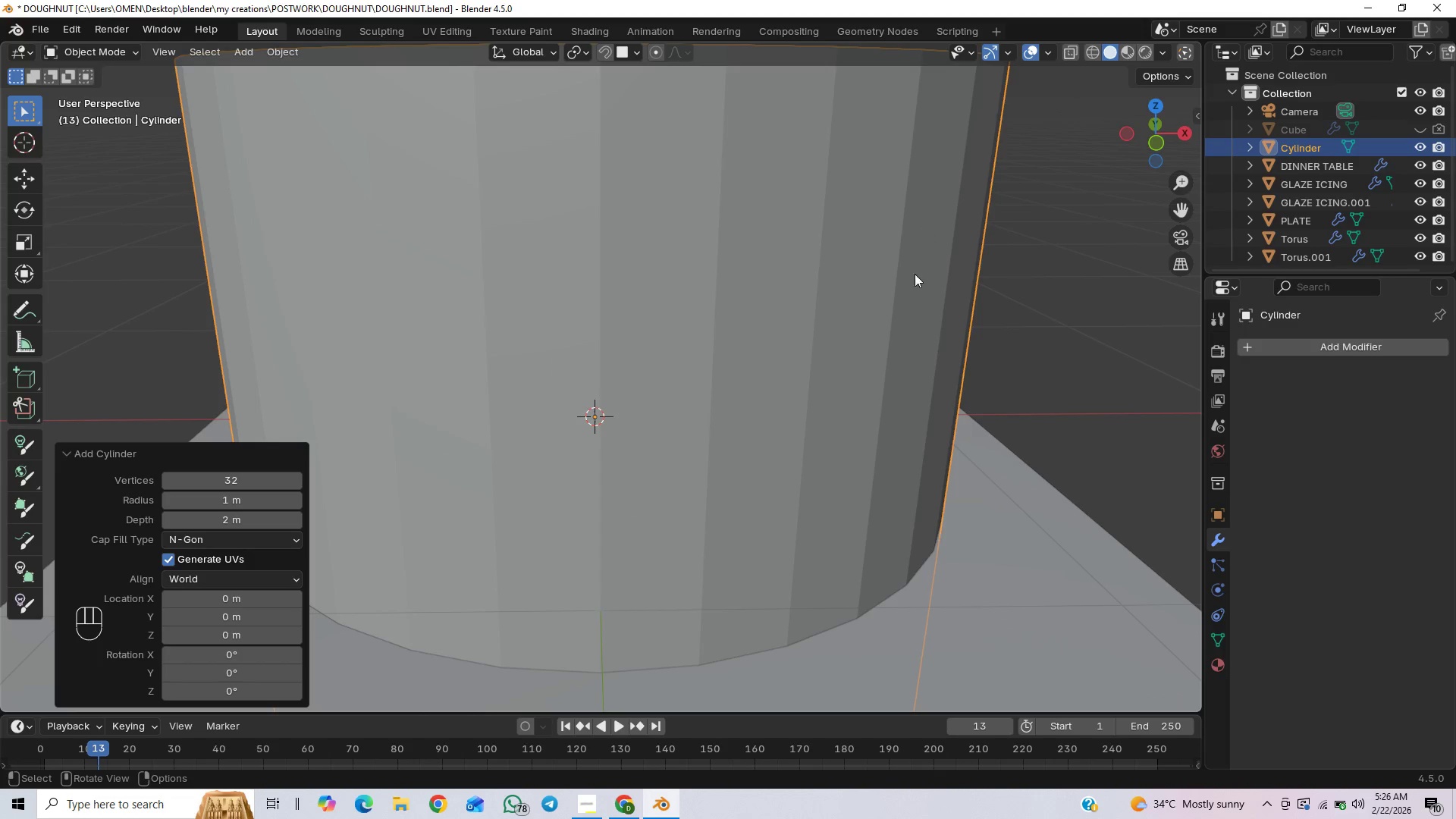 
scroll: coordinate [949, 312], scroll_direction: down, amount: 2.0
 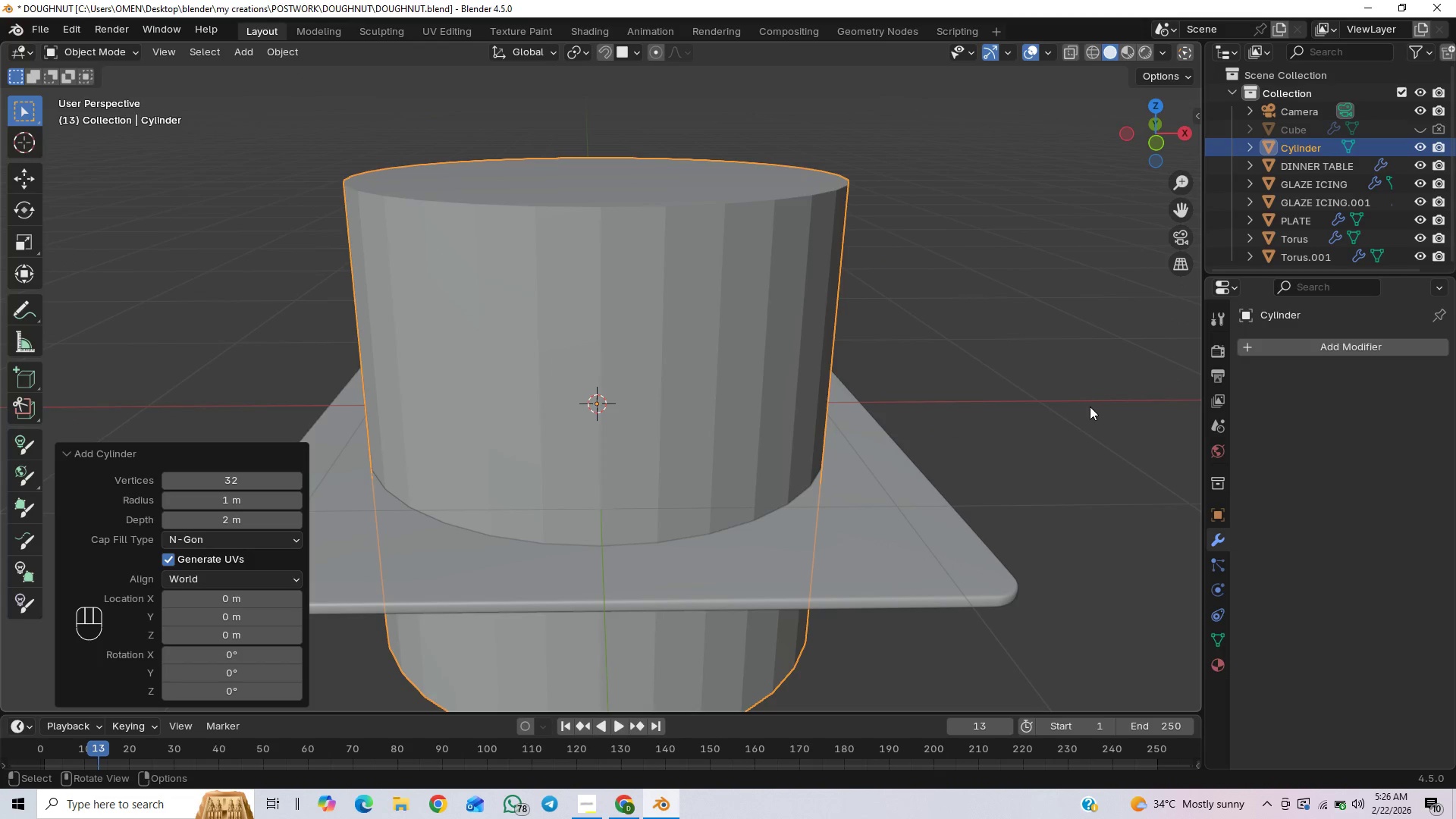 
key(S)
 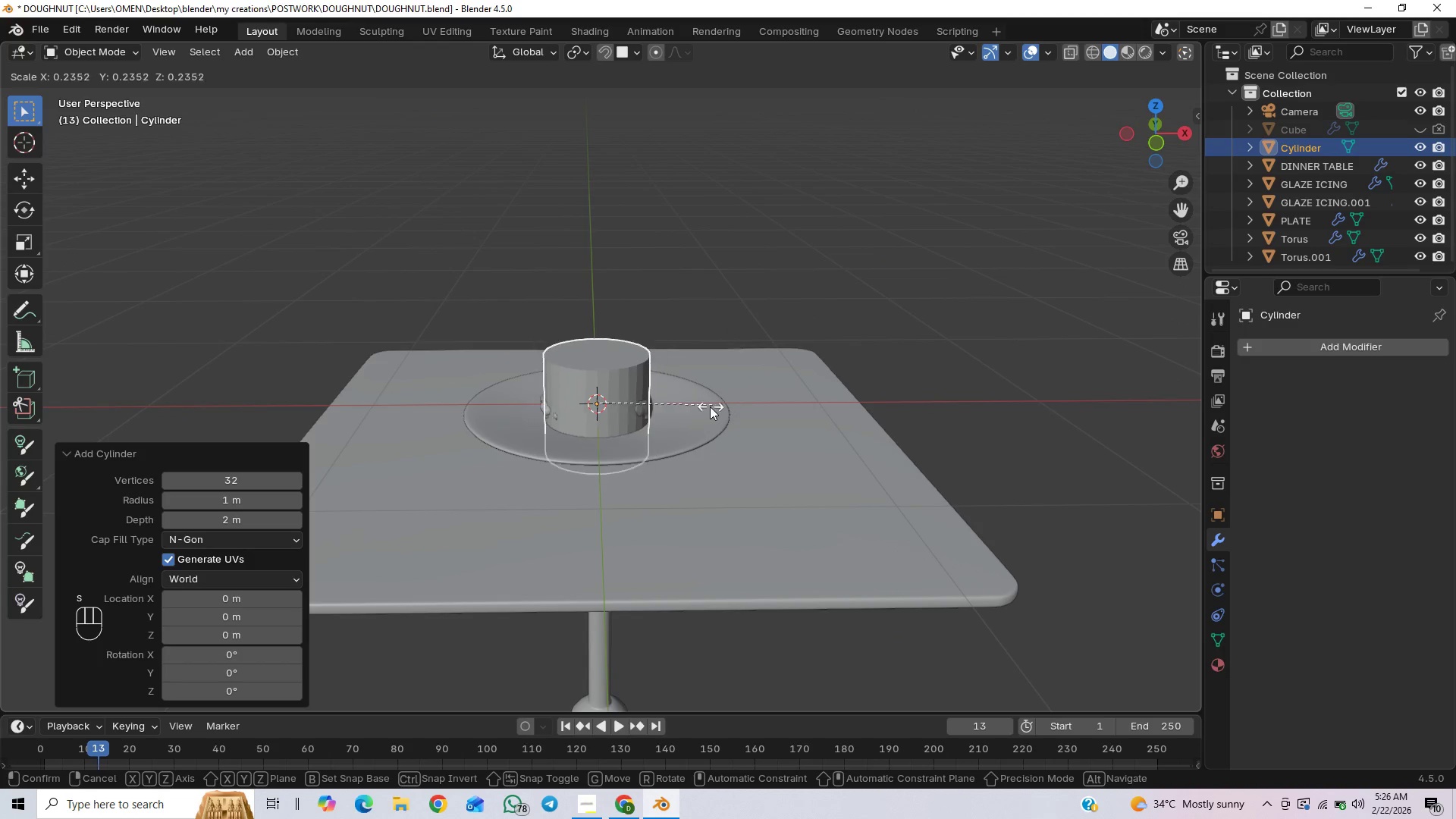 
left_click([707, 408])
 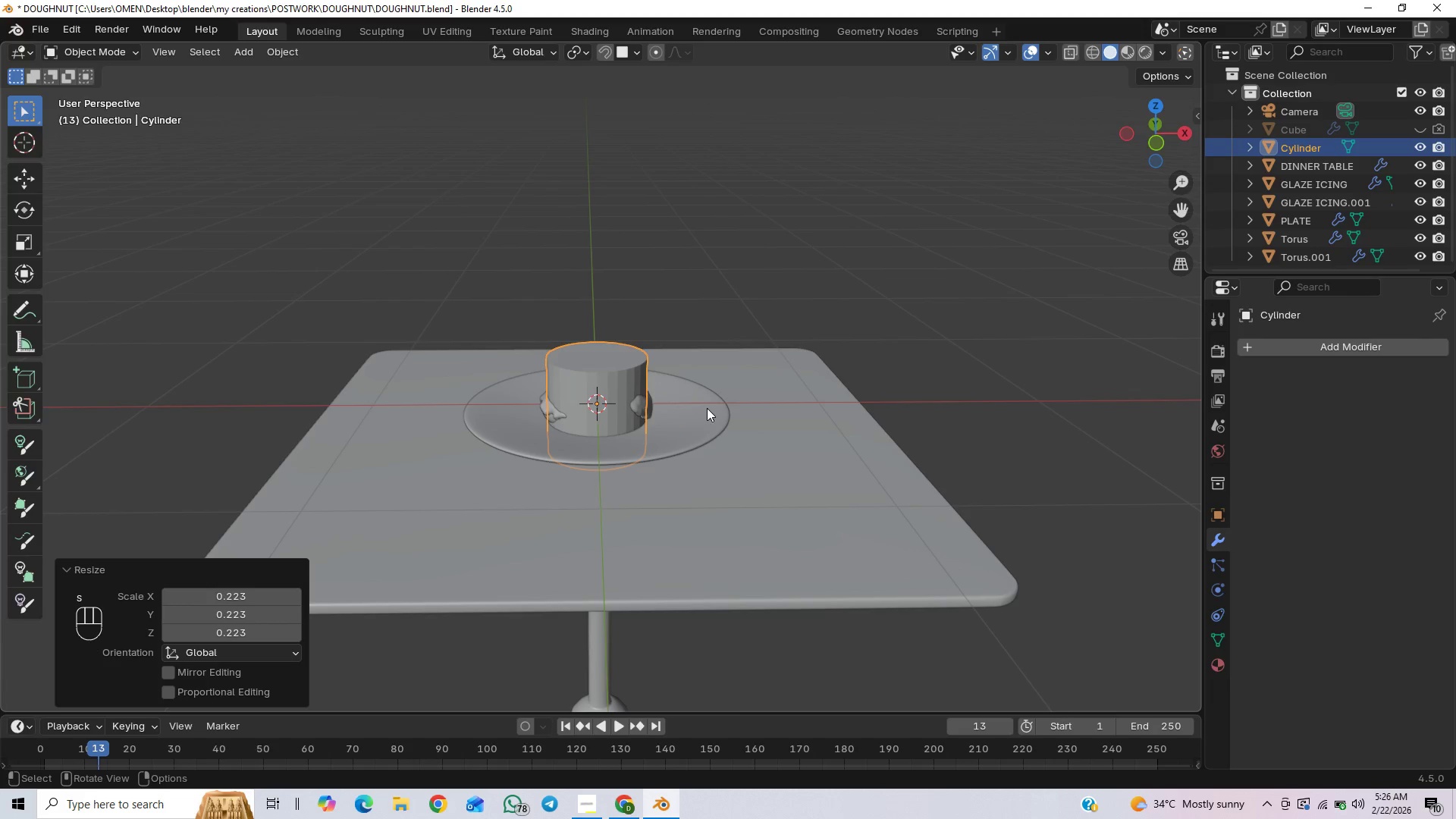 
type(gx)
 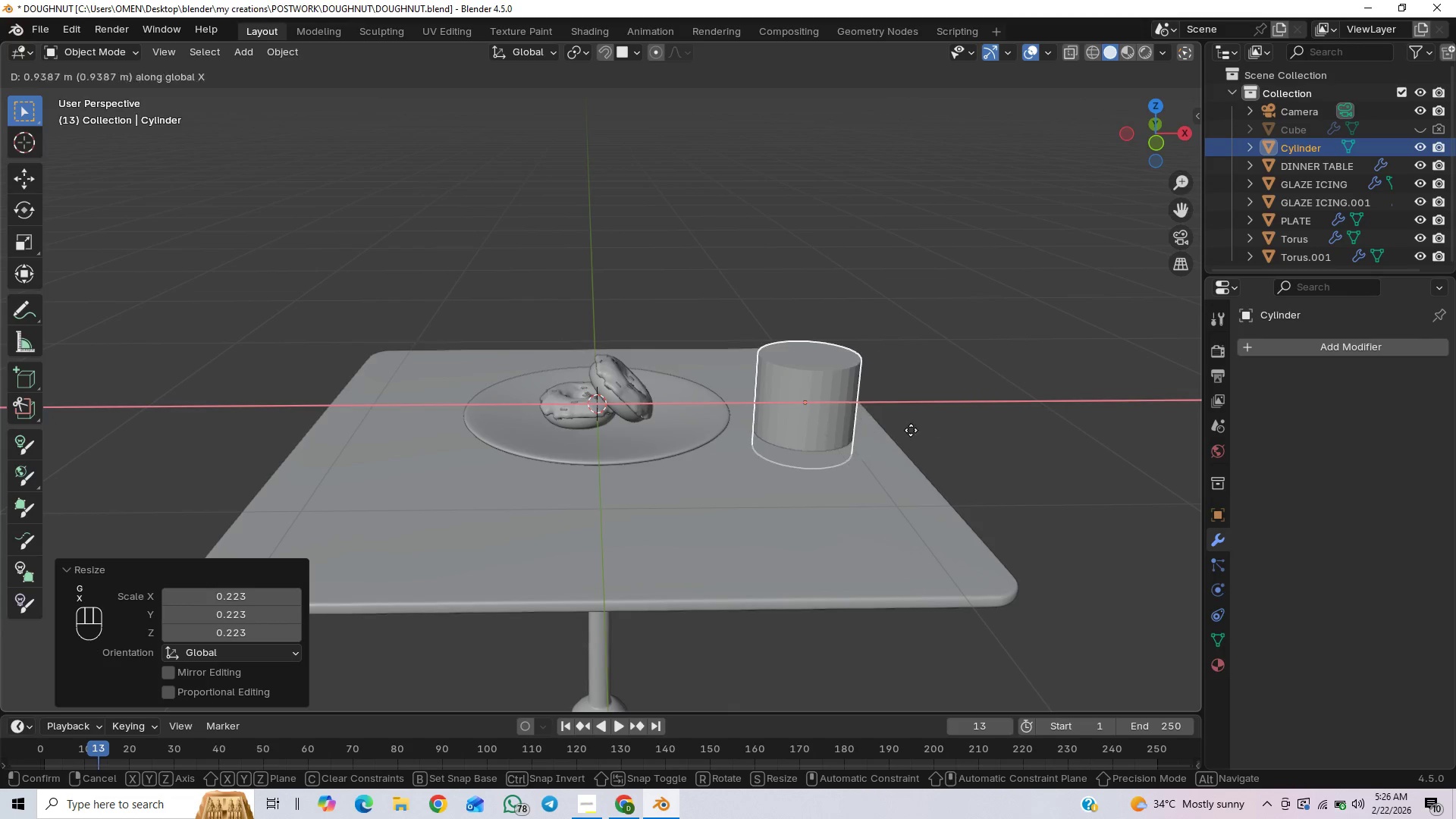 
left_click([900, 431])
 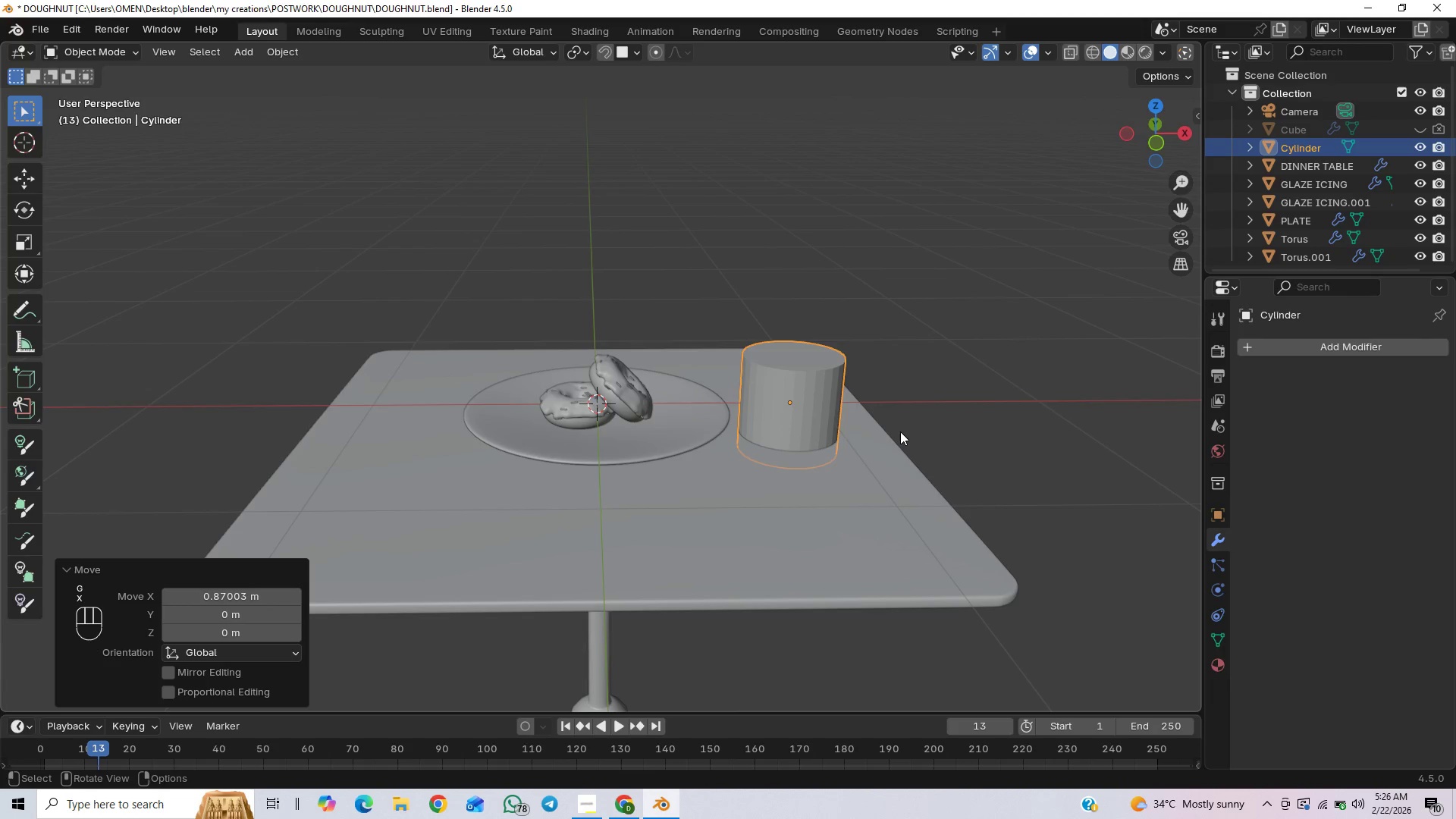 
type(gz)
 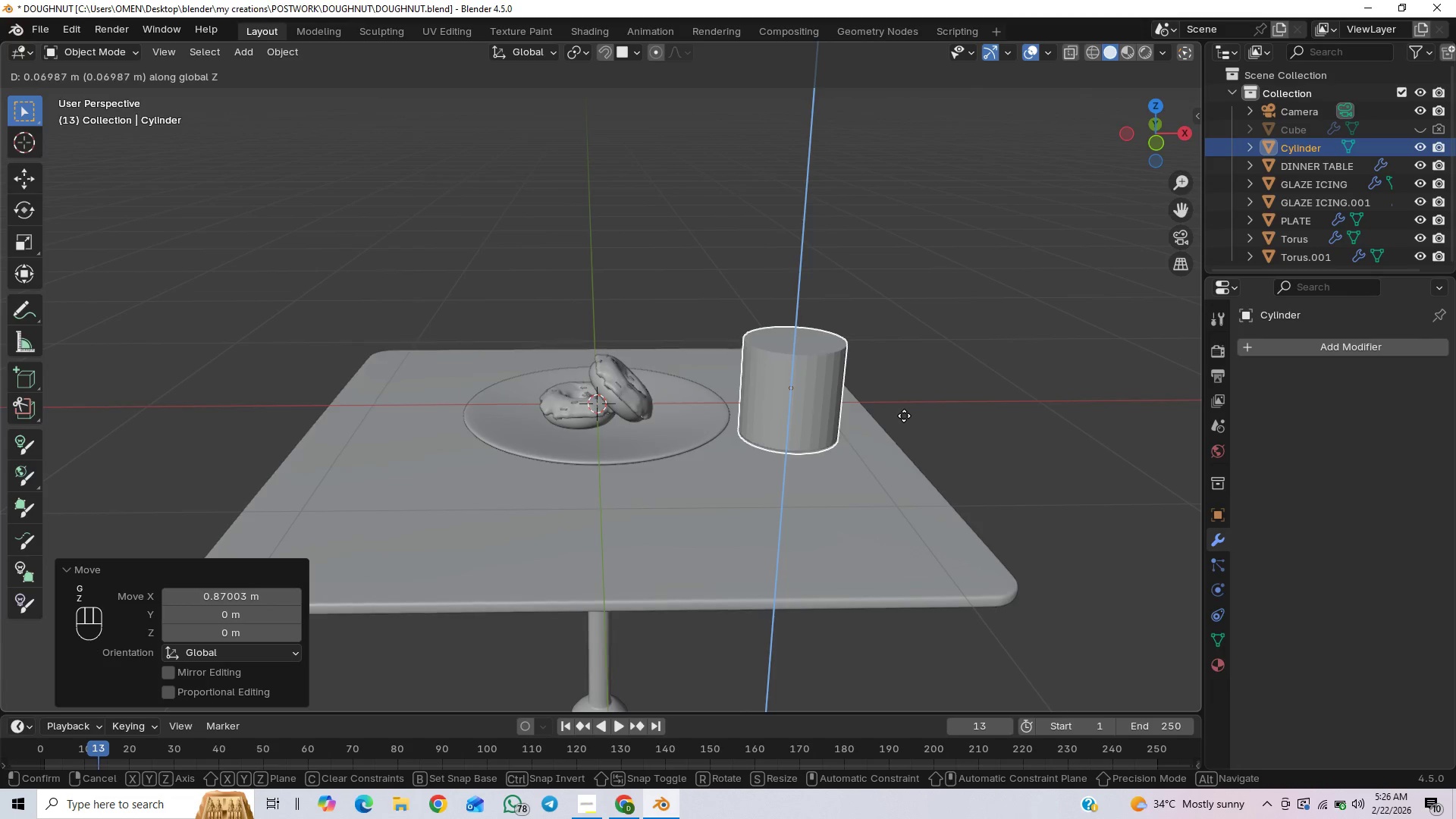 
left_click([905, 415])
 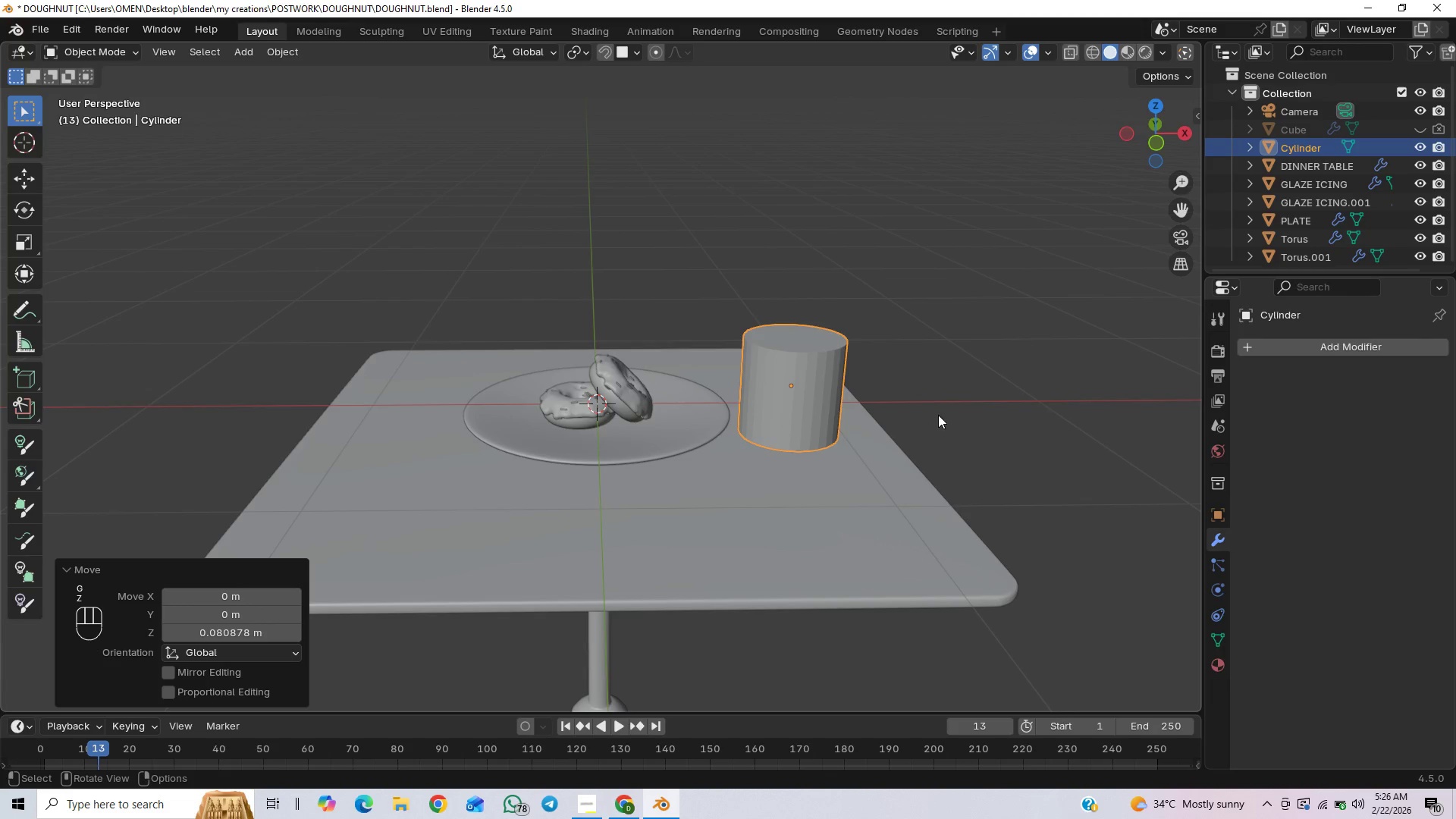 
type(sz)
 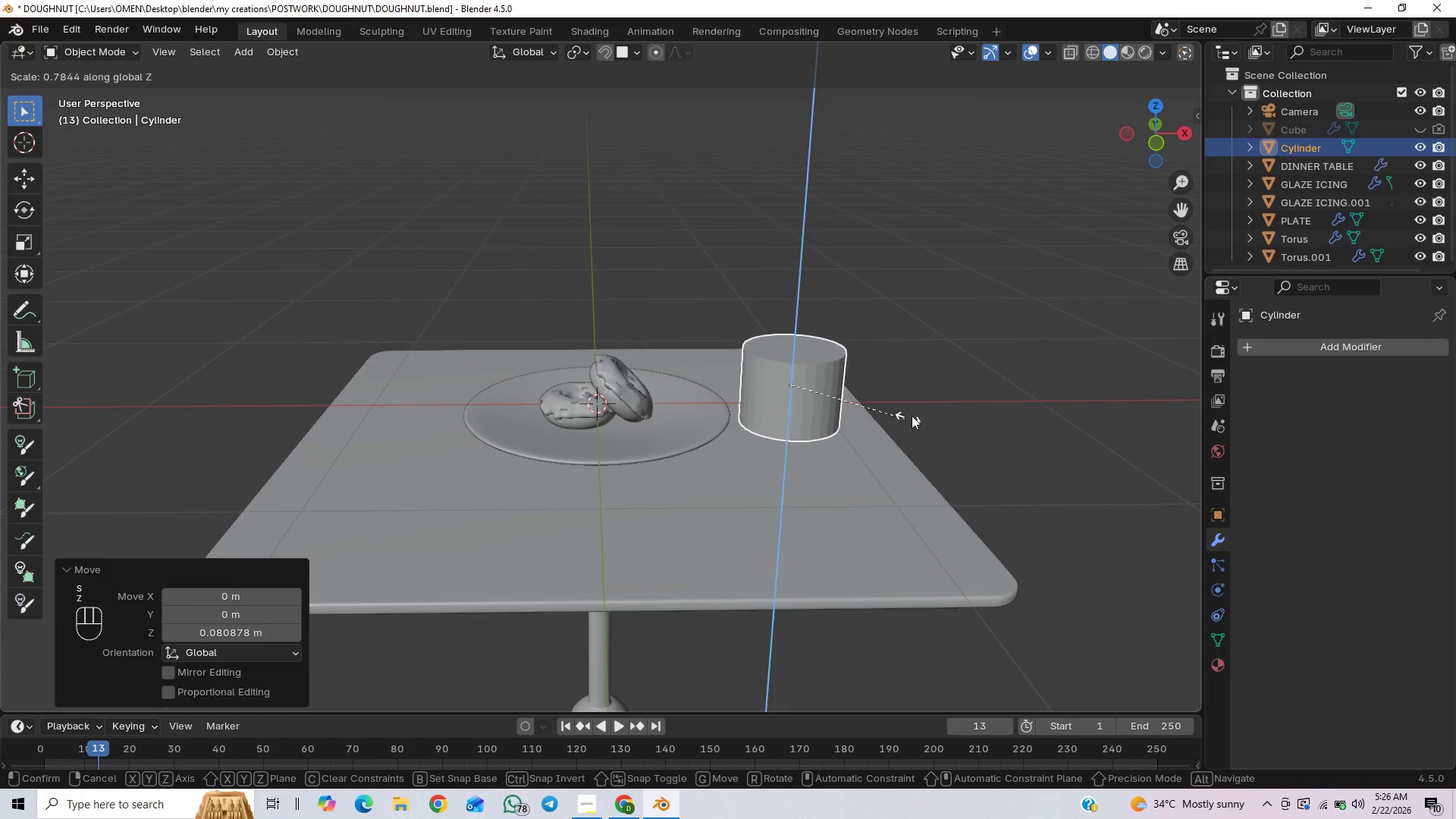 
double_click([918, 416])
 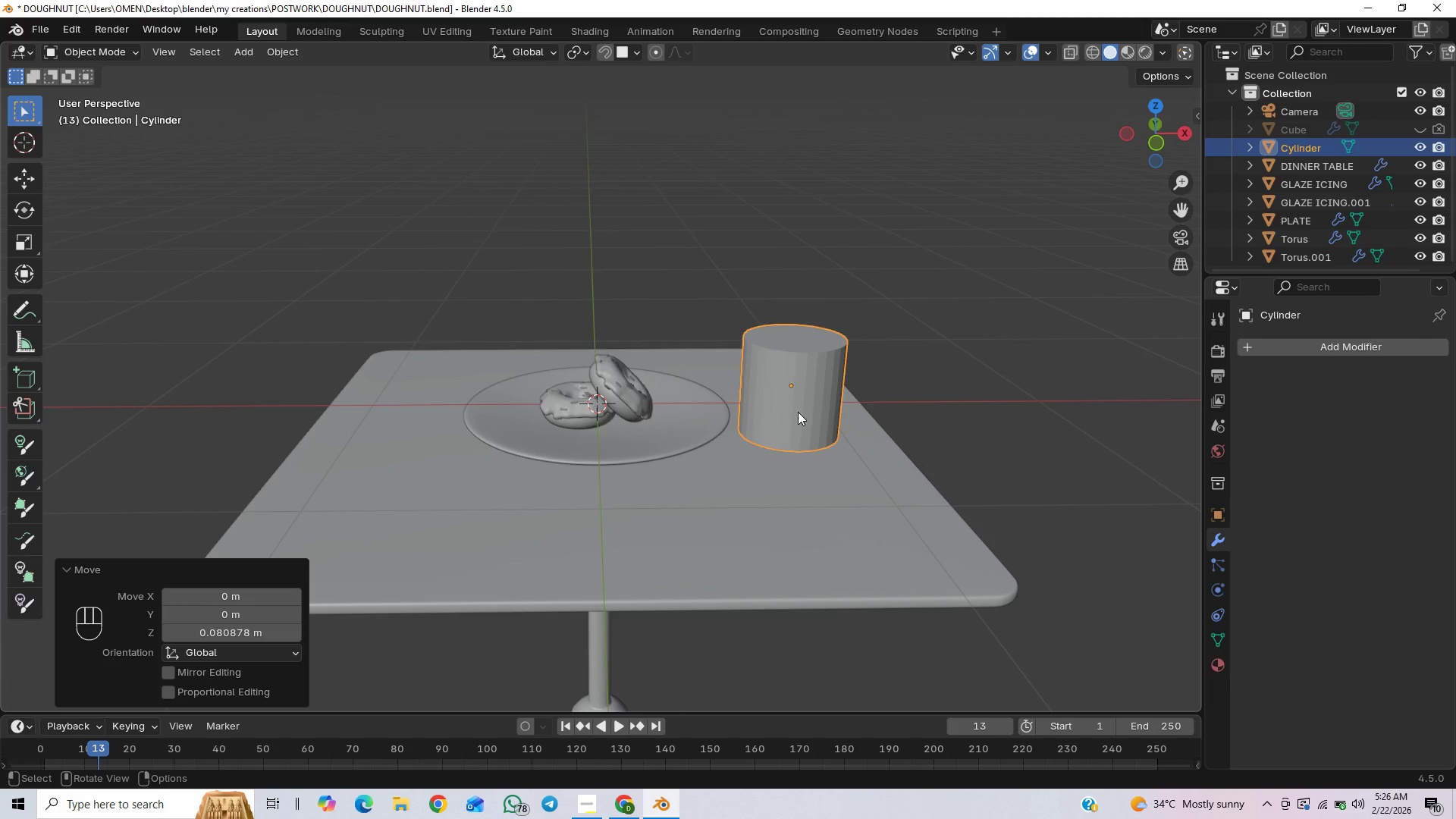 
wait(5.03)
 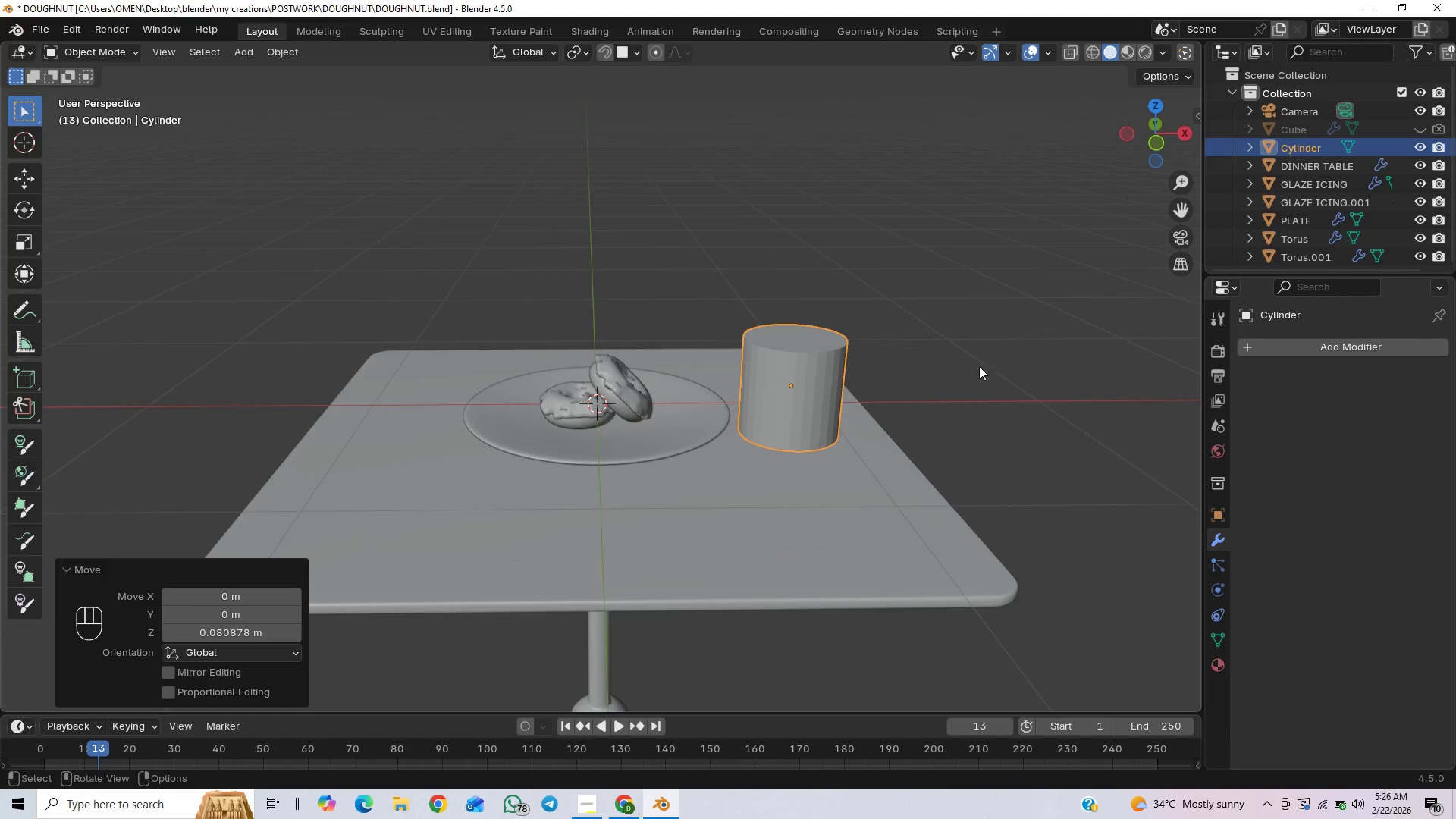 
left_click([805, 407])
 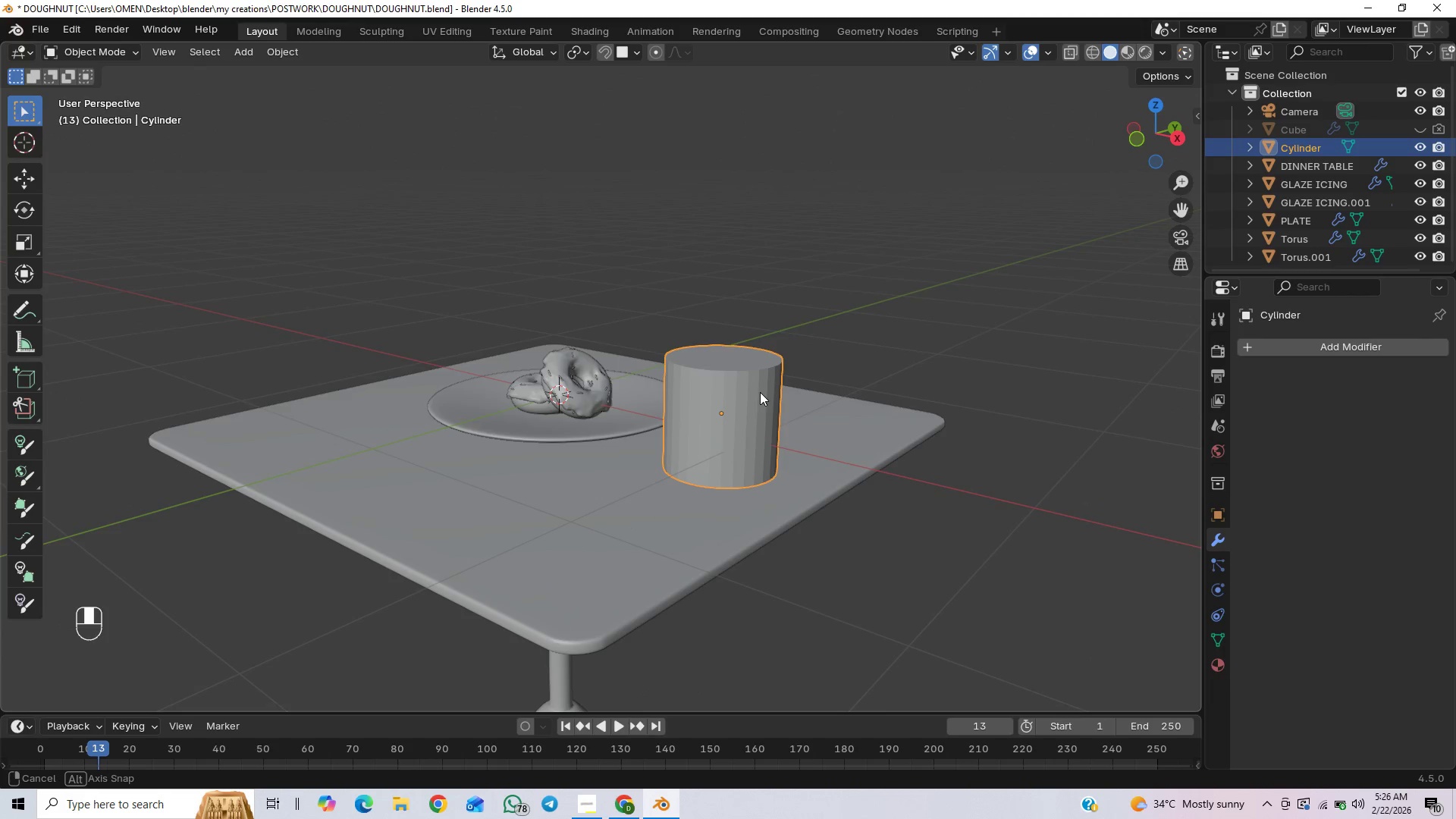 
key(3)
 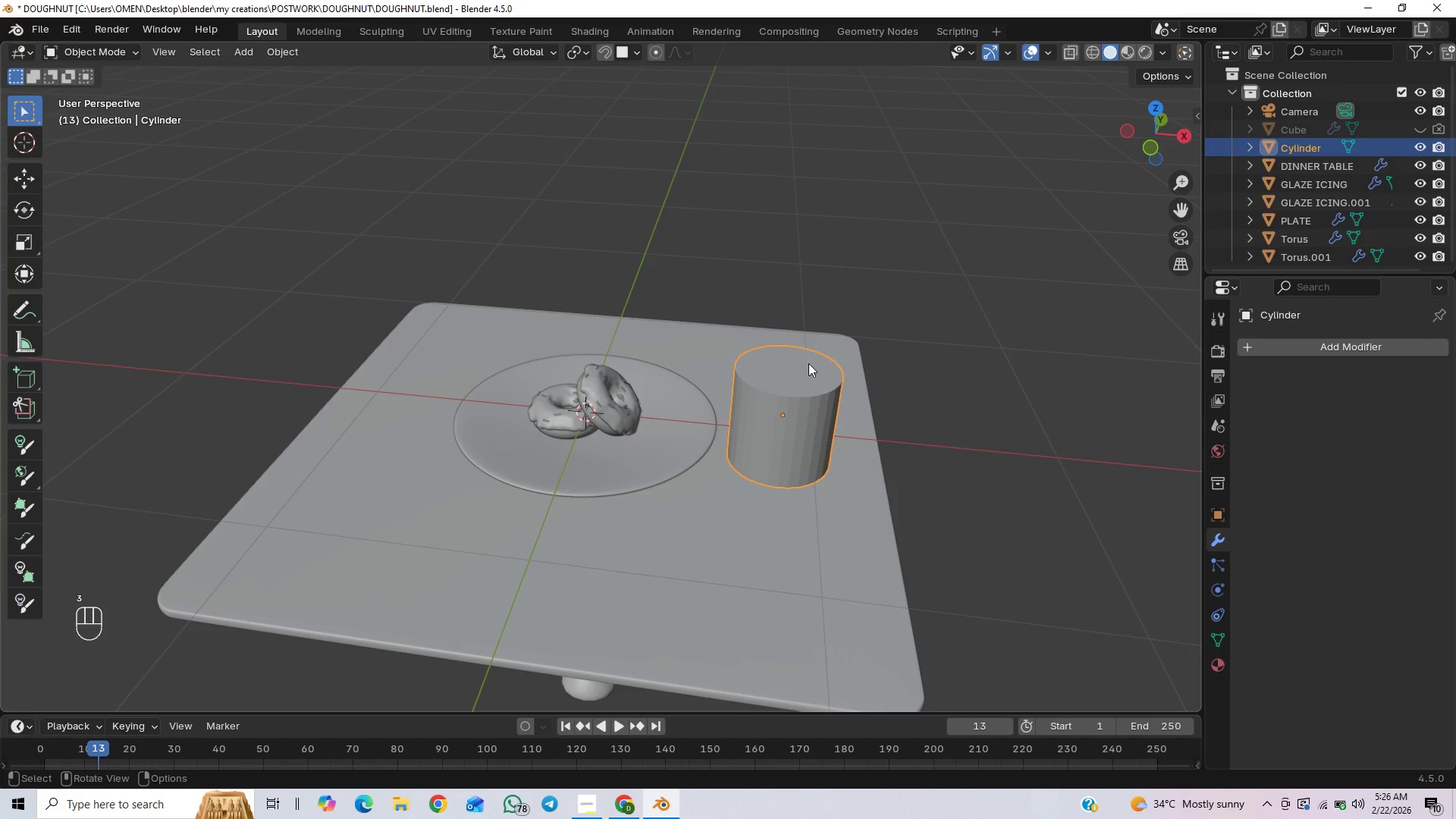 
left_click([809, 362])
 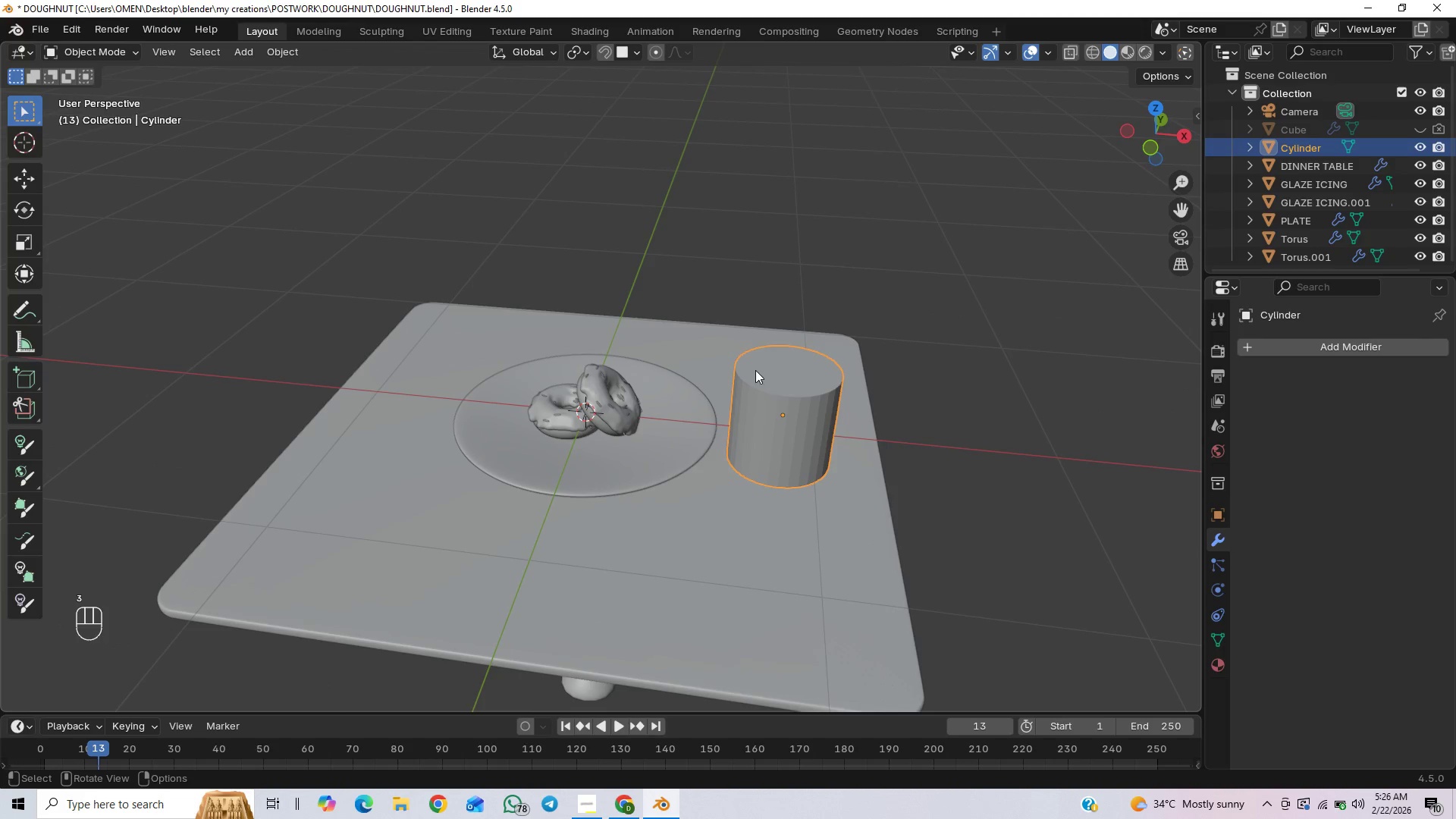 
key(Tab)
type(33)
 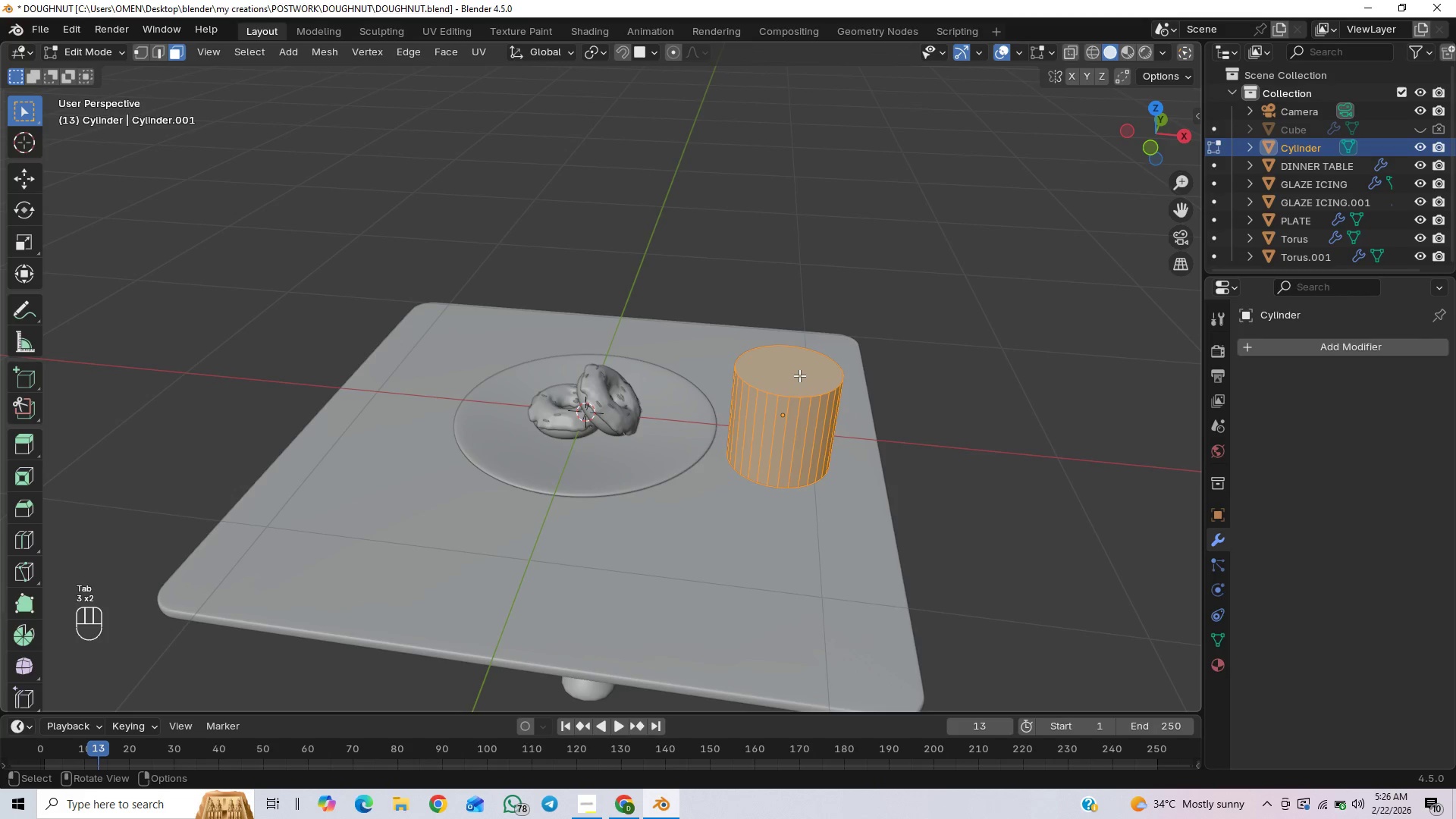 
left_click([799, 375])
 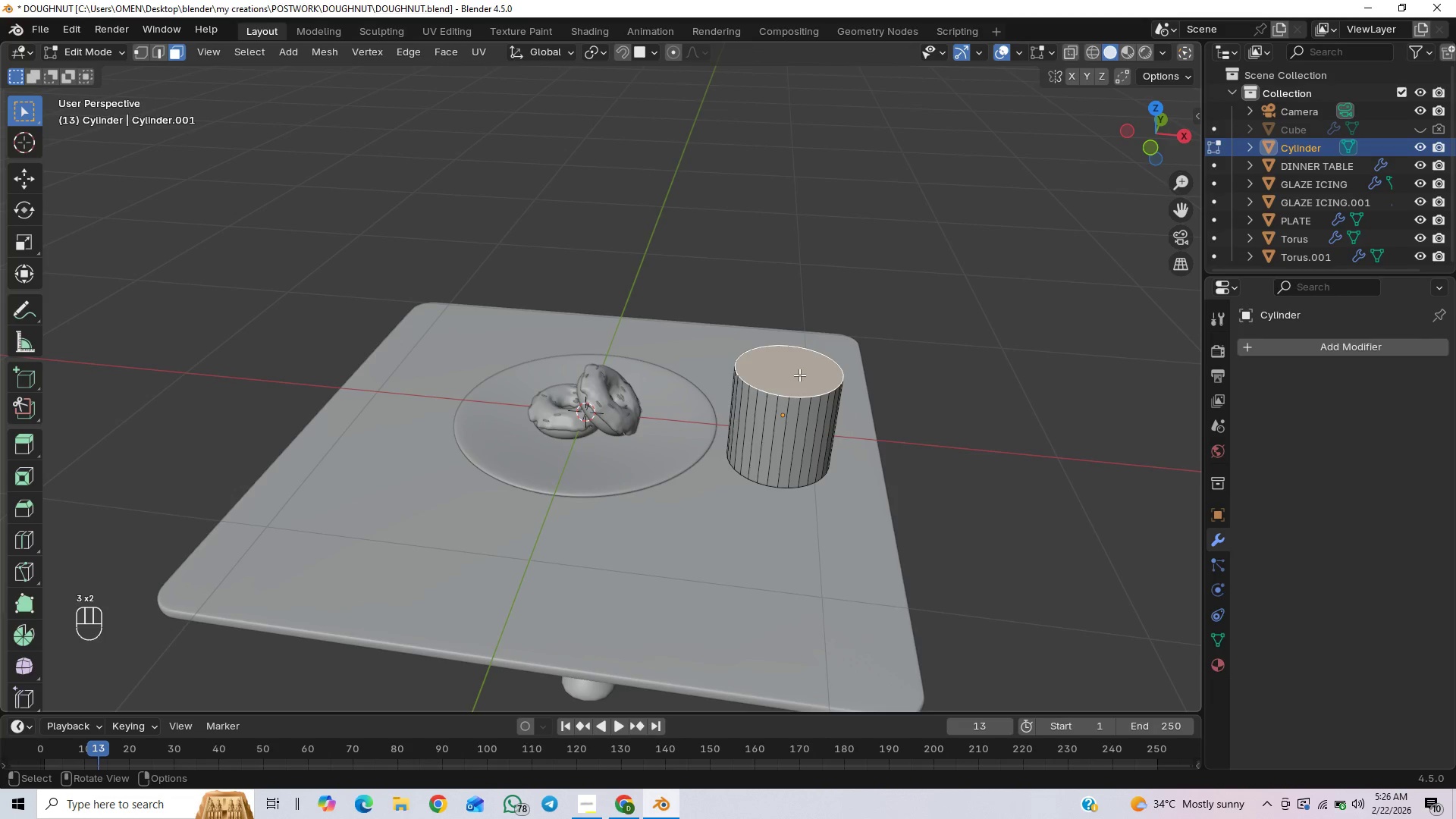 
key(X)
 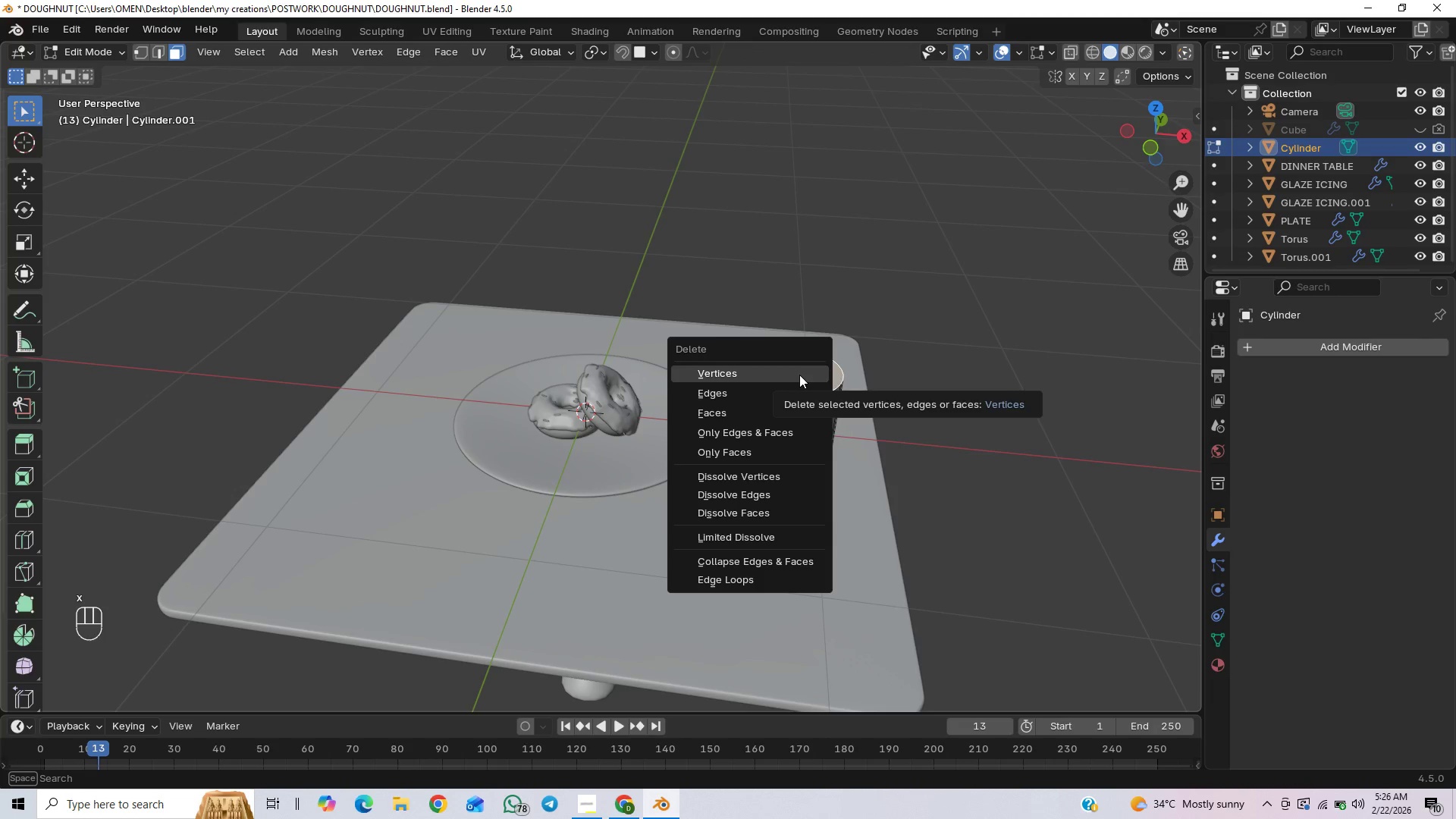 
mouse_move([778, 415])
 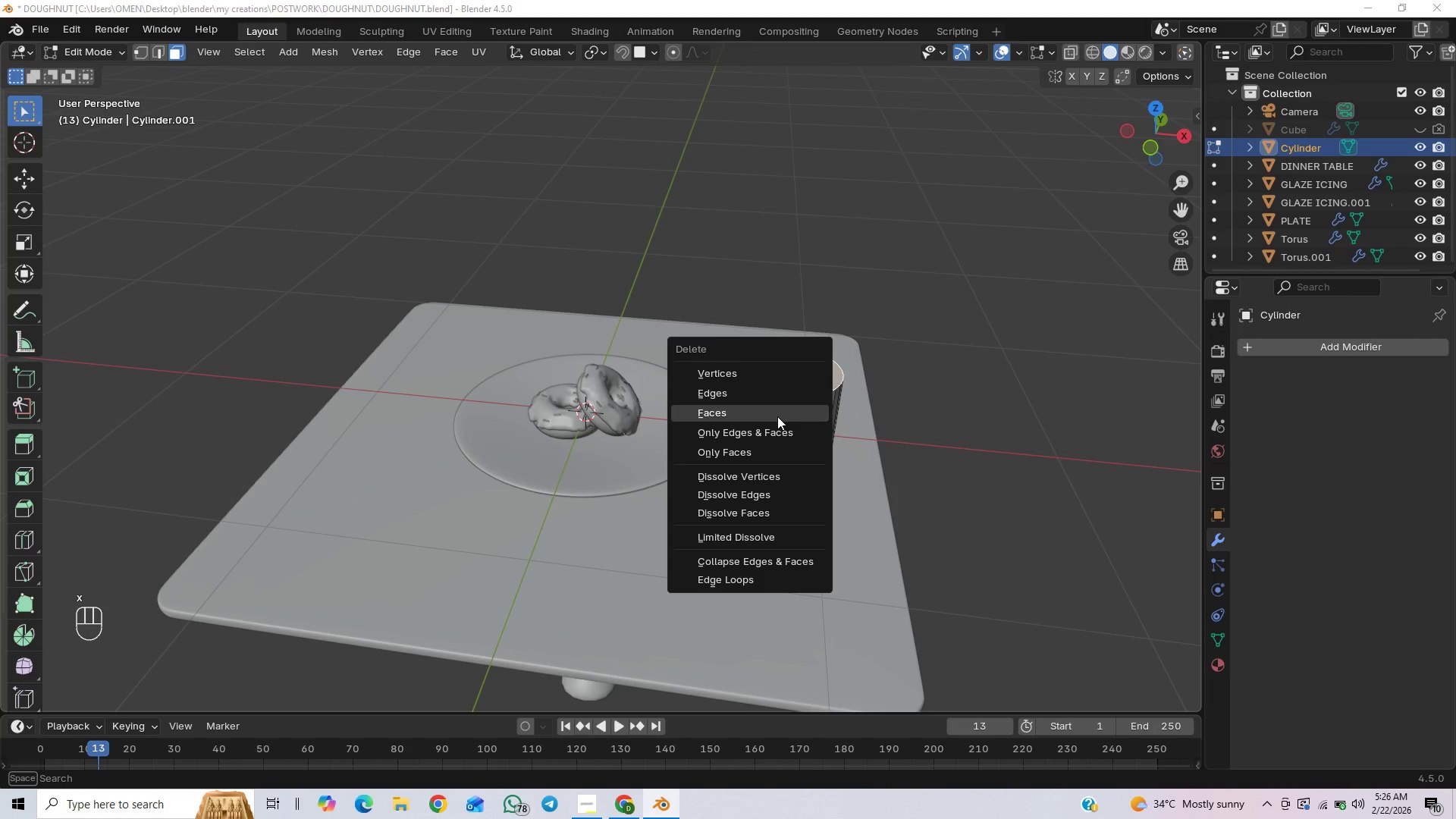 
left_click([777, 416])
 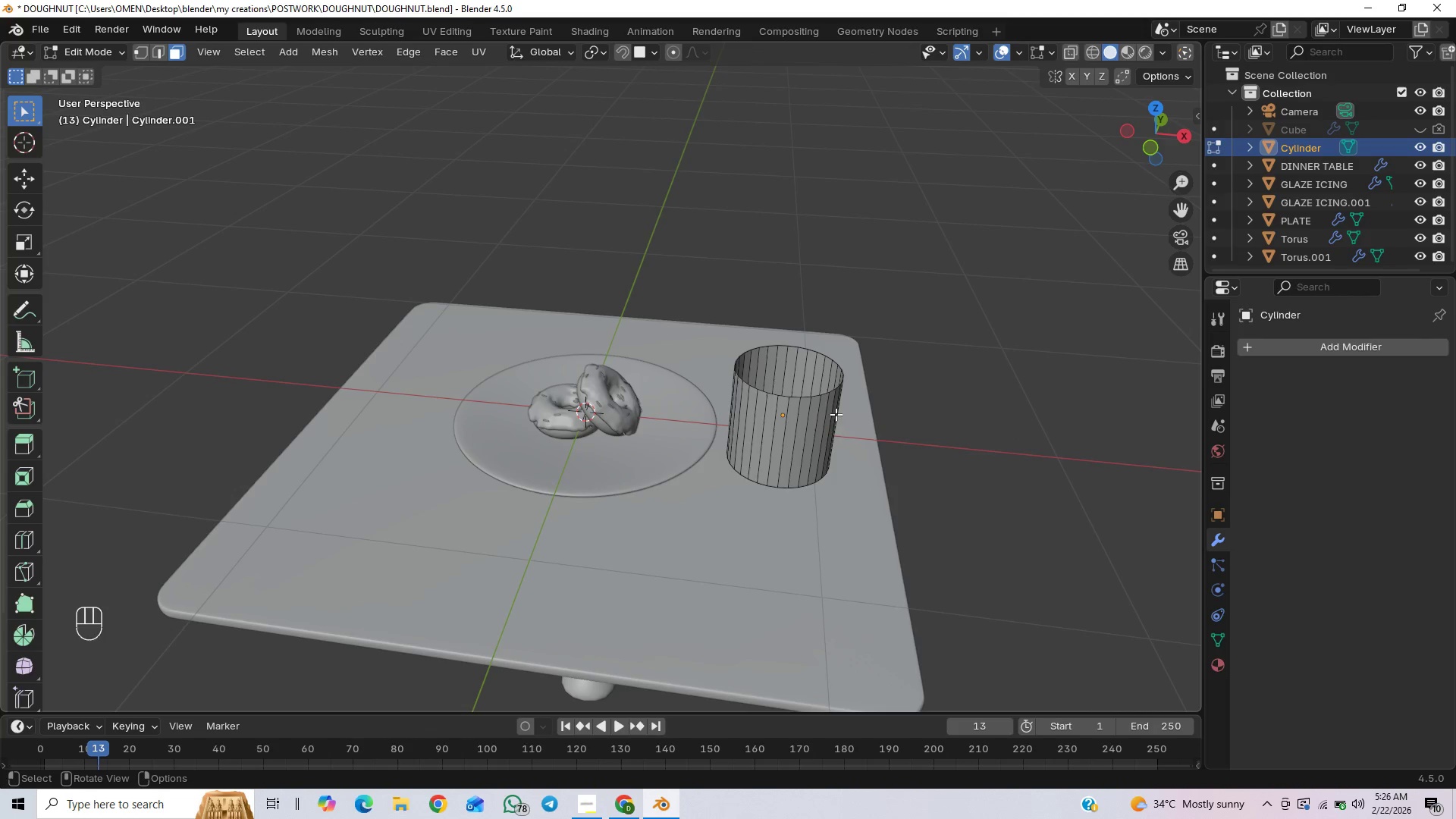 
scroll: coordinate [849, 499], scroll_direction: up, amount: 6.0
 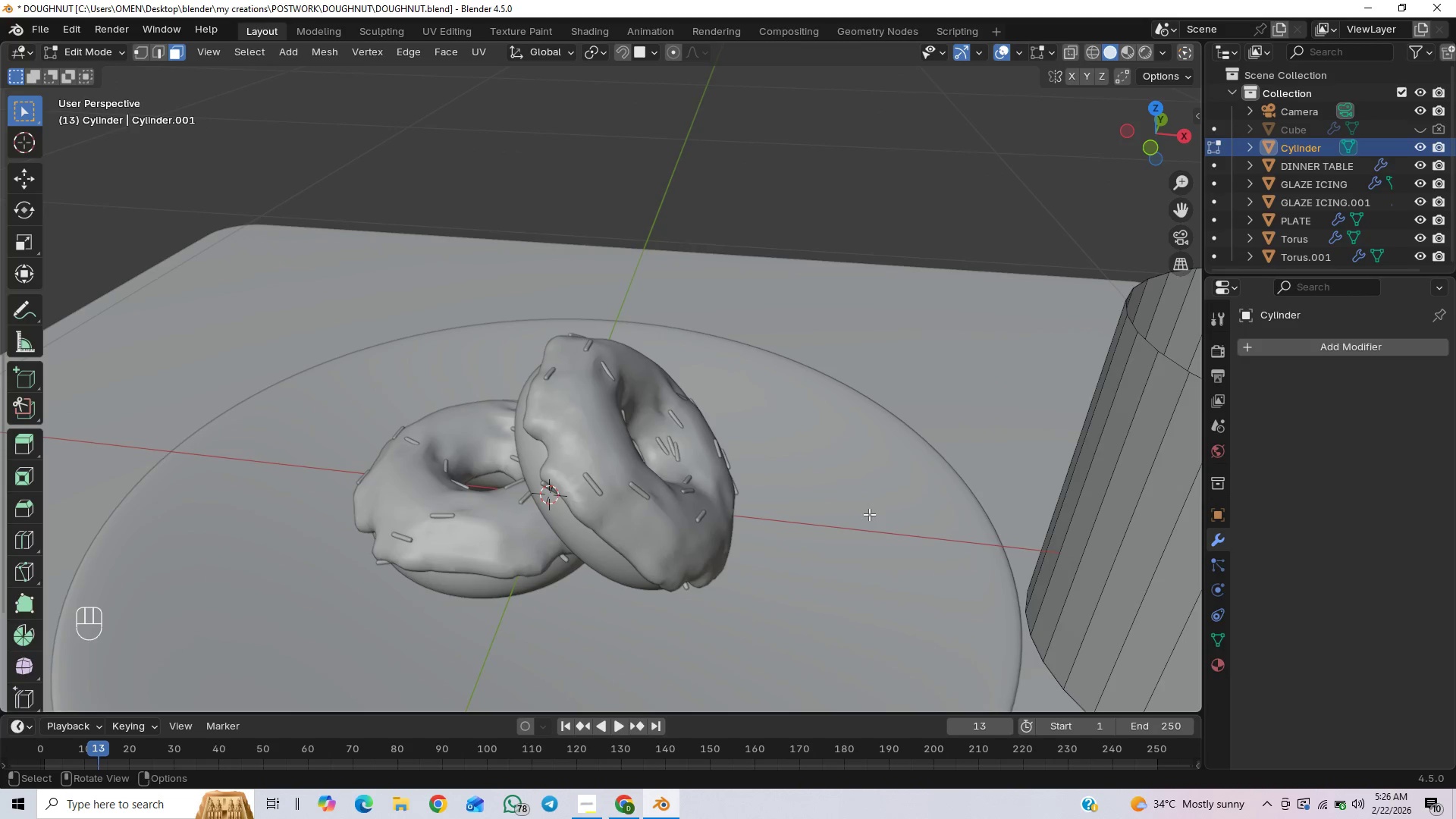 
scroll: coordinate [871, 521], scroll_direction: down, amount: 1.0
 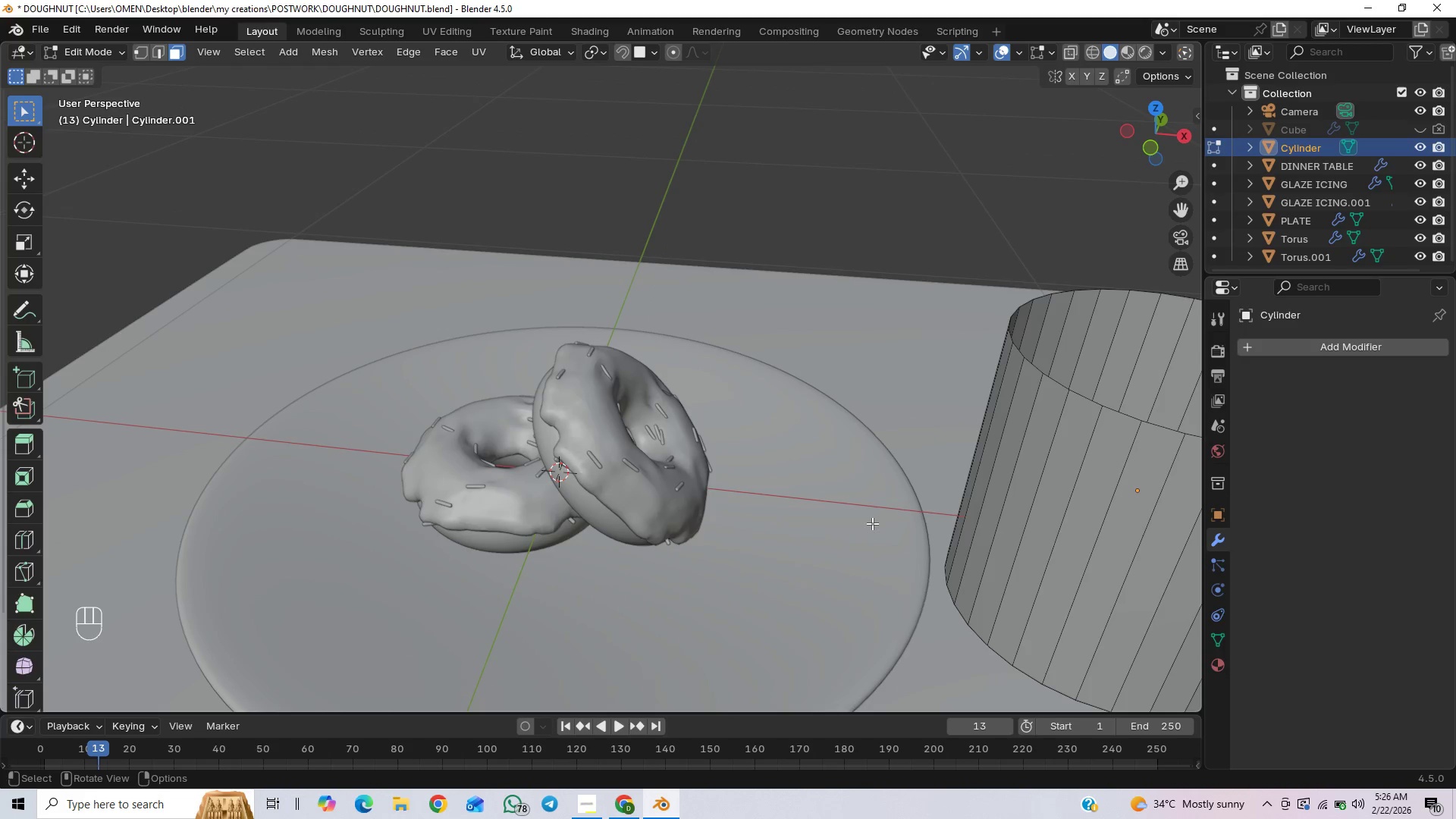 
key(Tab)
 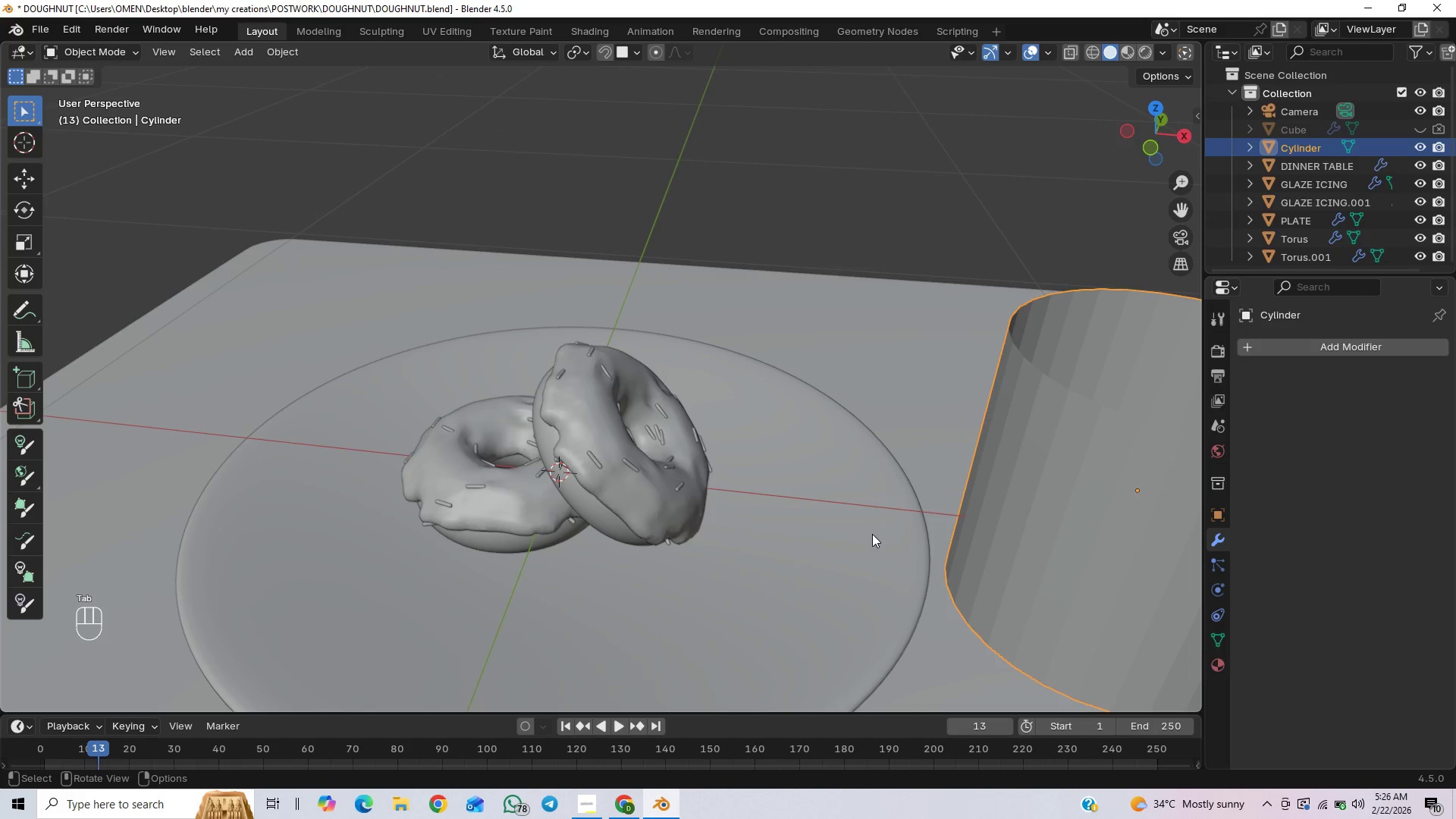 
hold_key(key=CapsLock, duration=0.88)
 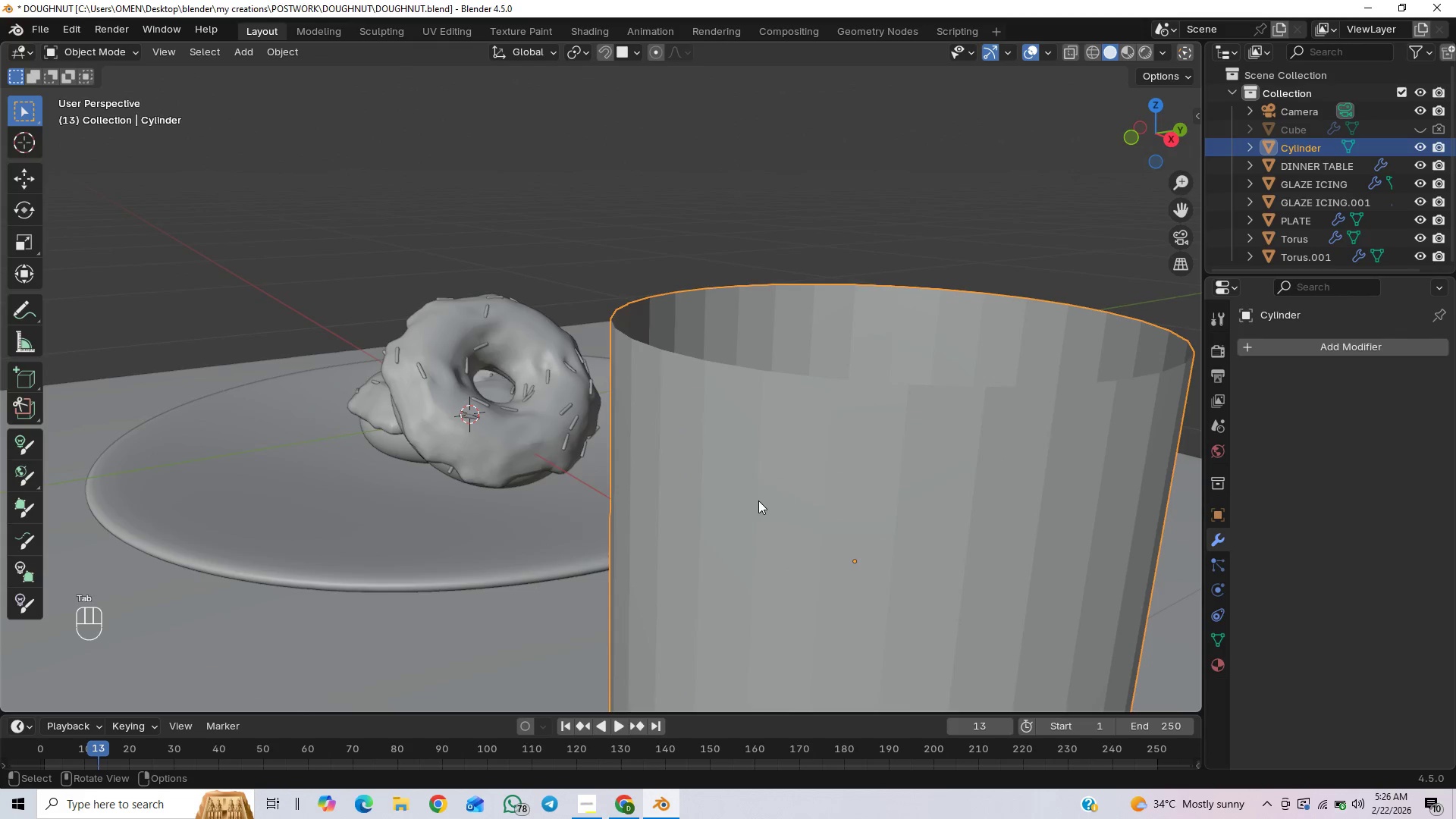 
scroll: coordinate [758, 500], scroll_direction: down, amount: 3.0
 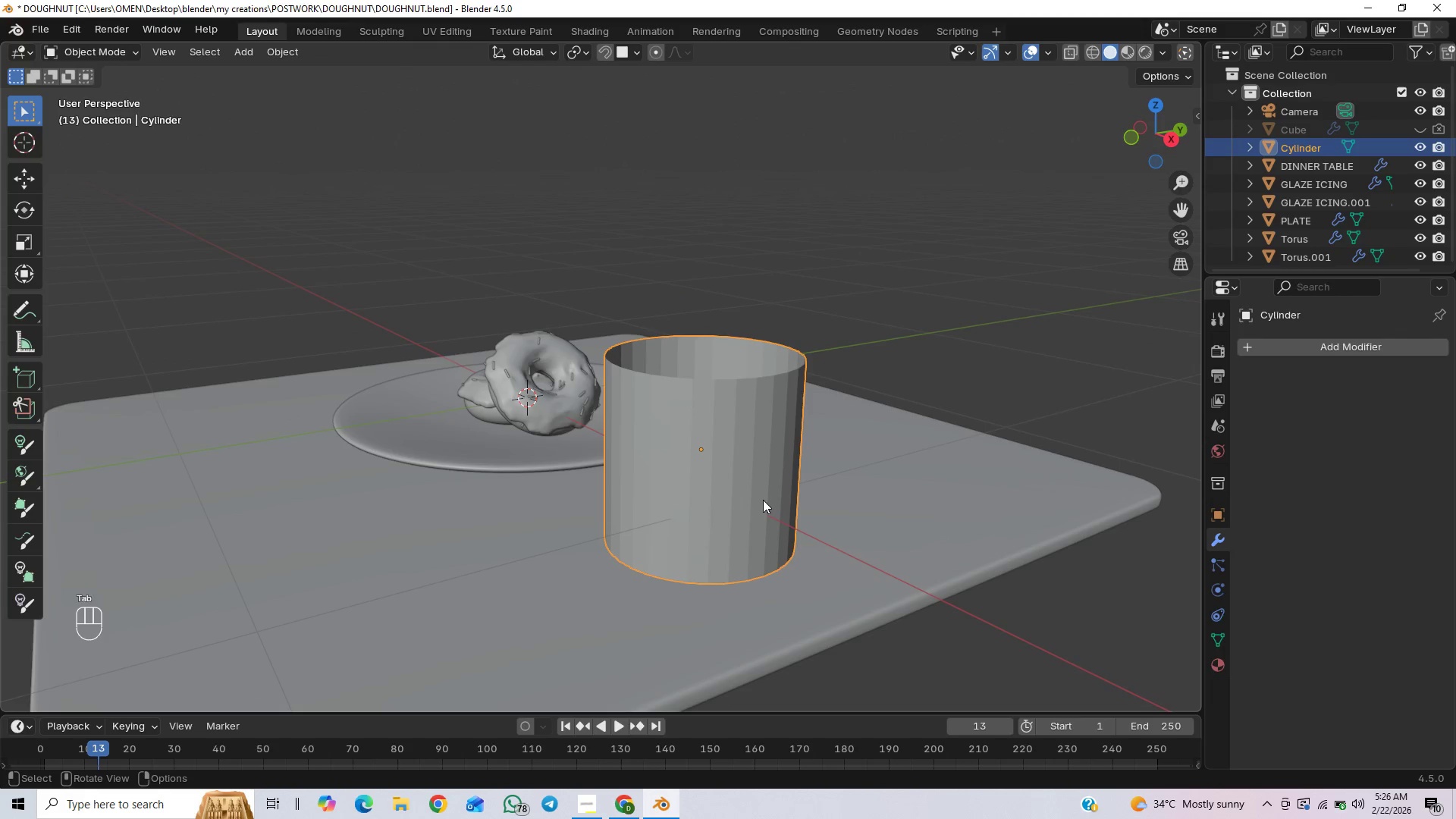 
scroll: coordinate [763, 500], scroll_direction: up, amount: 1.0
 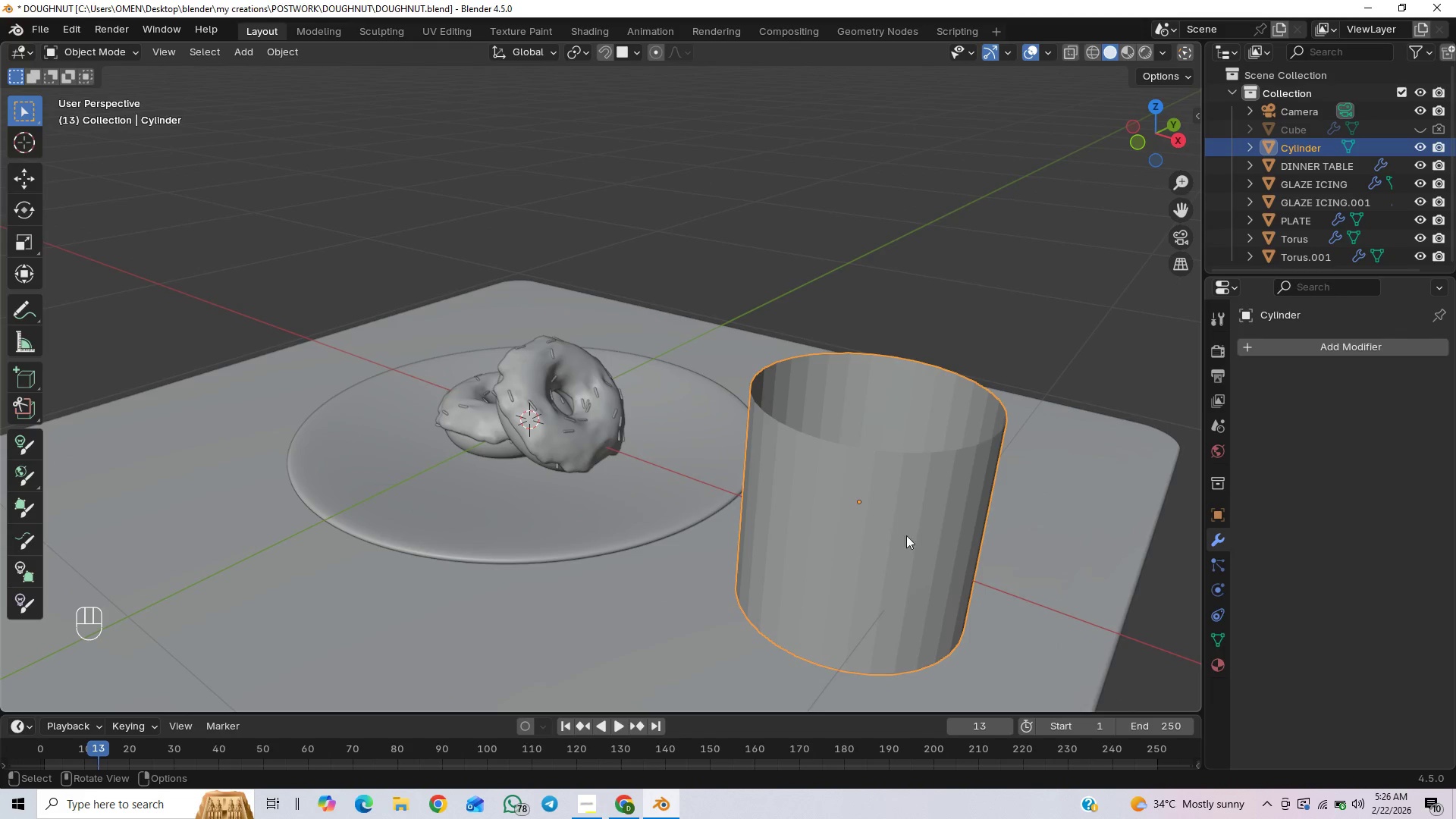 
key(Tab)
 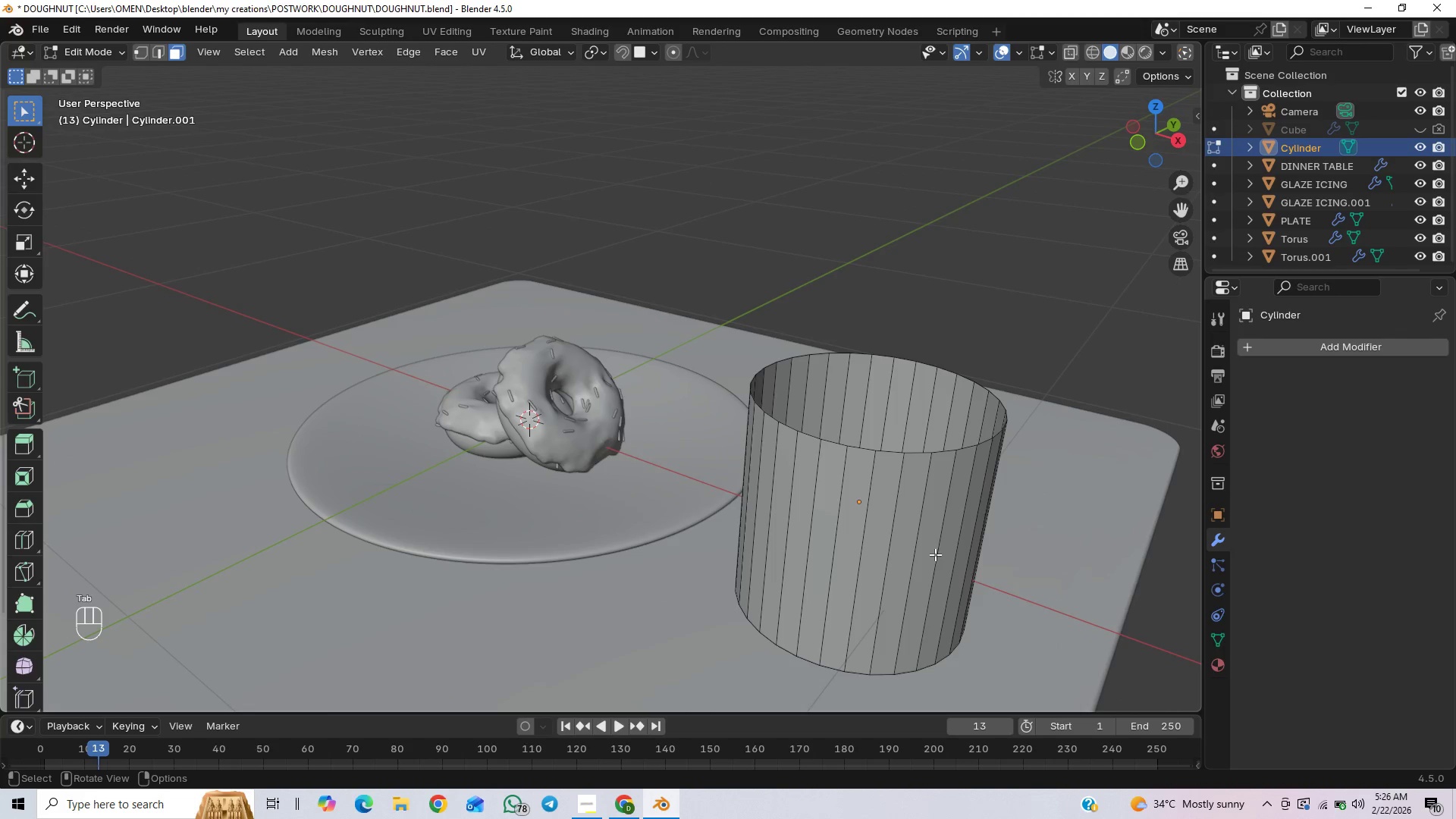 
key(A)
 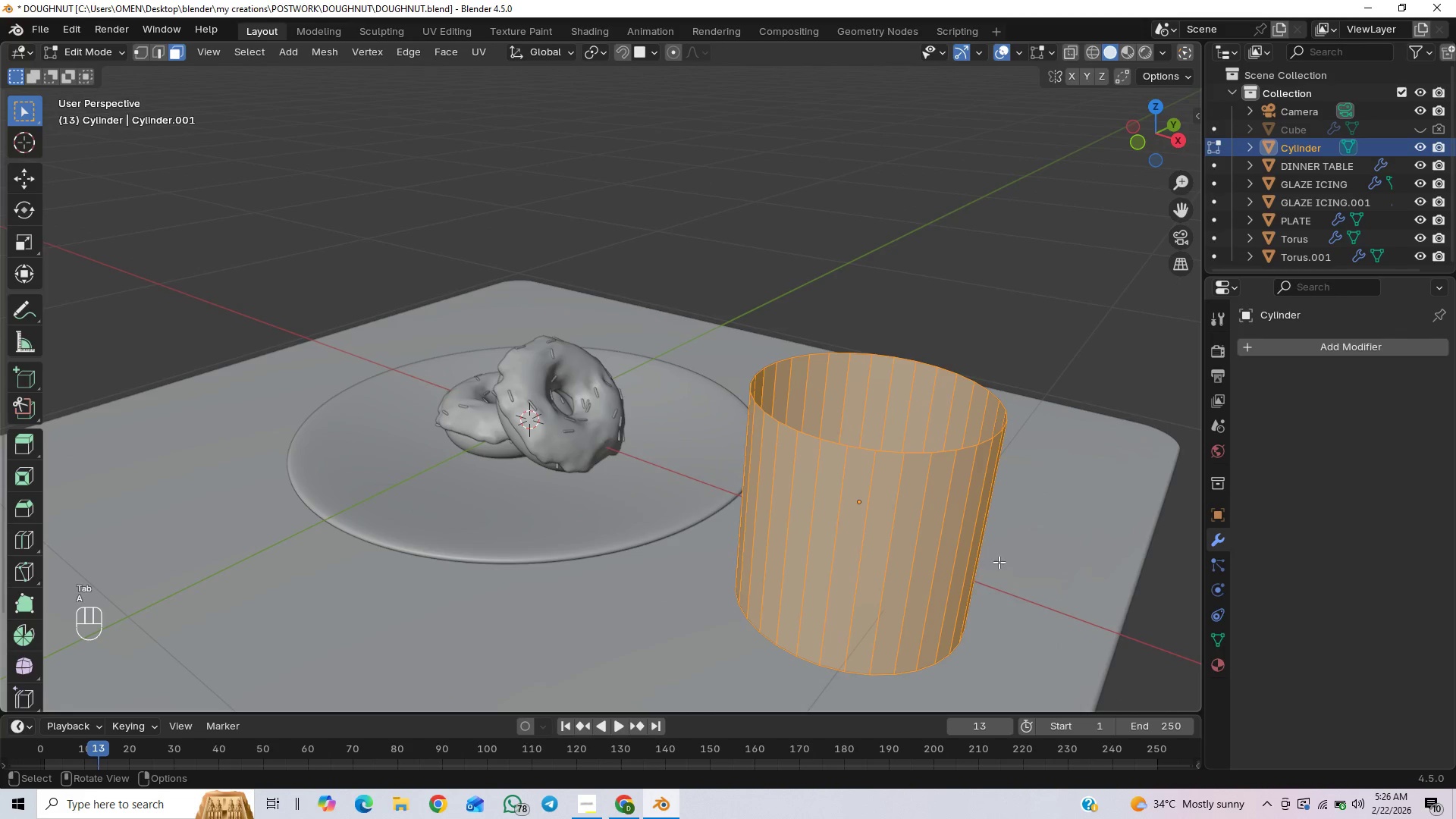 
key(E)
 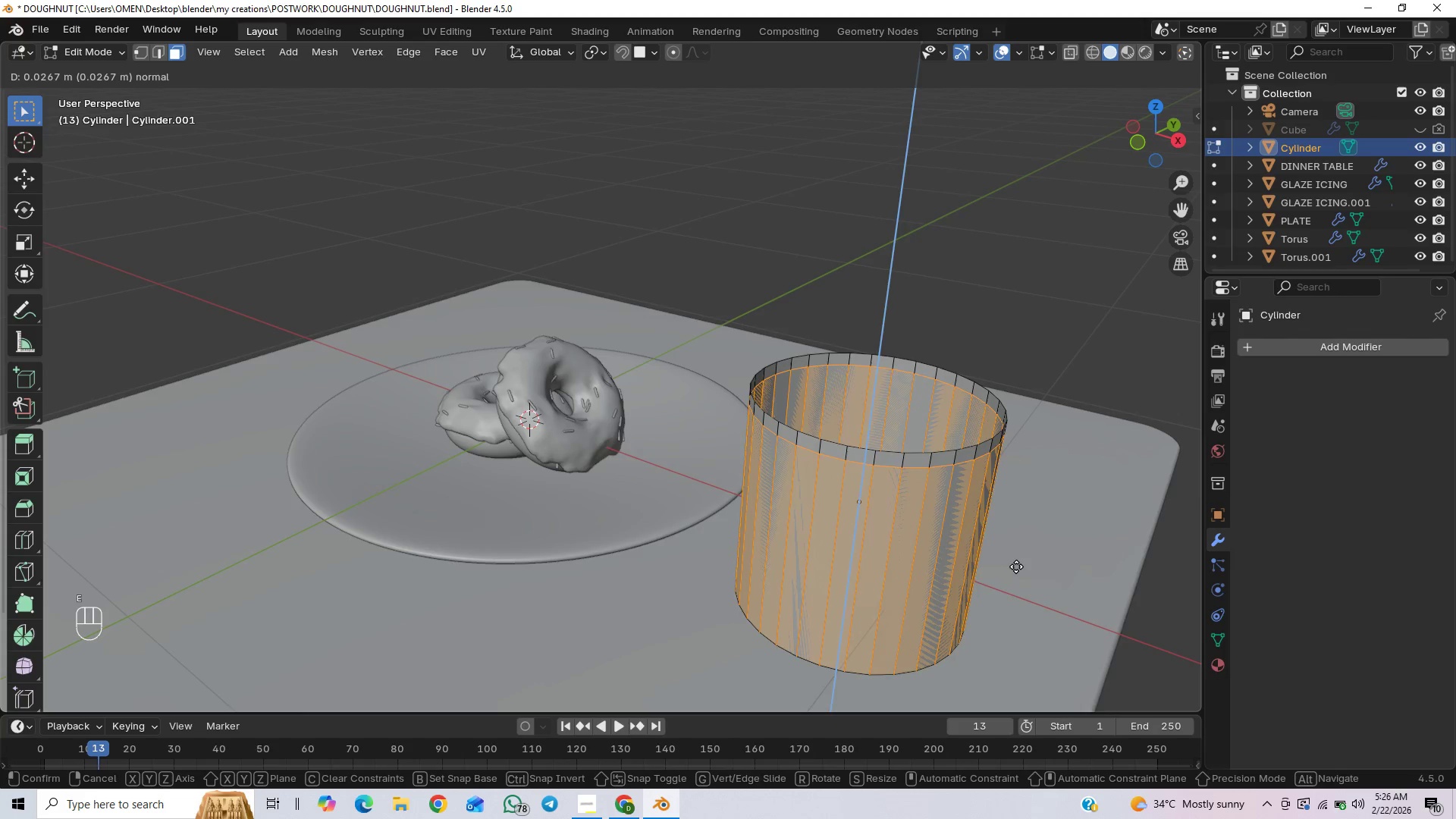 
key(Control+Z)
 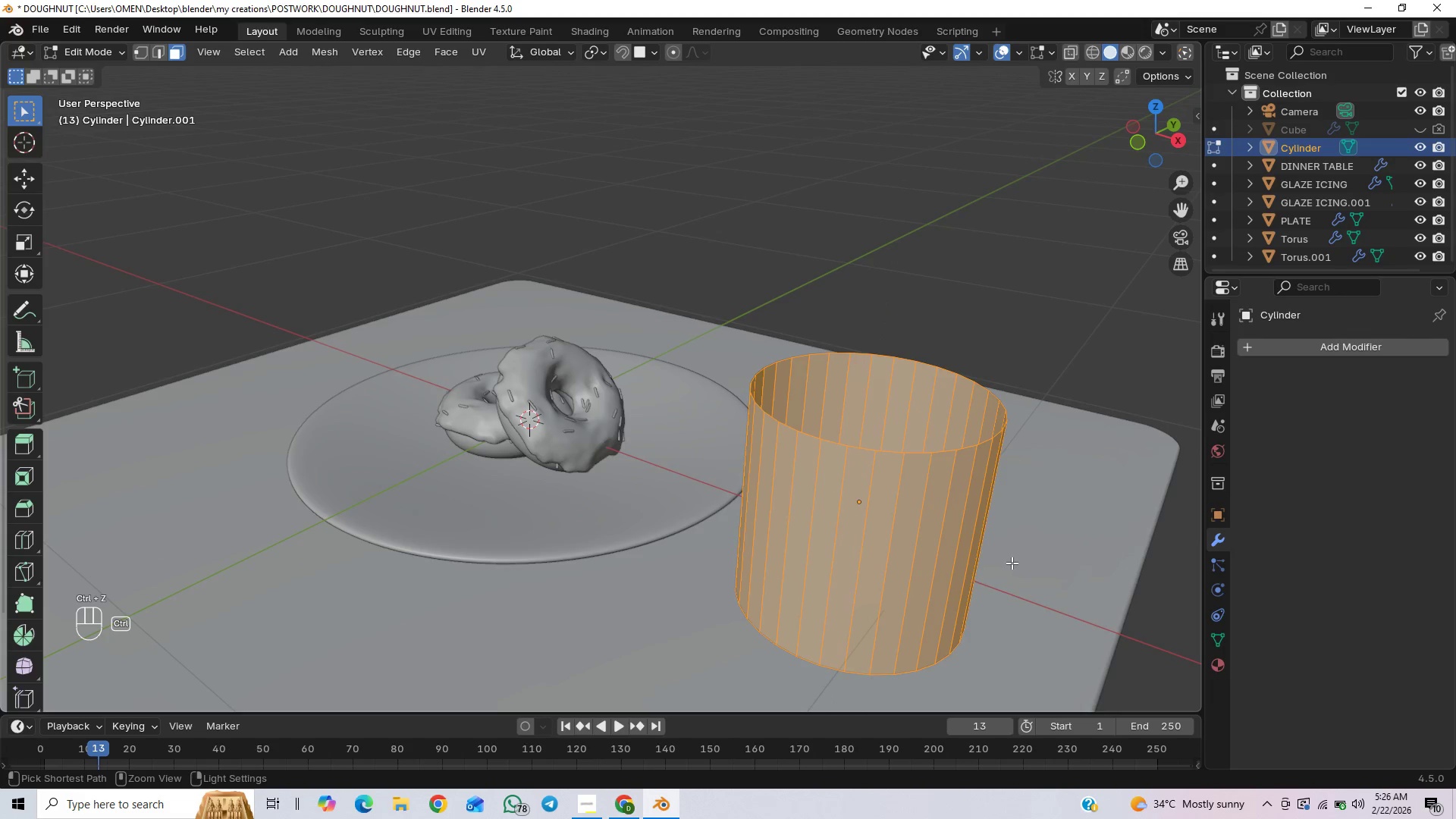 
key(Control+Z)
 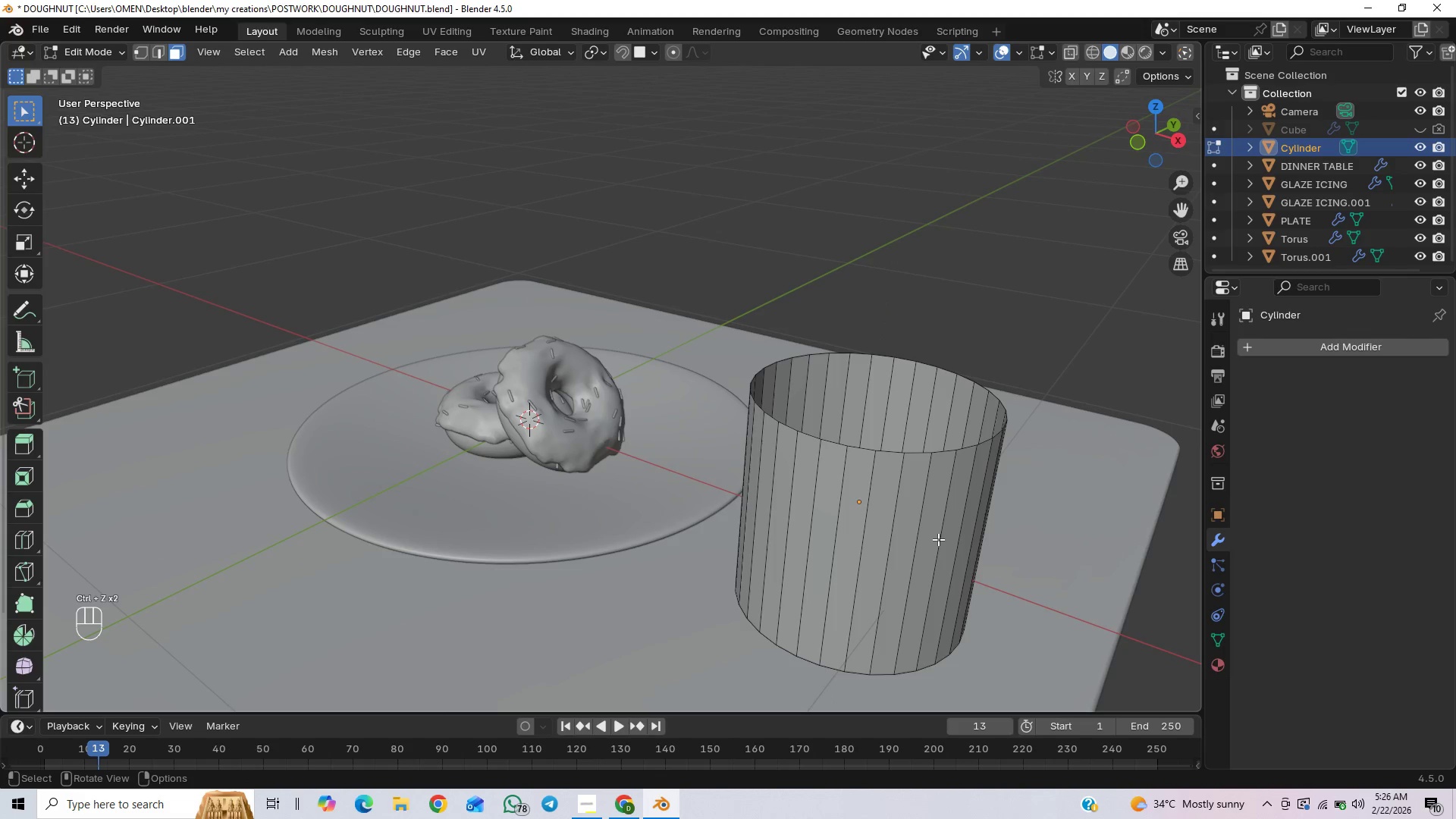 
key(Control+Z)
 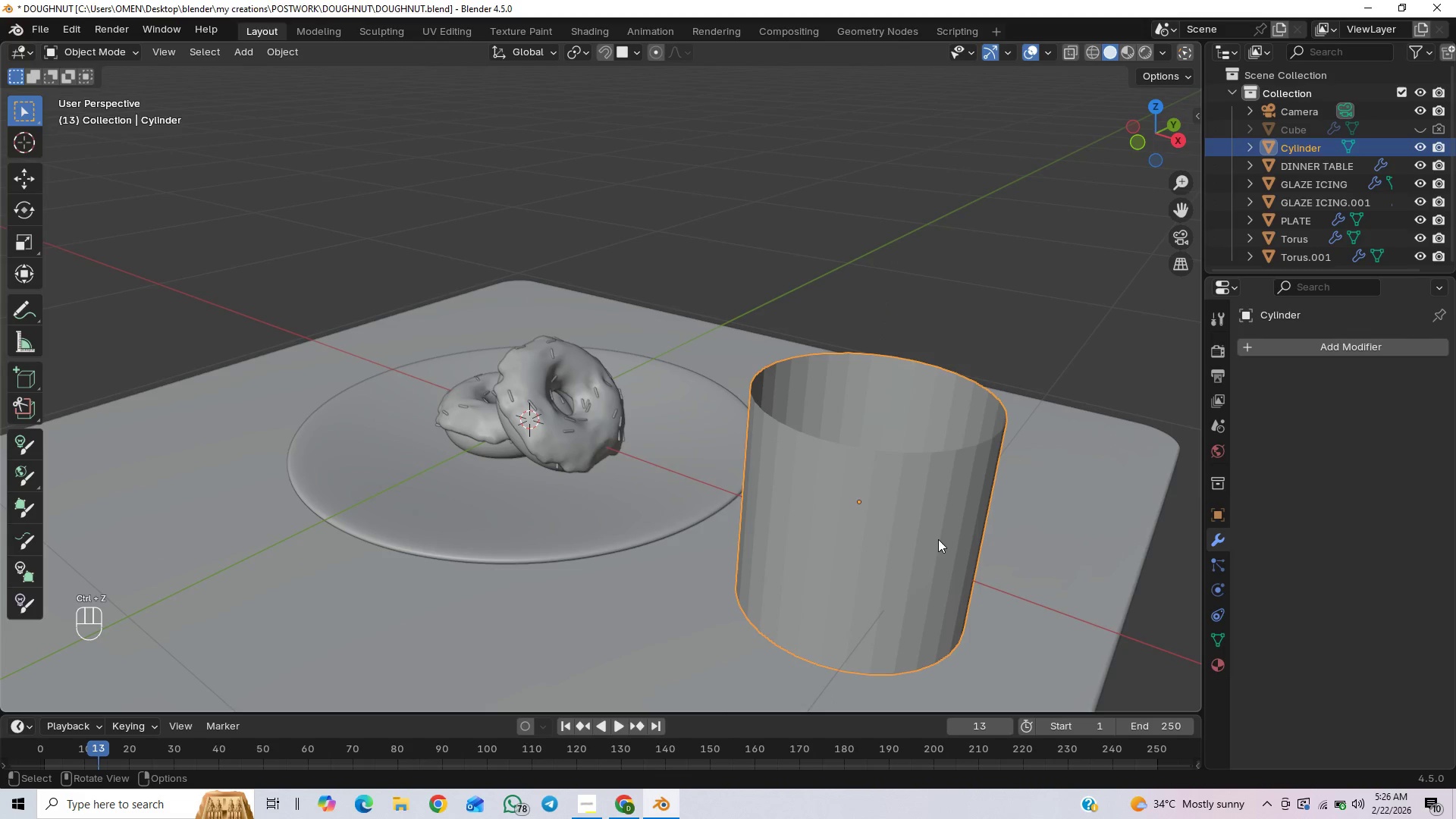 
key(Tab)
 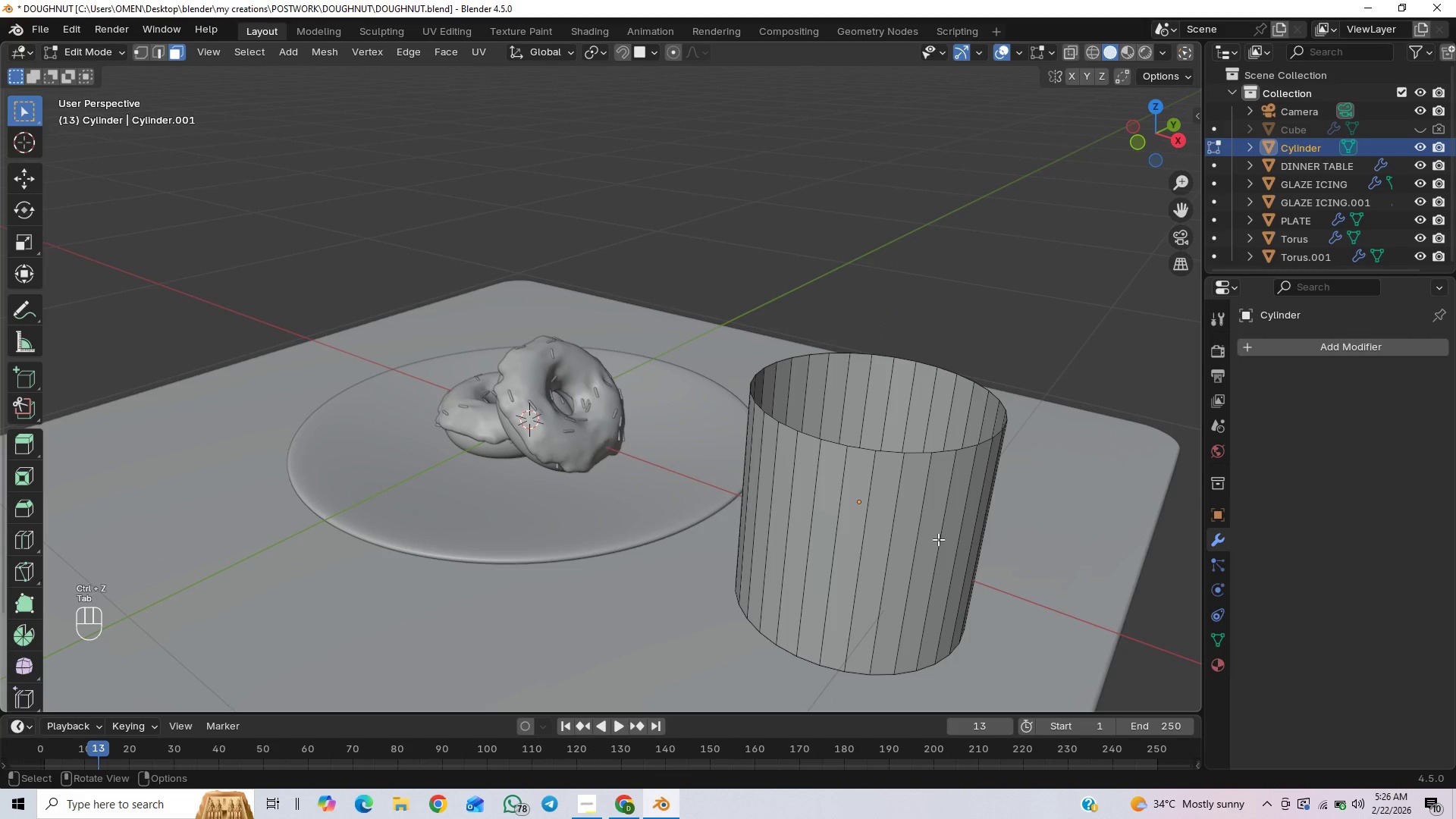 
key(A)
 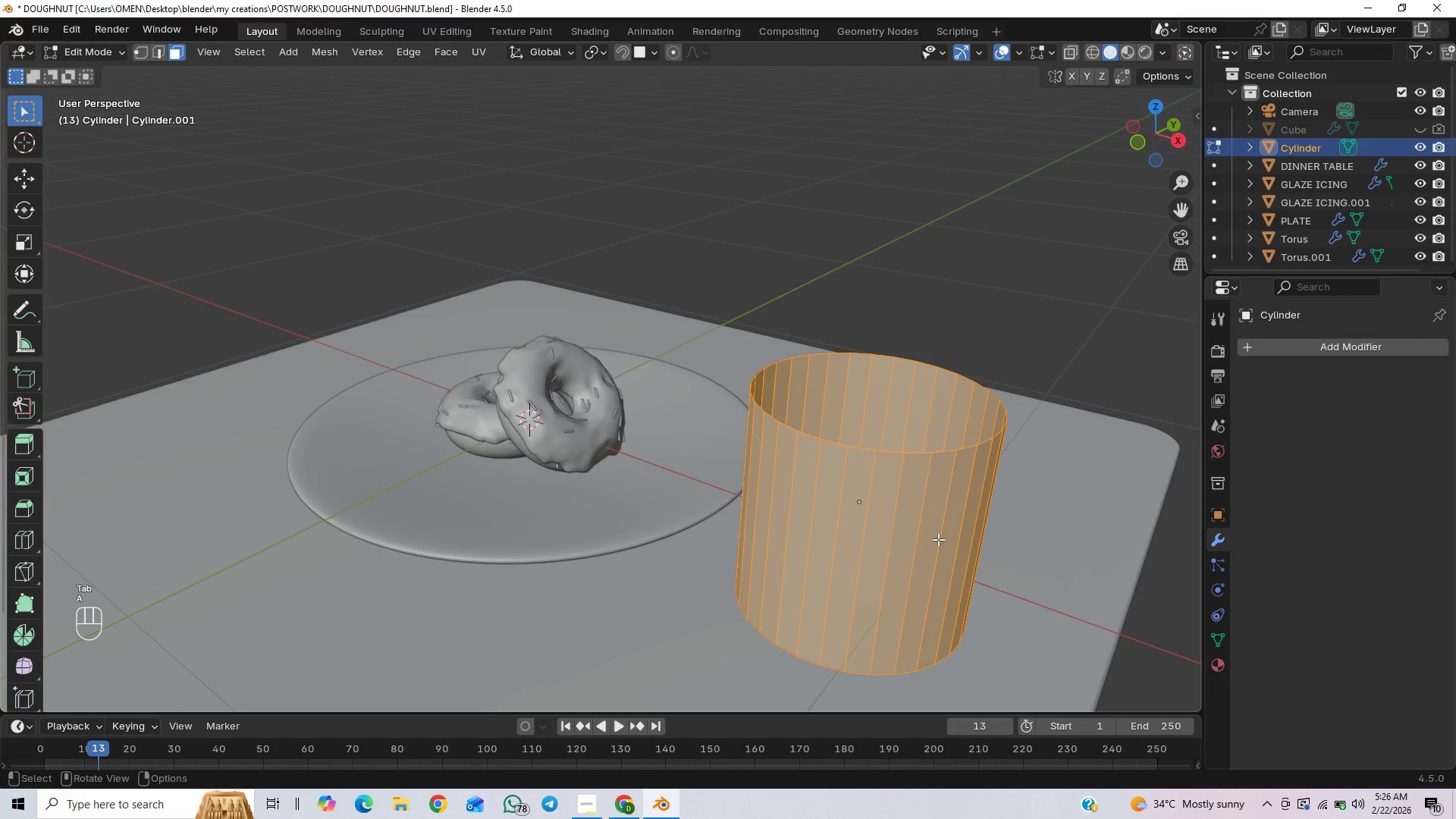 
key(Alt+E)
 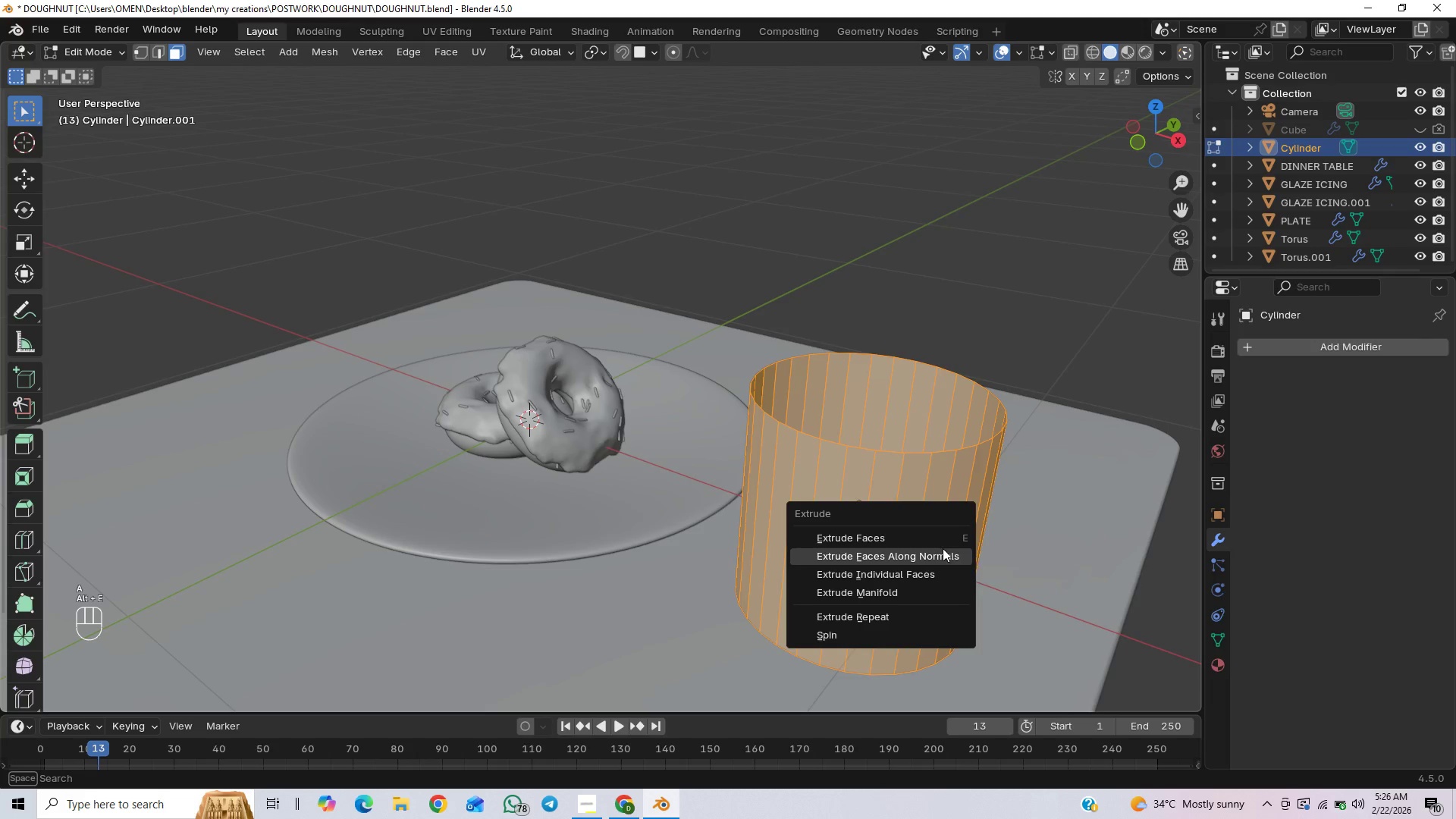 
left_click([944, 550])
 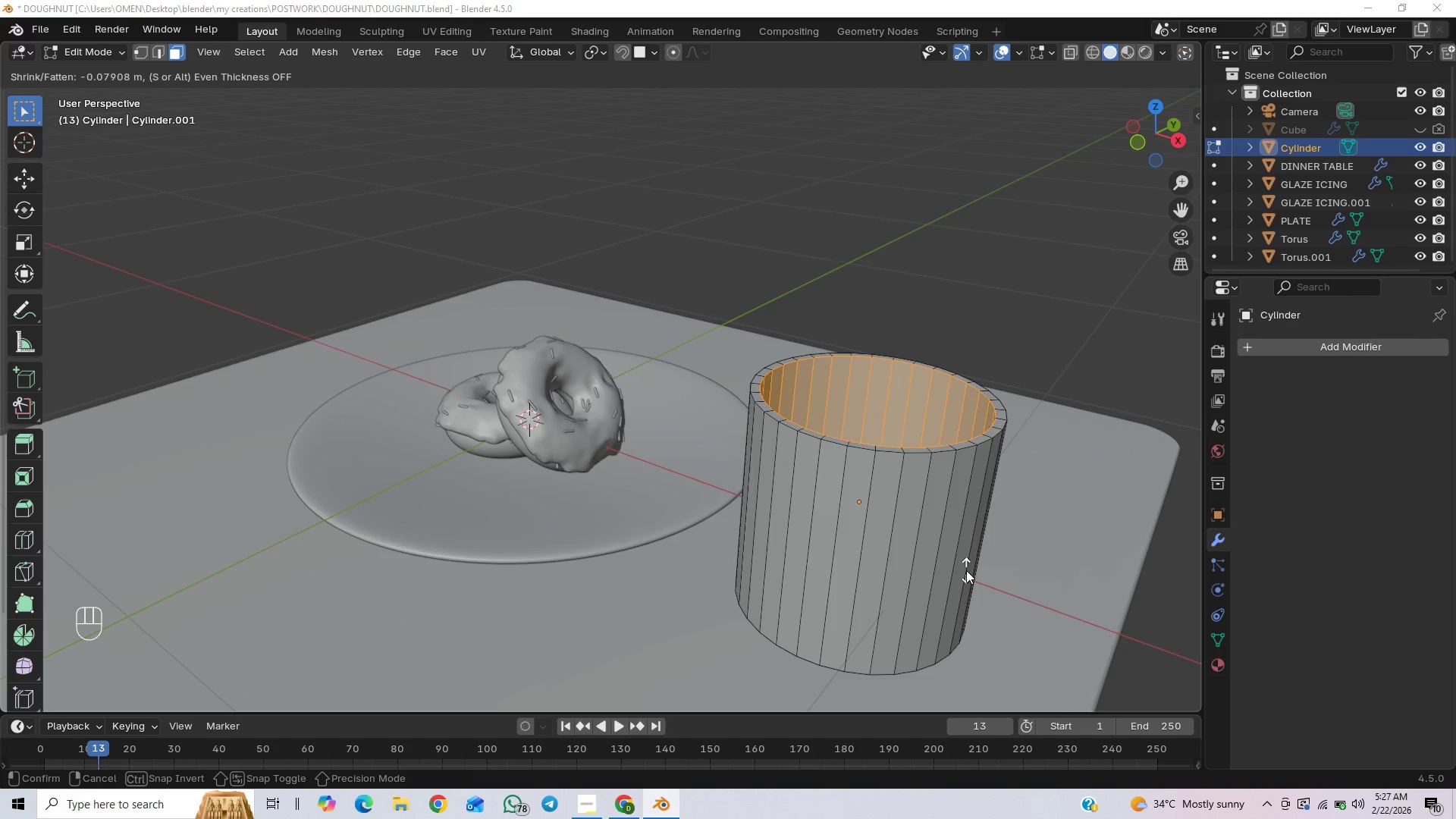 
wait(6.67)
 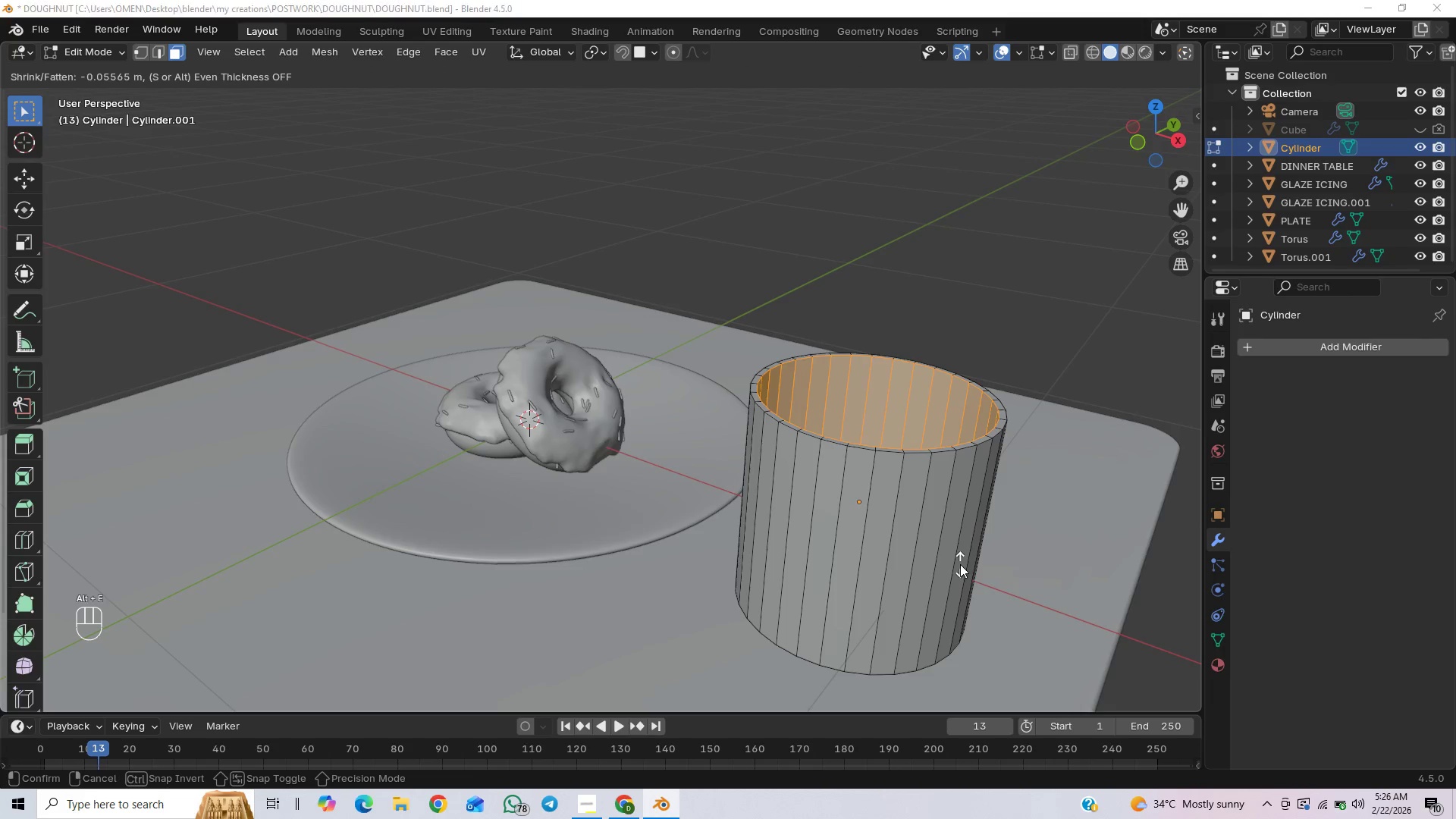 
left_click([968, 576])
 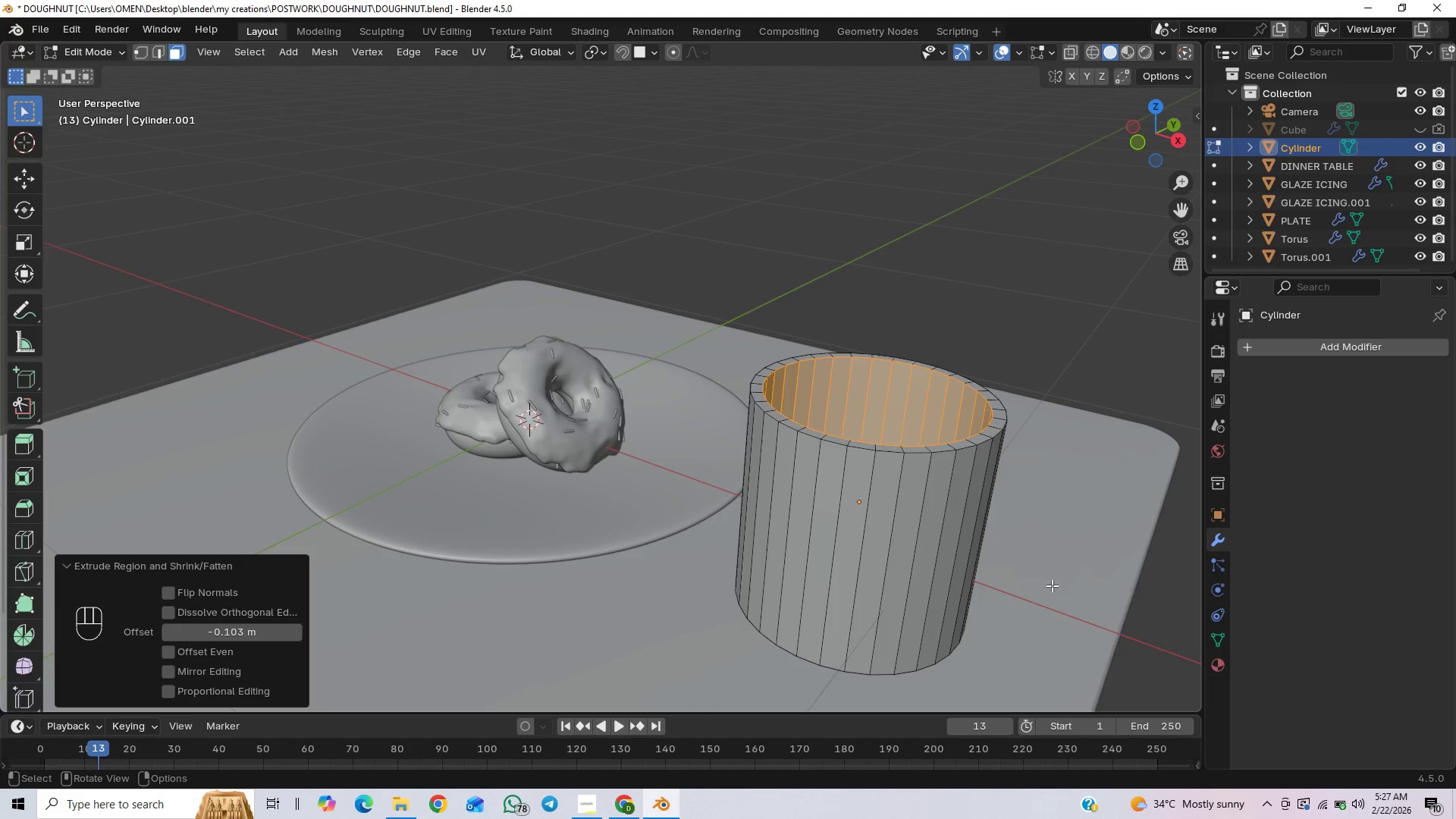 
key(A)
 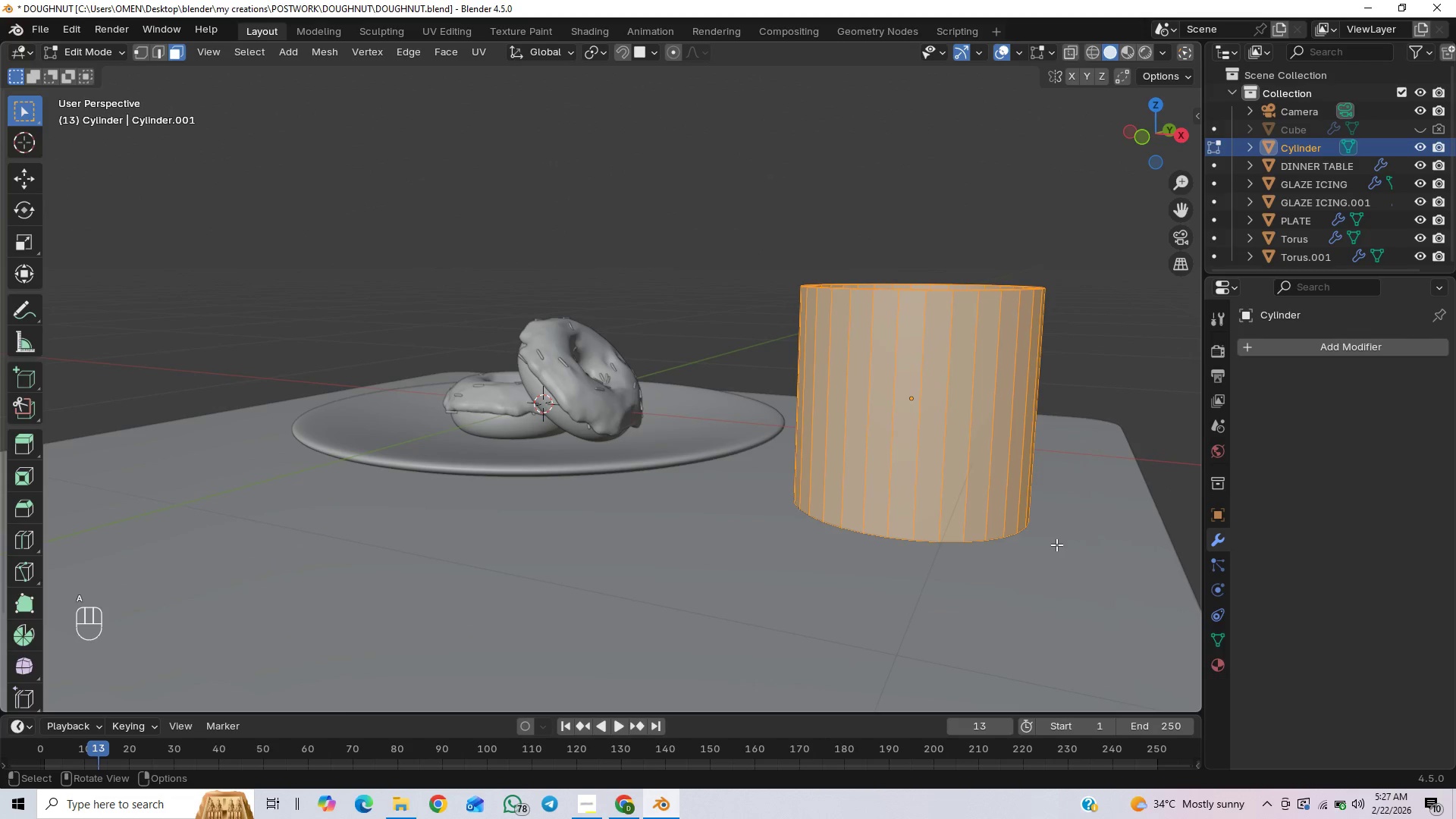 
key(Slash)
 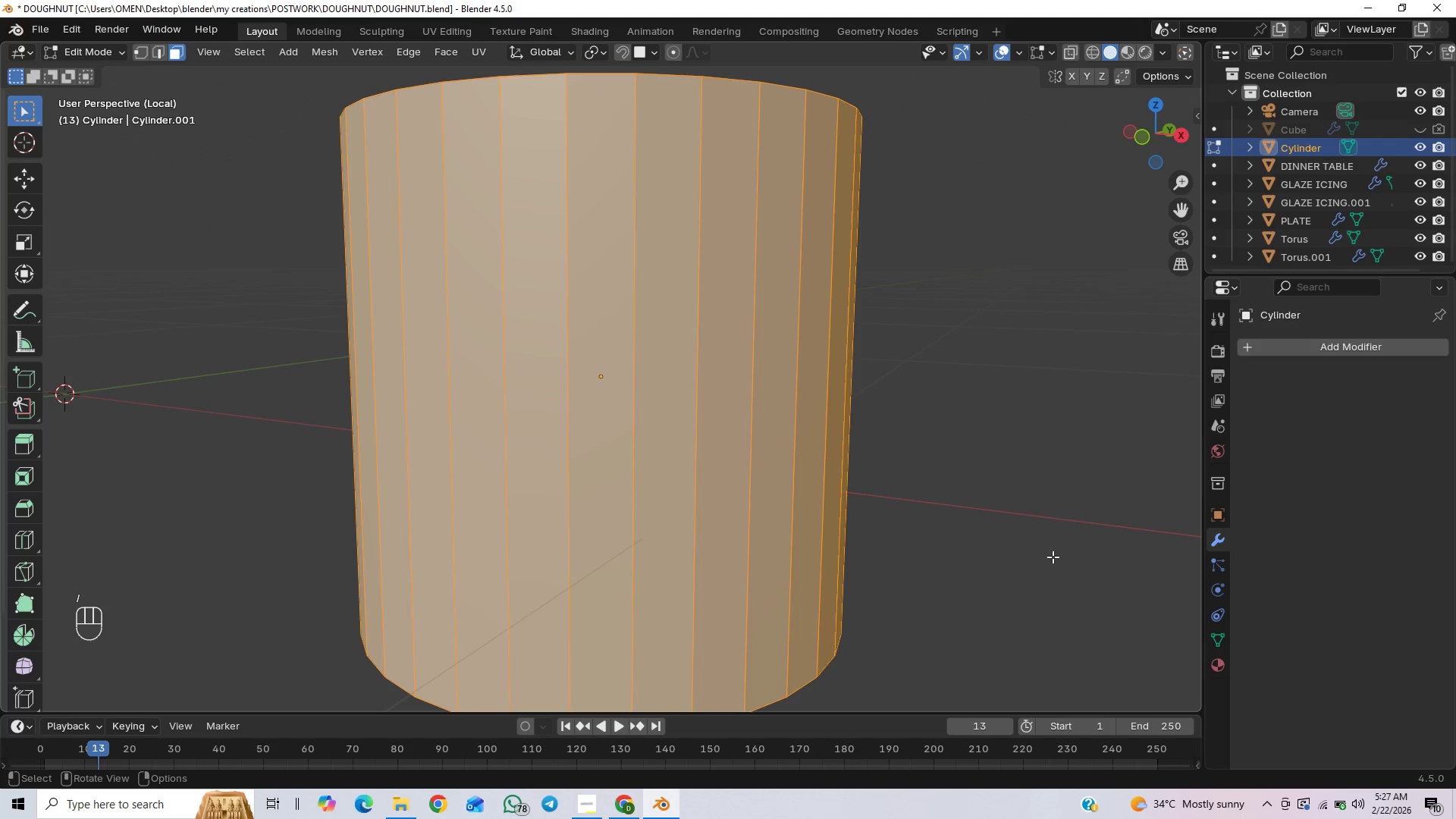 
scroll: coordinate [1053, 557], scroll_direction: down, amount: 1.0
 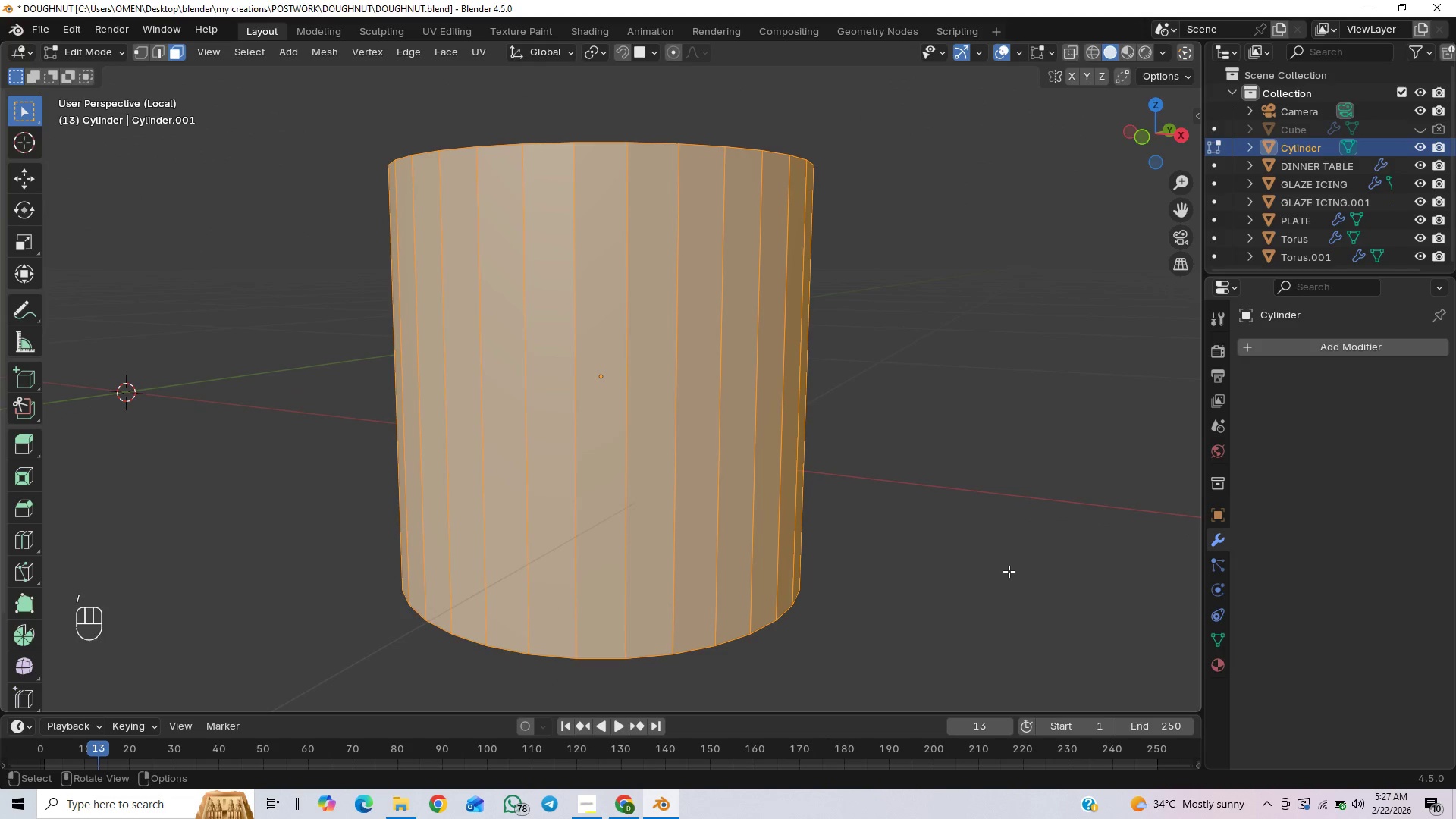 
key(End)
 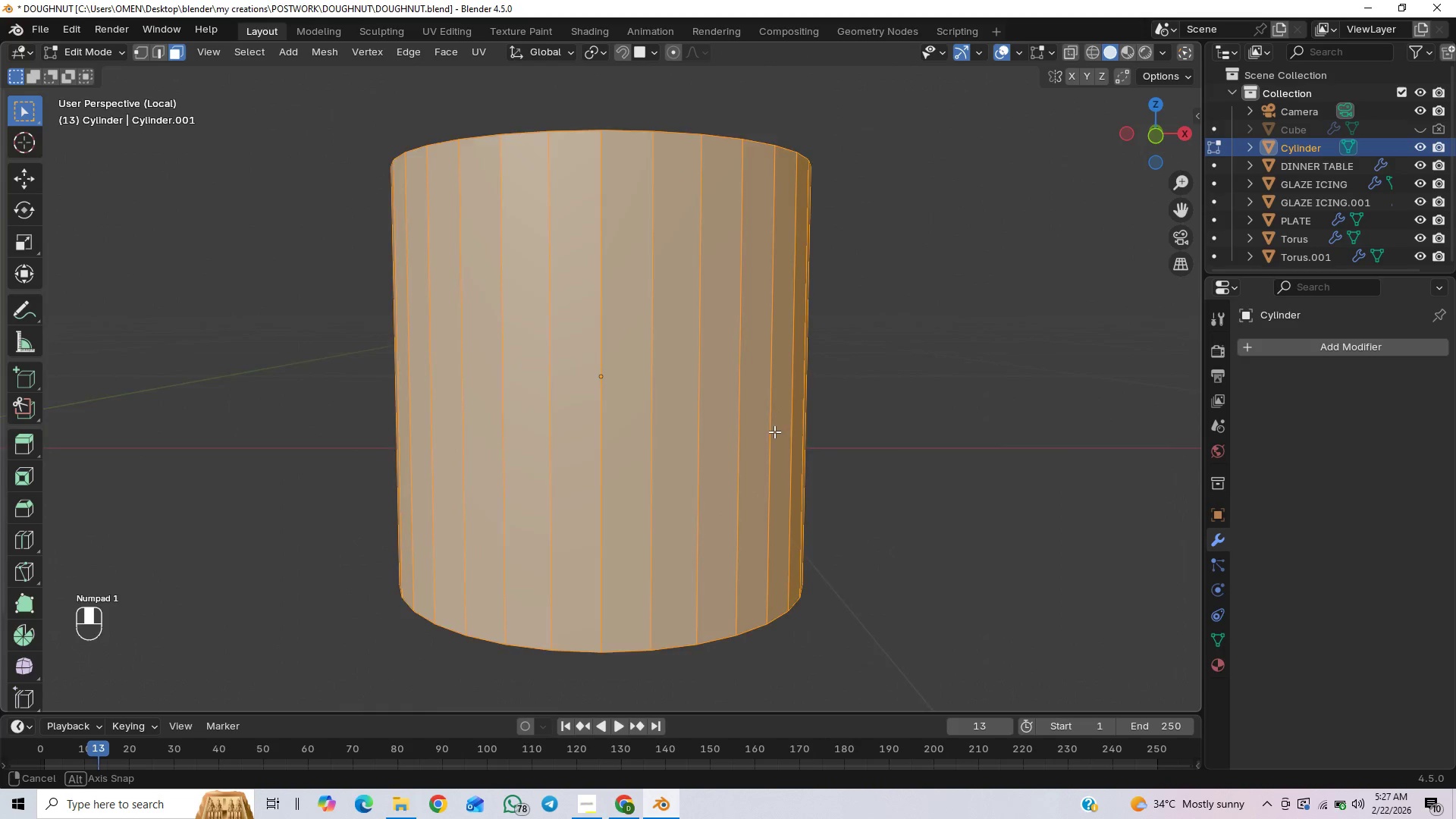 
scroll: coordinate [761, 452], scroll_direction: down, amount: 7.0
 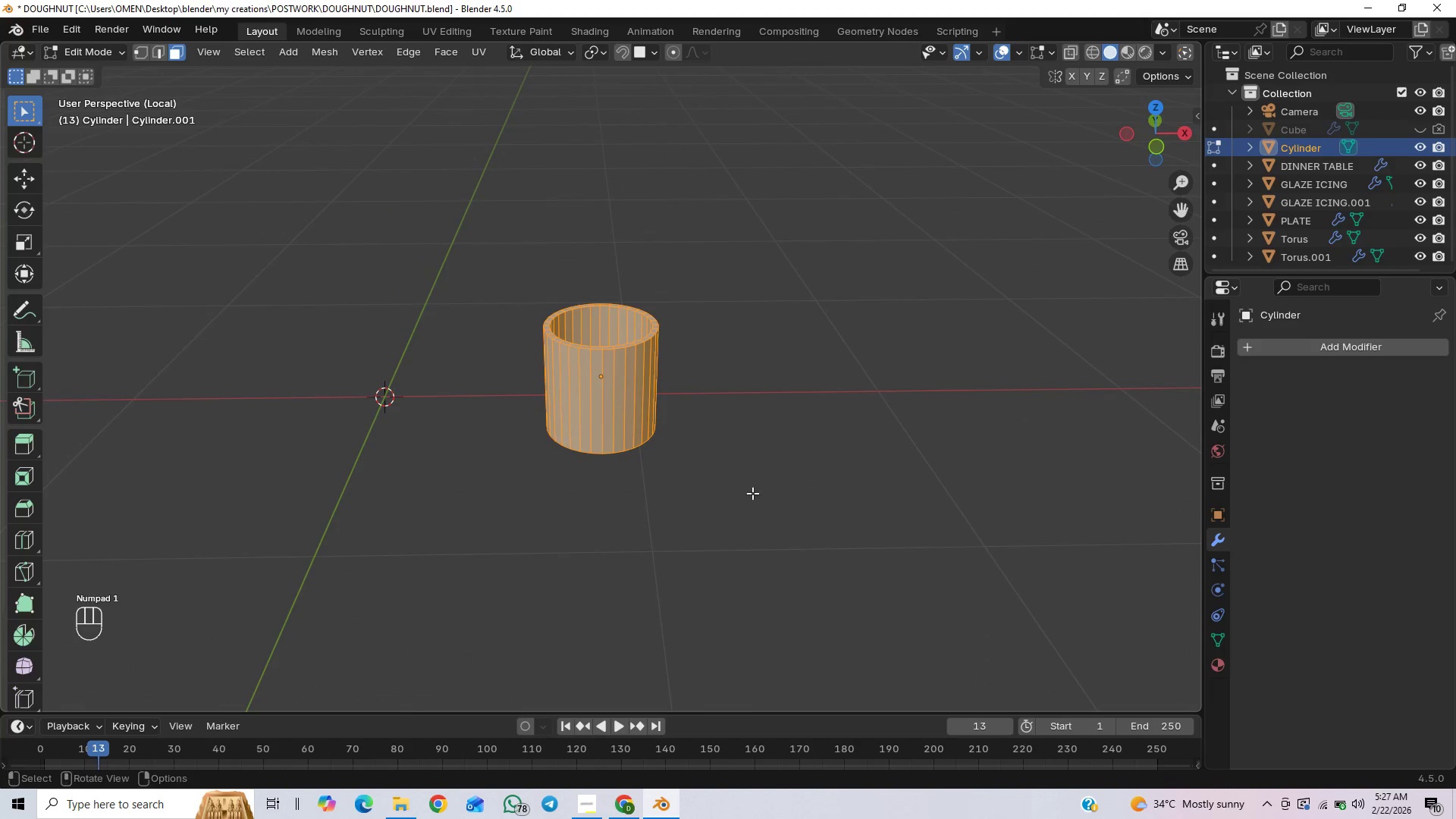 
scroll: coordinate [727, 472], scroll_direction: up, amount: 3.0
 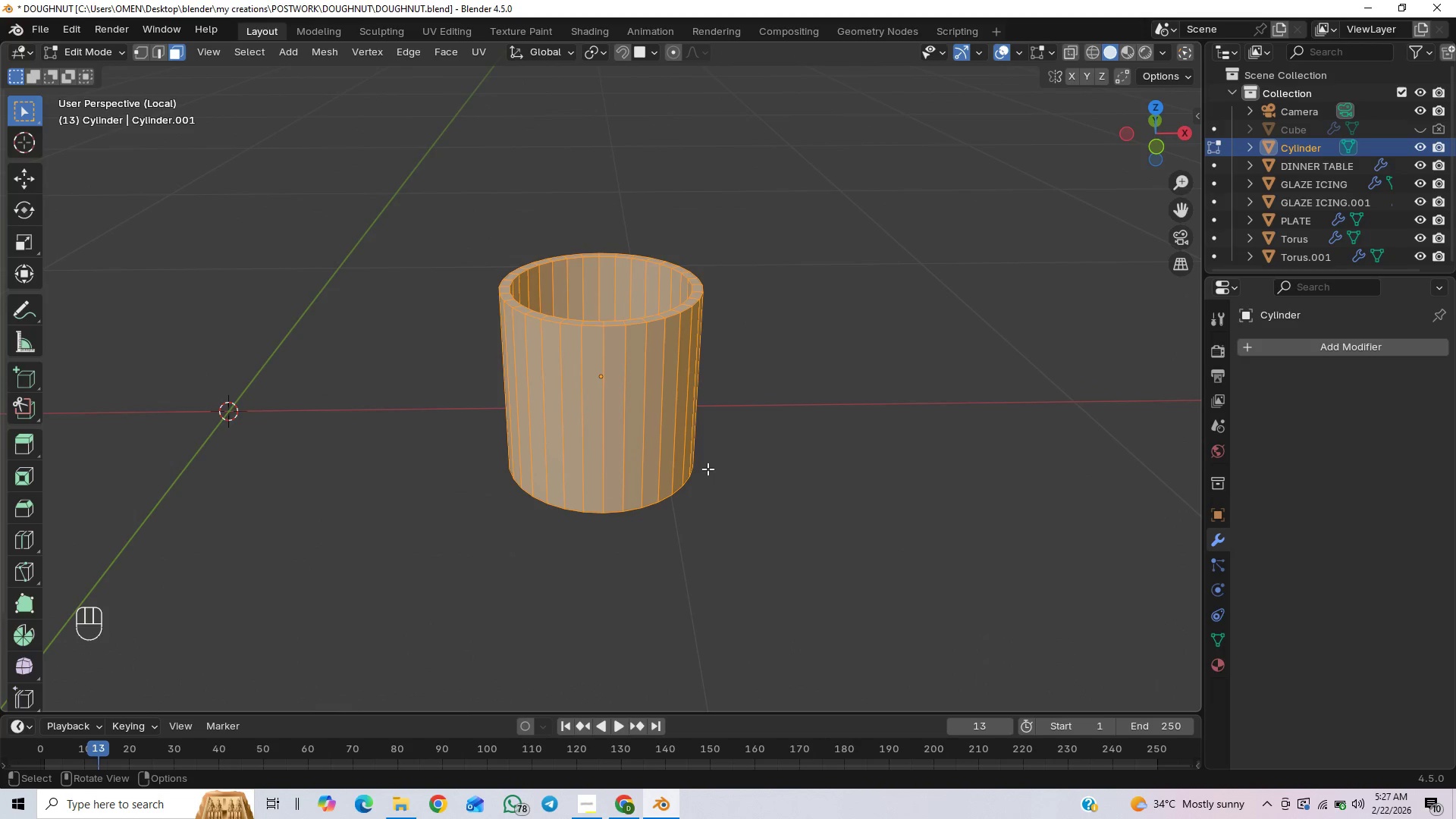 
key(Tab)
 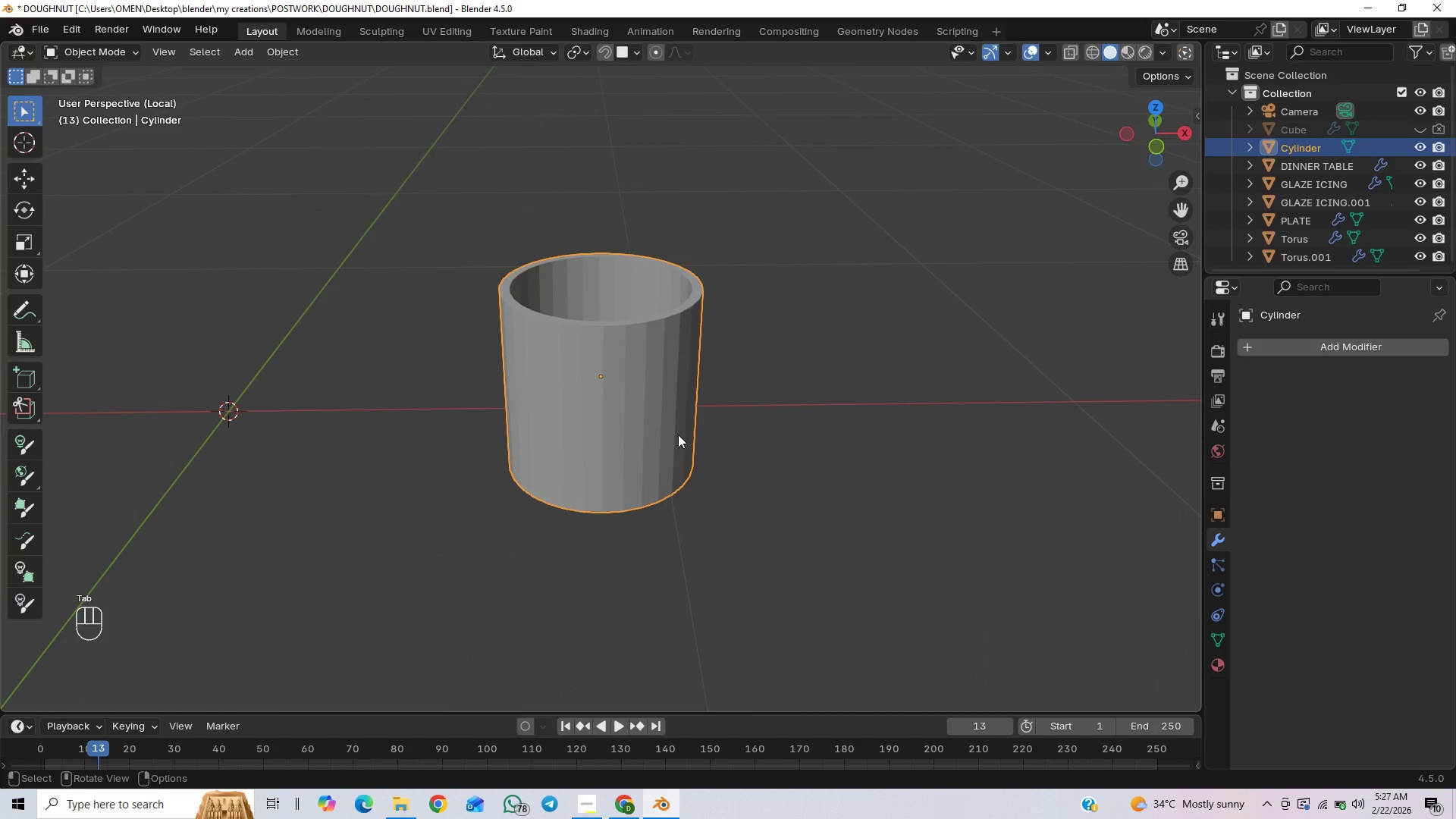 
key(Tab)
 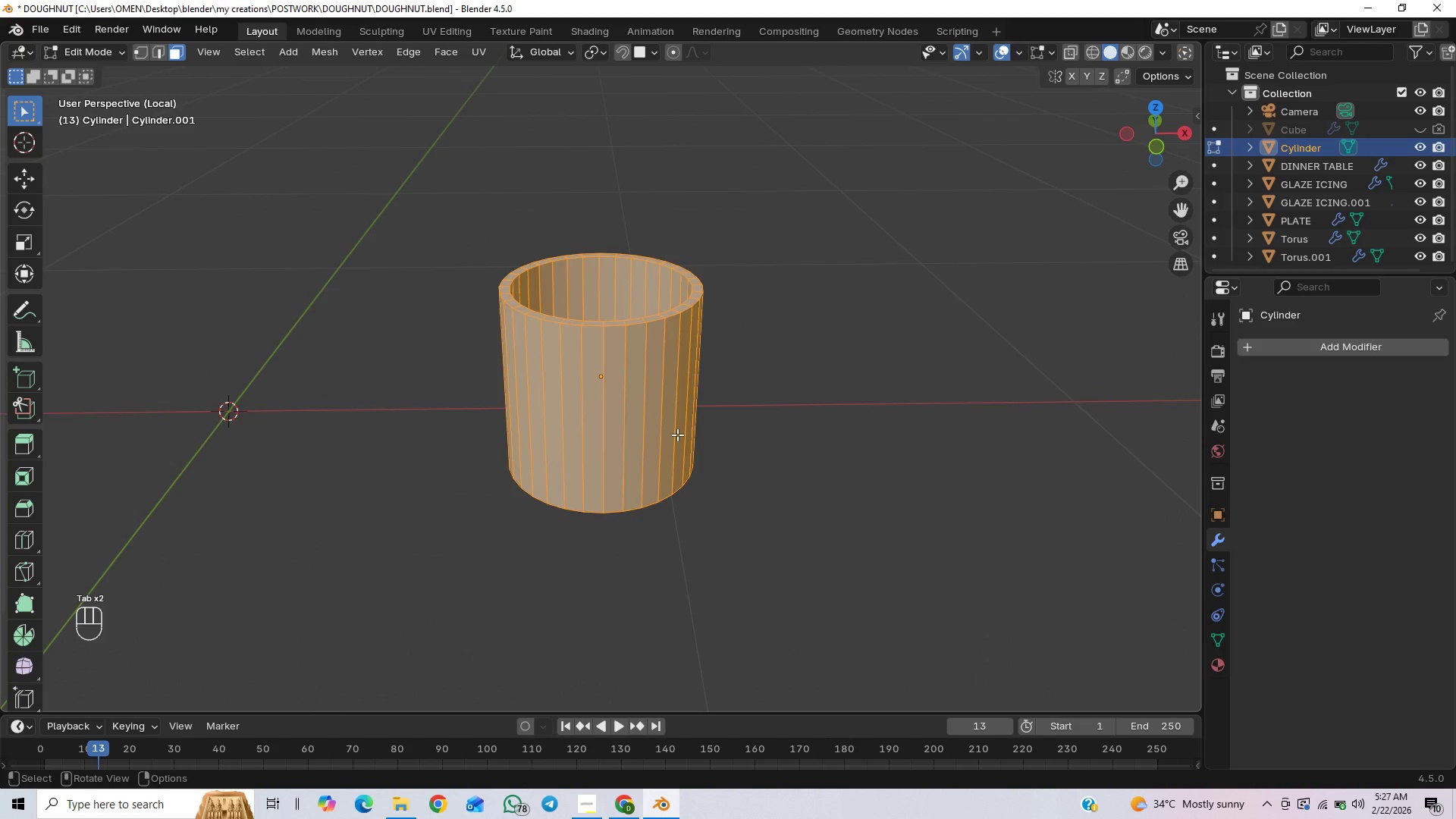 
key(2)
 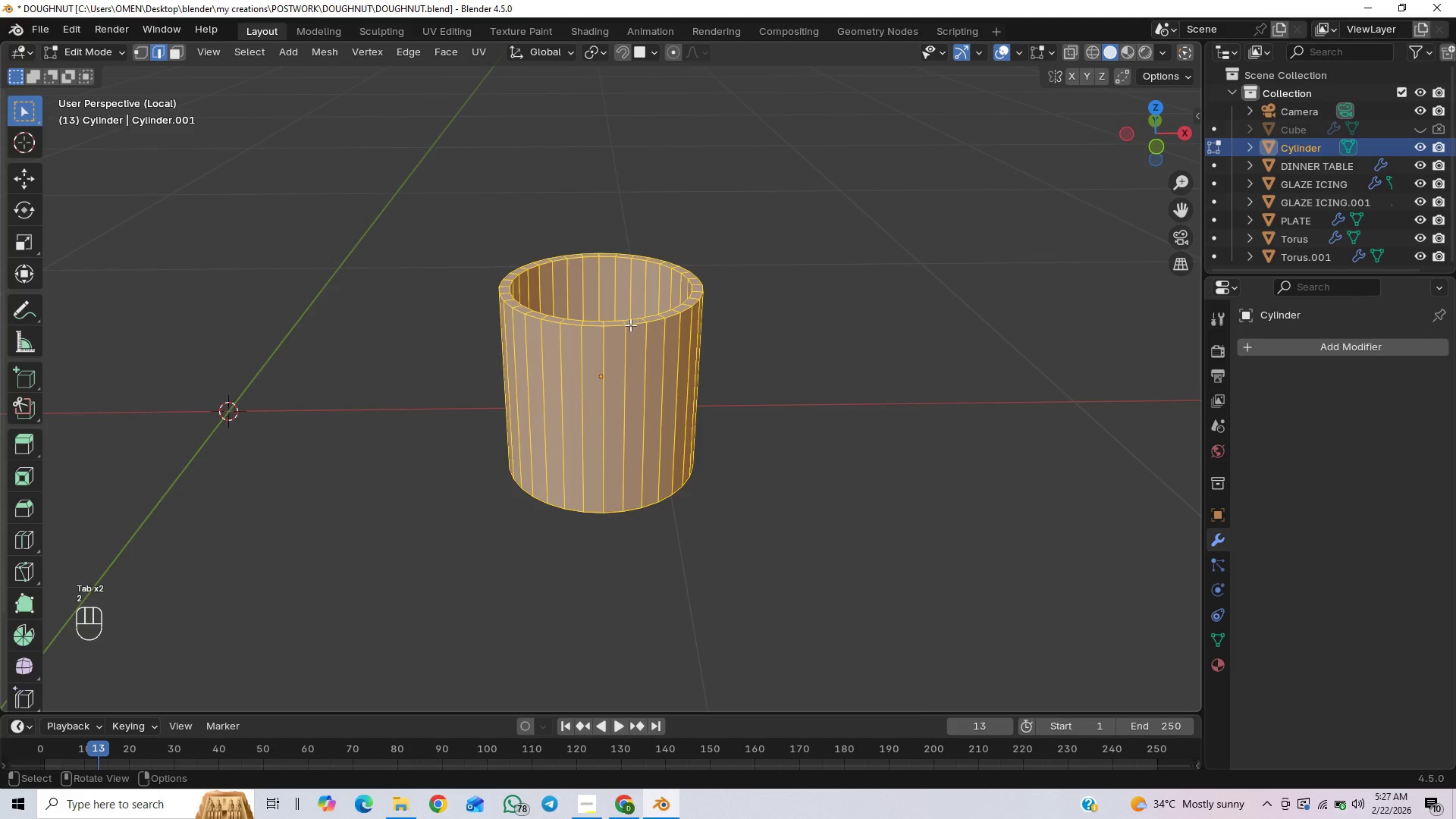 
left_click([632, 323])
 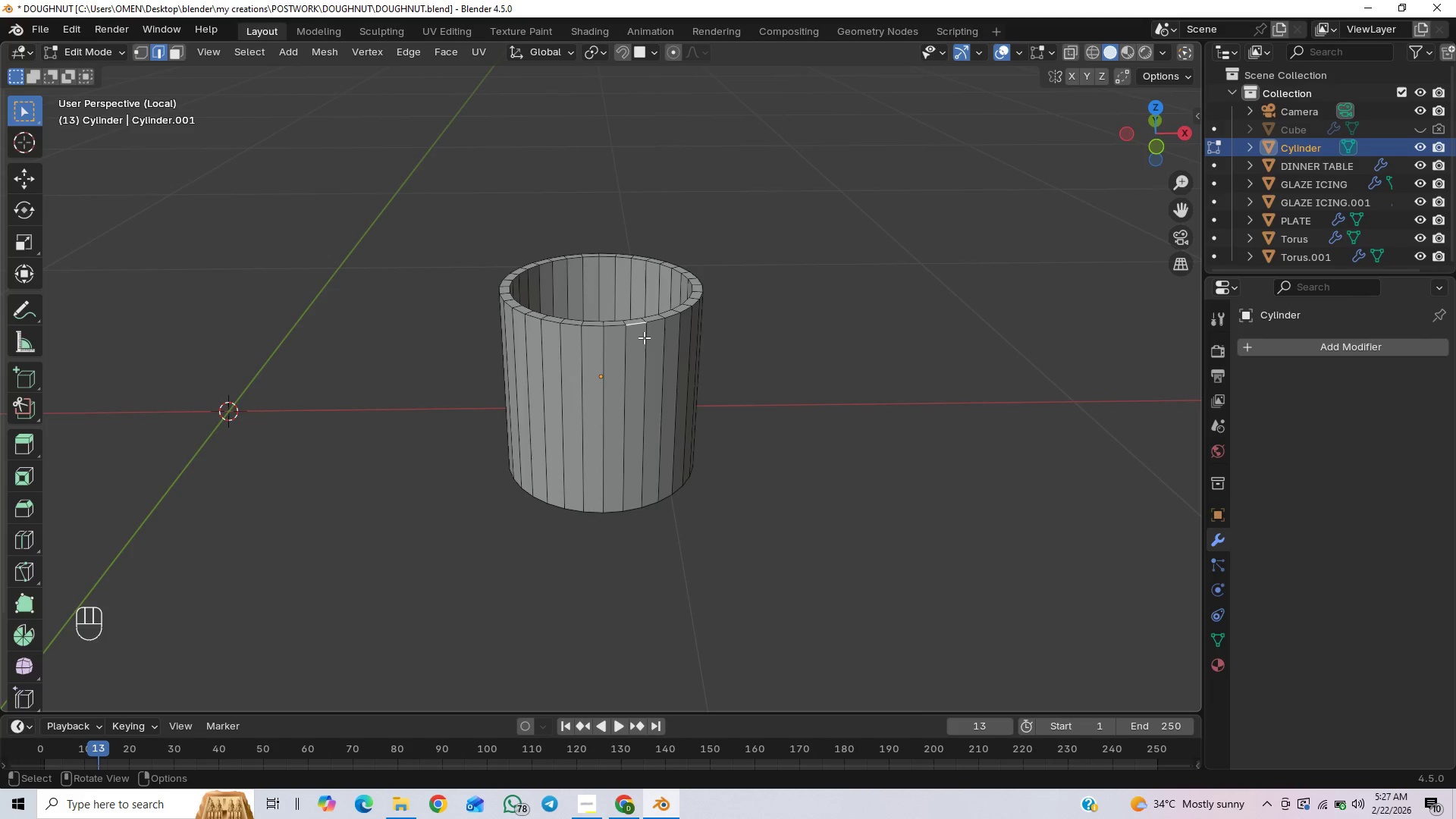 
hold_key(key=AltLeft, duration=1.5)
left_click([654, 321])
 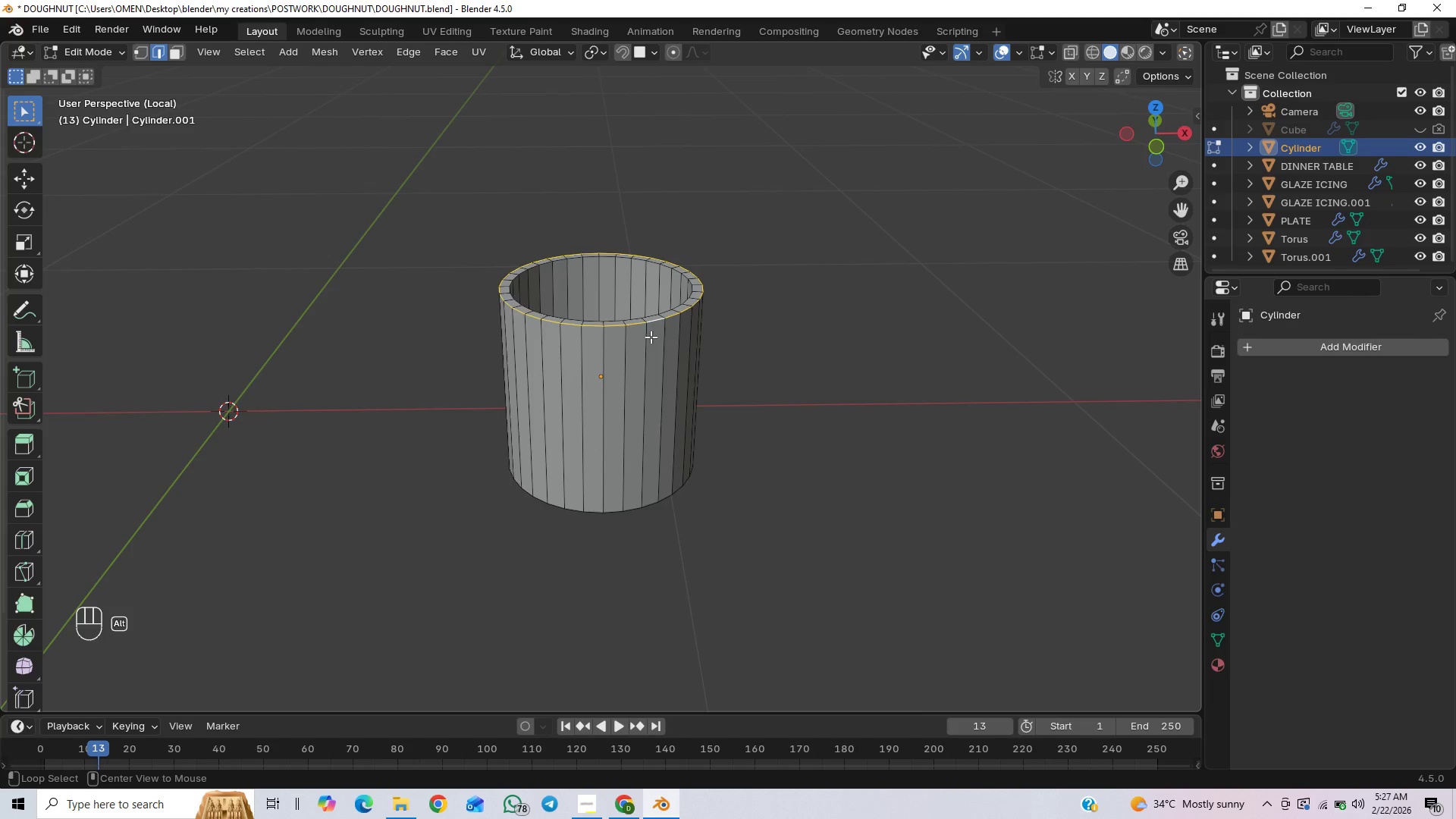 
hold_key(key=AltLeft, duration=1.5)
 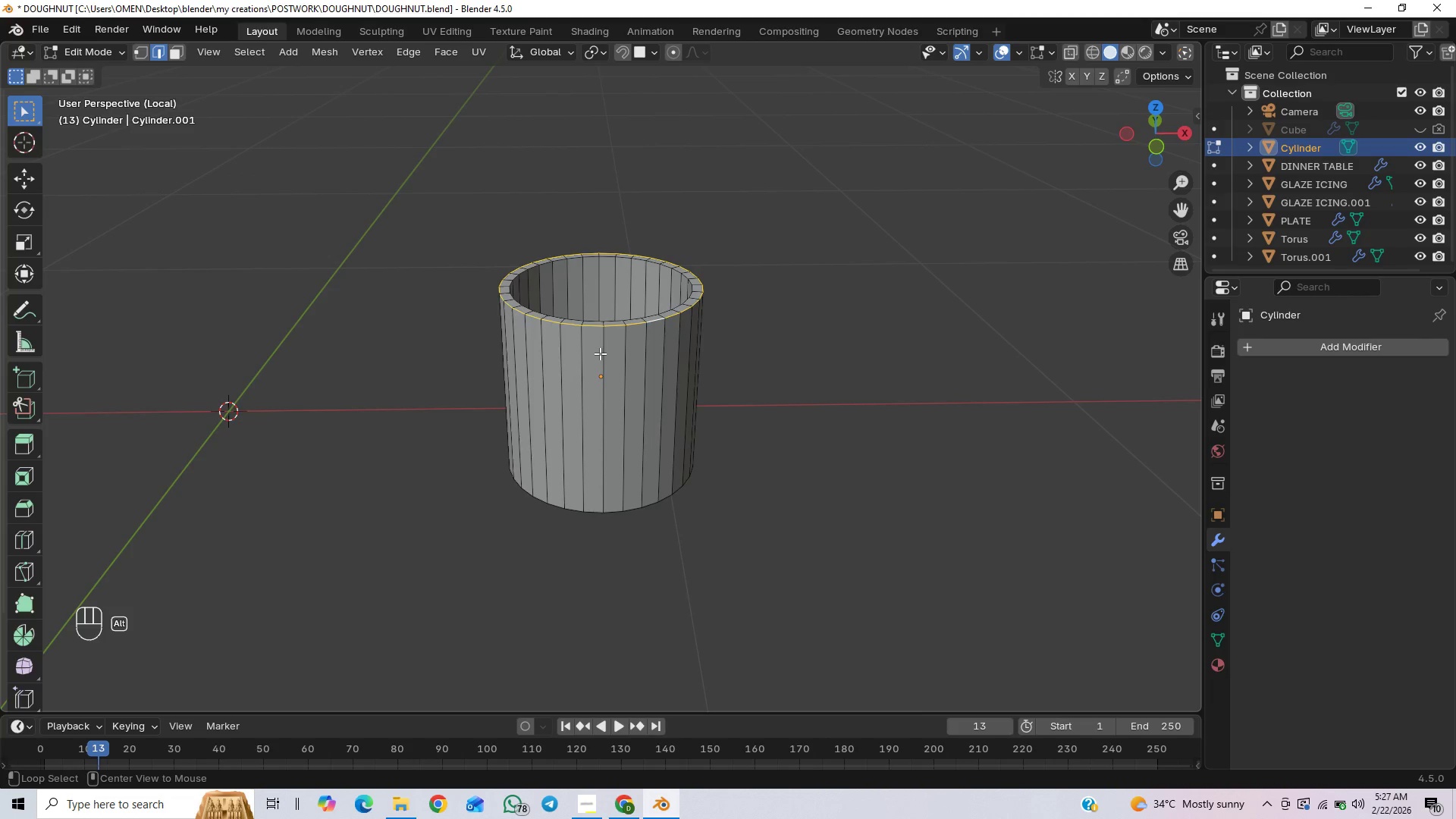 
hold_key(key=AltLeft, duration=4.94)
 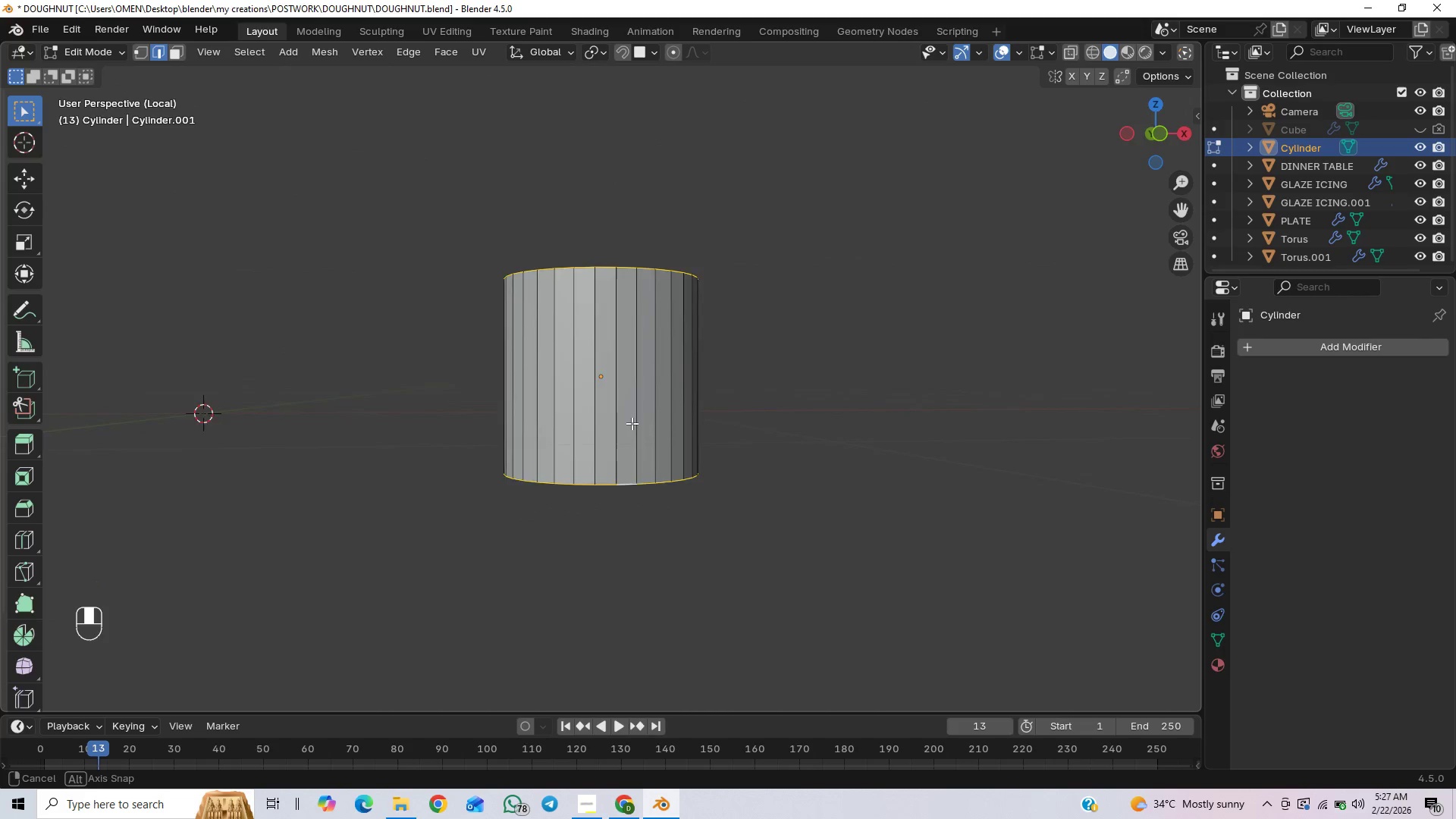 
hold_key(key=ShiftLeft, duration=1.5)
 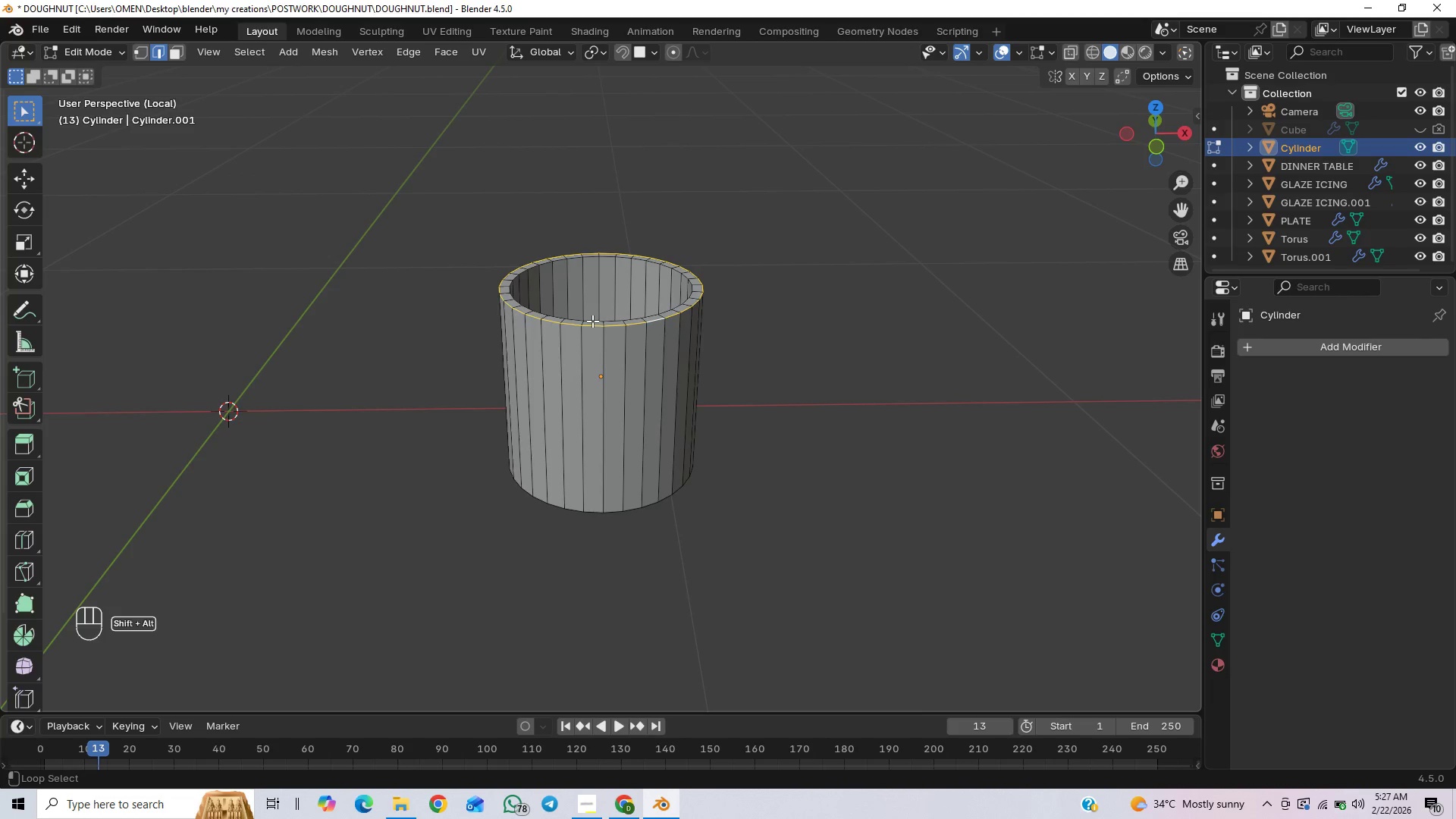 
hold_key(key=ShiftLeft, duration=1.52)
left_click([592, 321])
 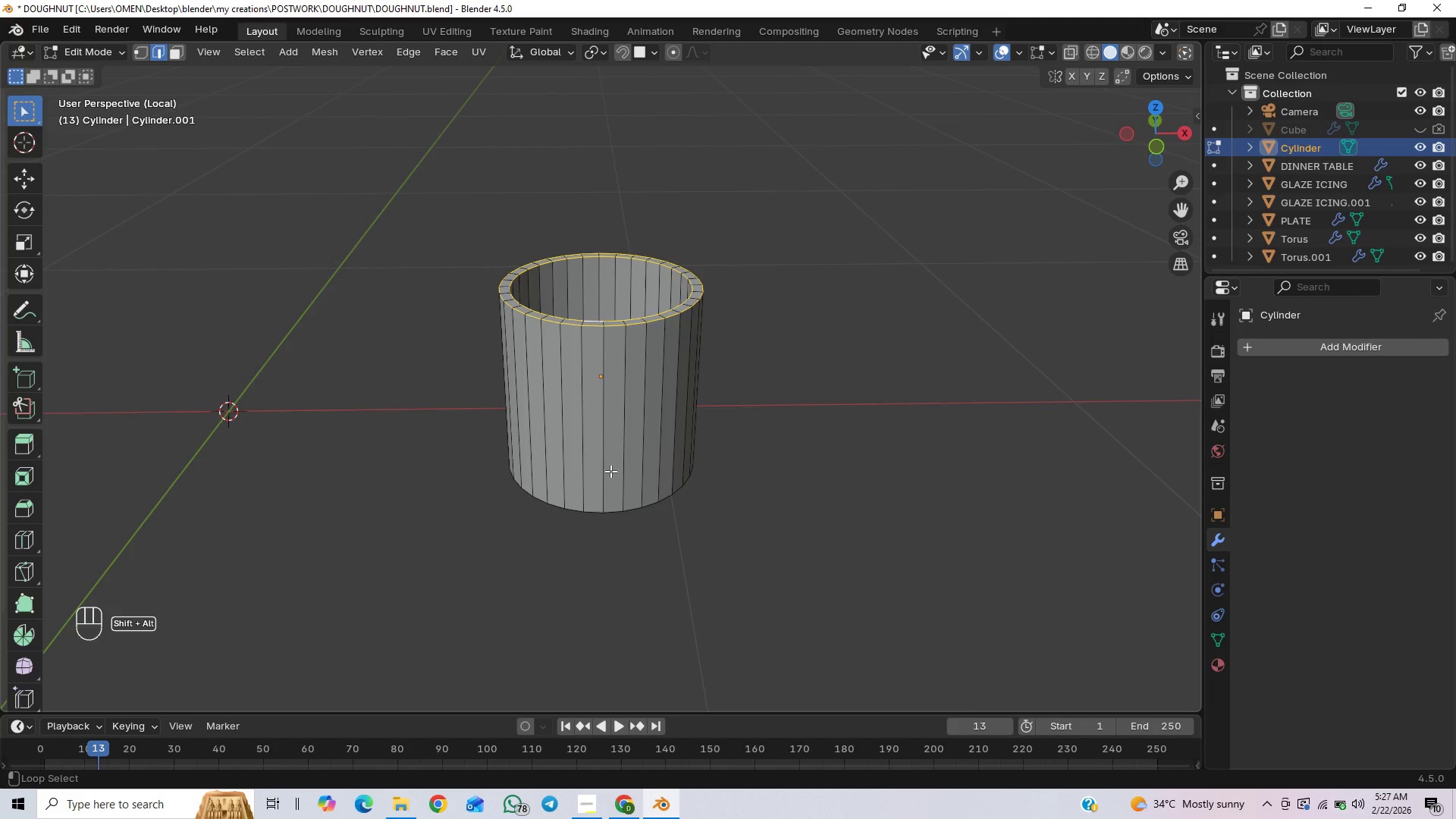 
hold_key(key=ShiftLeft, duration=0.52)
left_click([613, 509])
 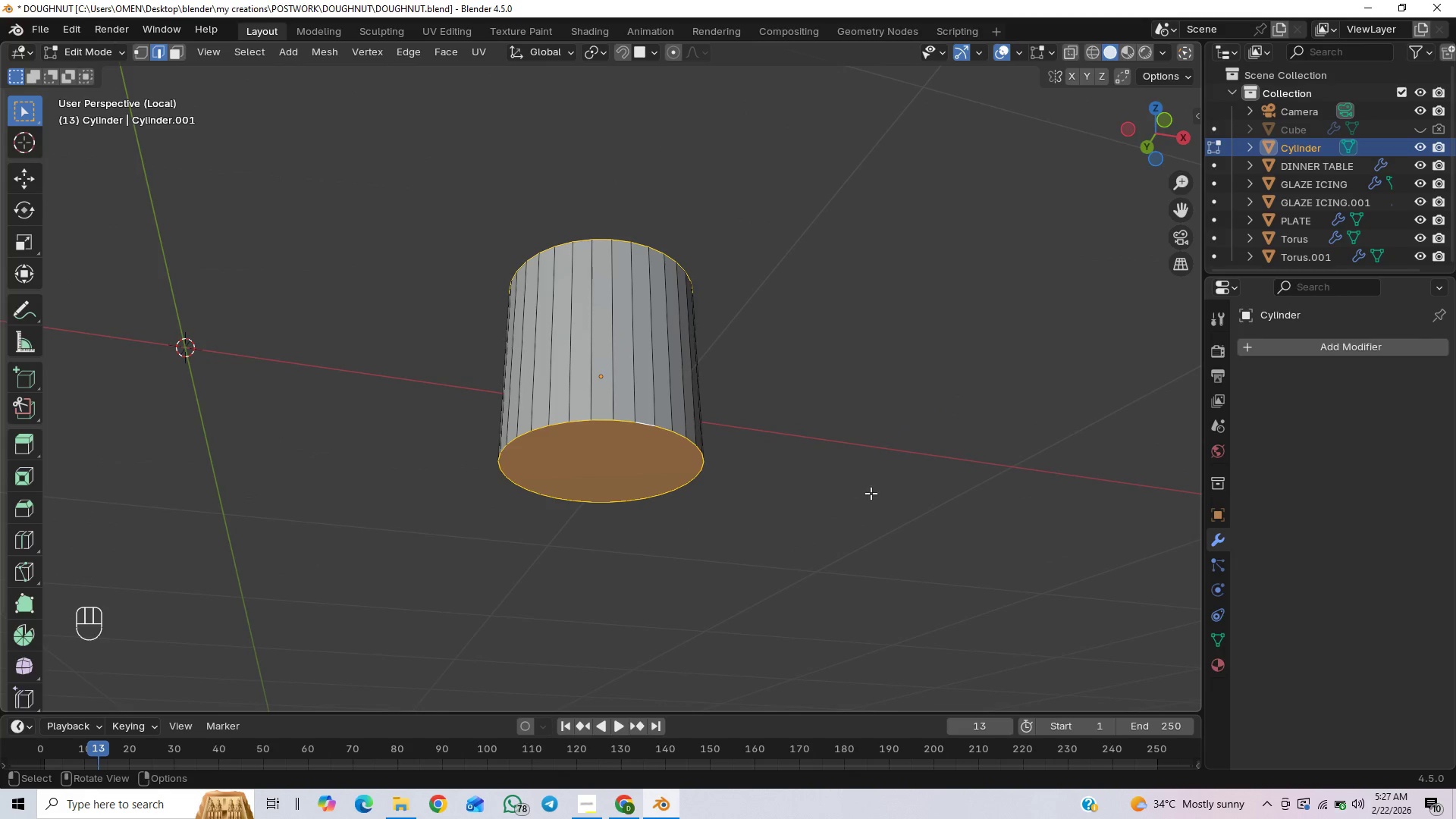 
wait(5.25)
 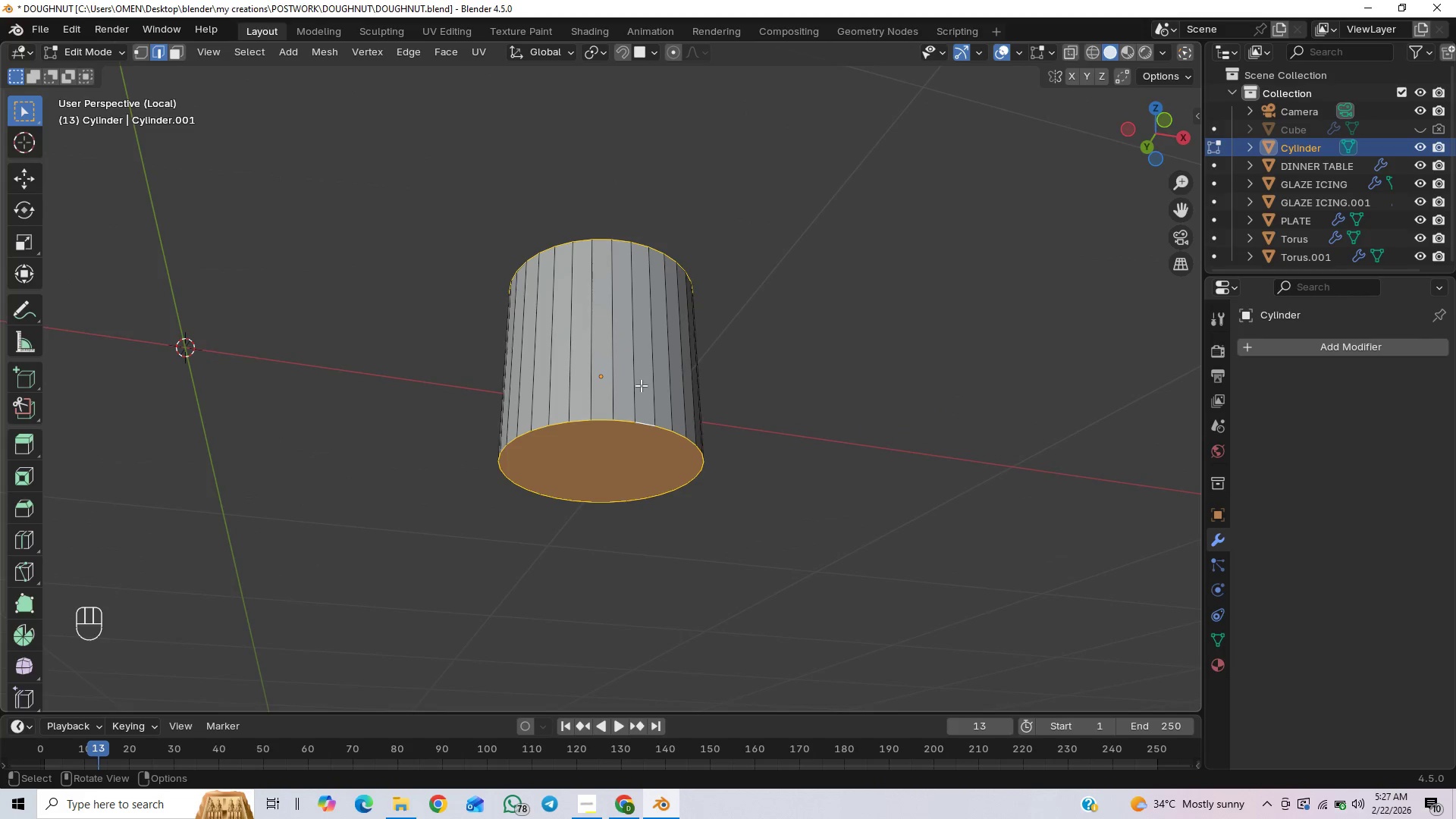 
key(Control+B)
 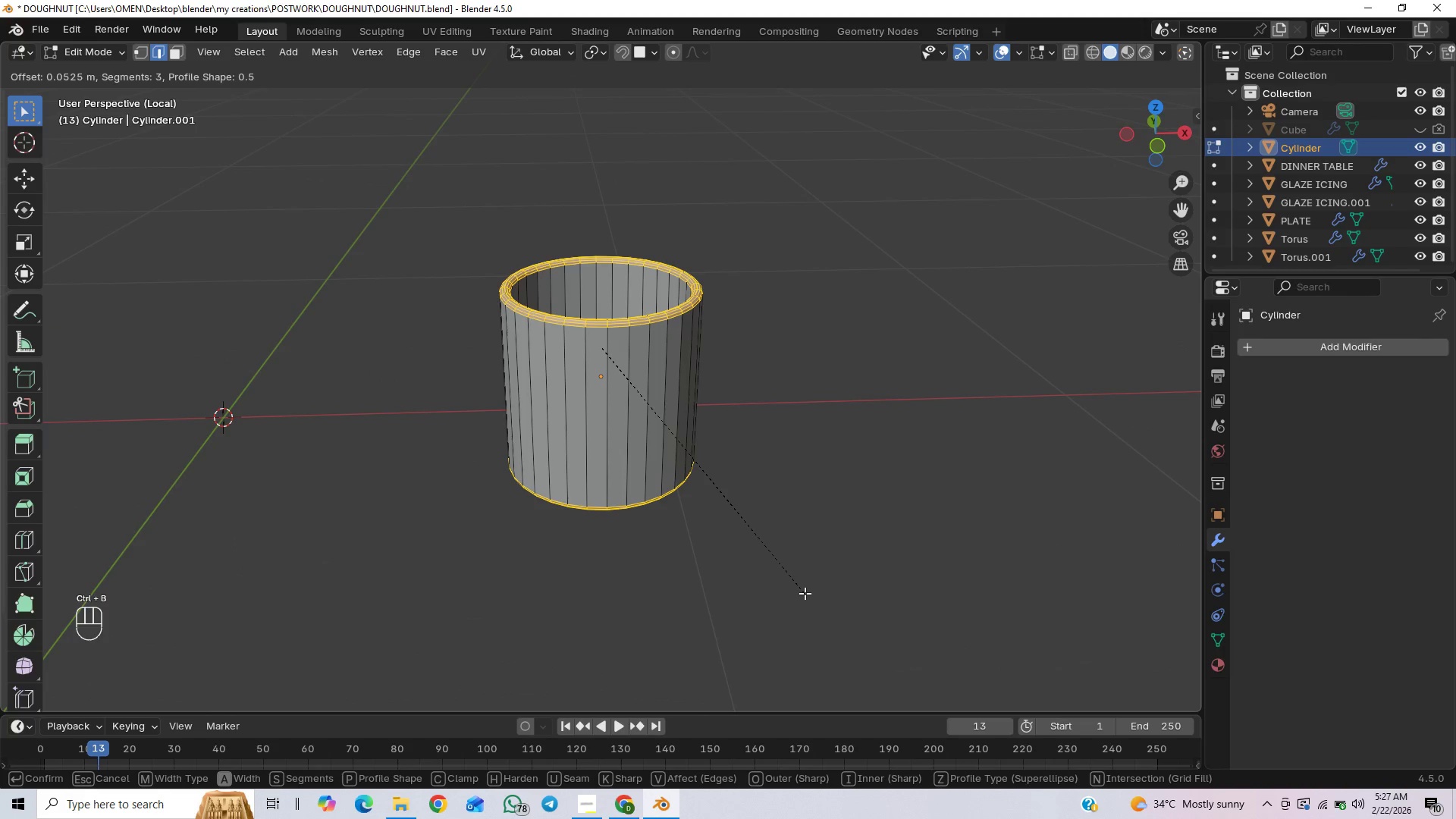 
key(C)
 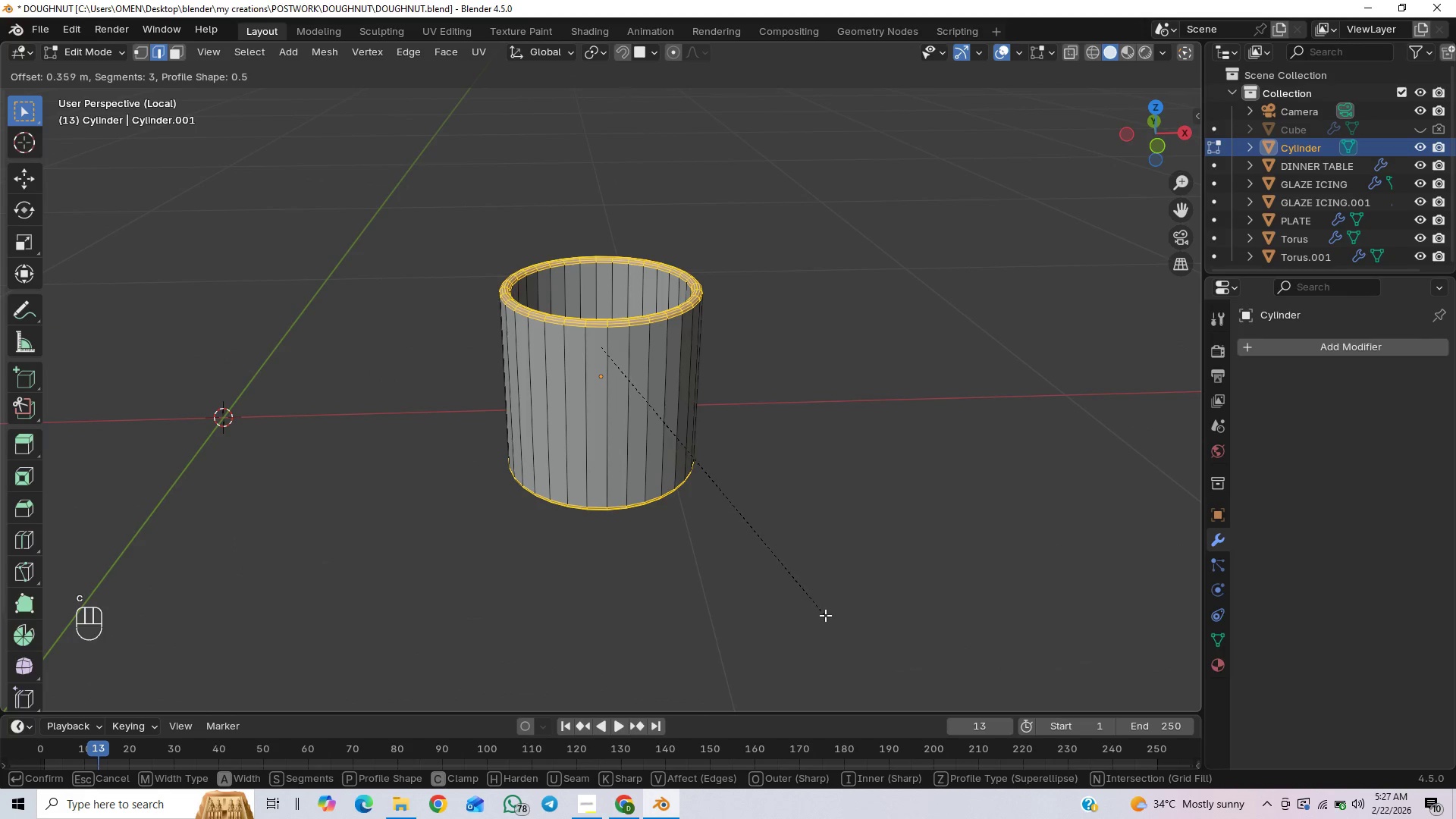 
left_click([825, 615])
 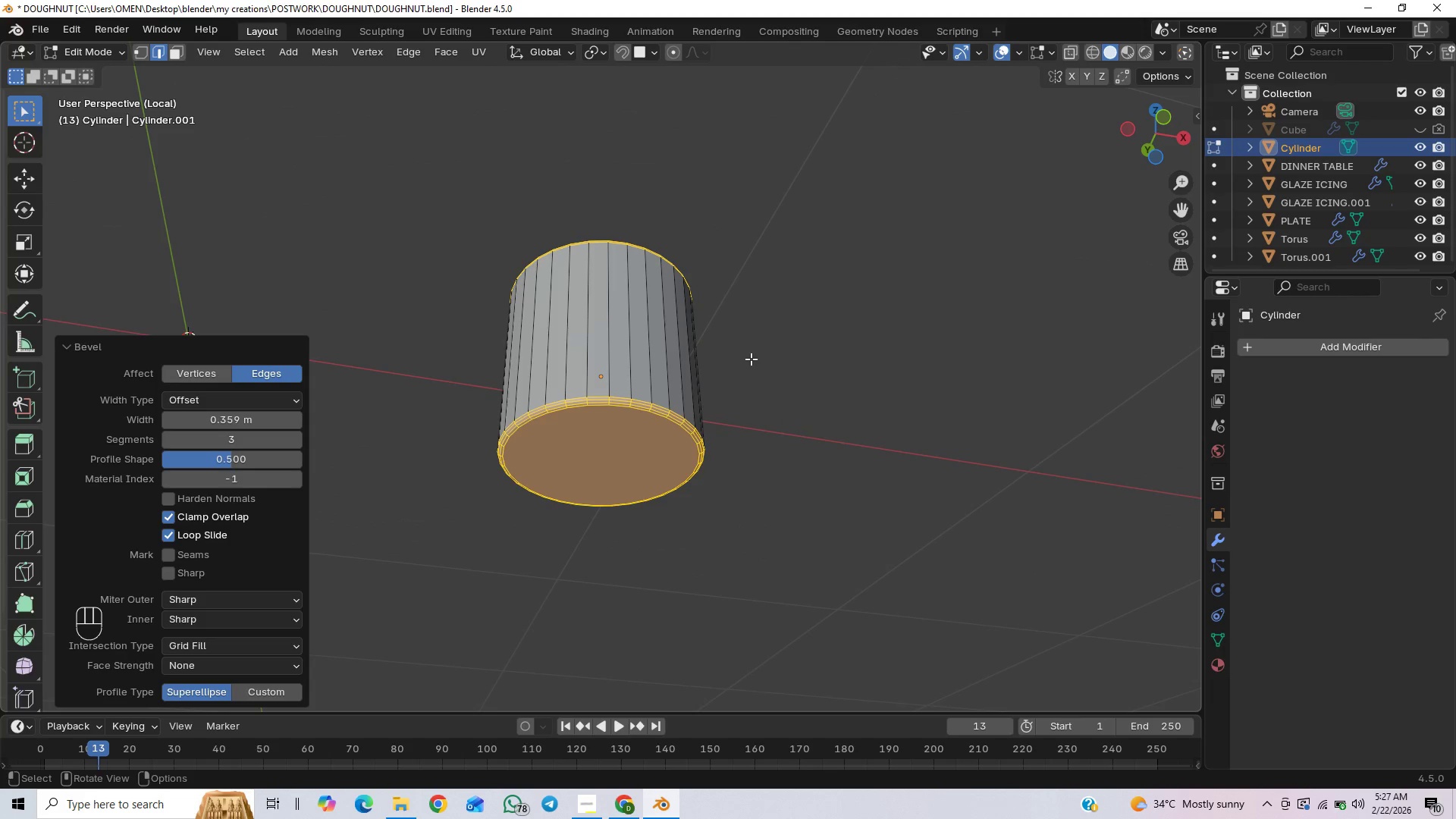 
scroll: coordinate [767, 526], scroll_direction: up, amount: 1.0
 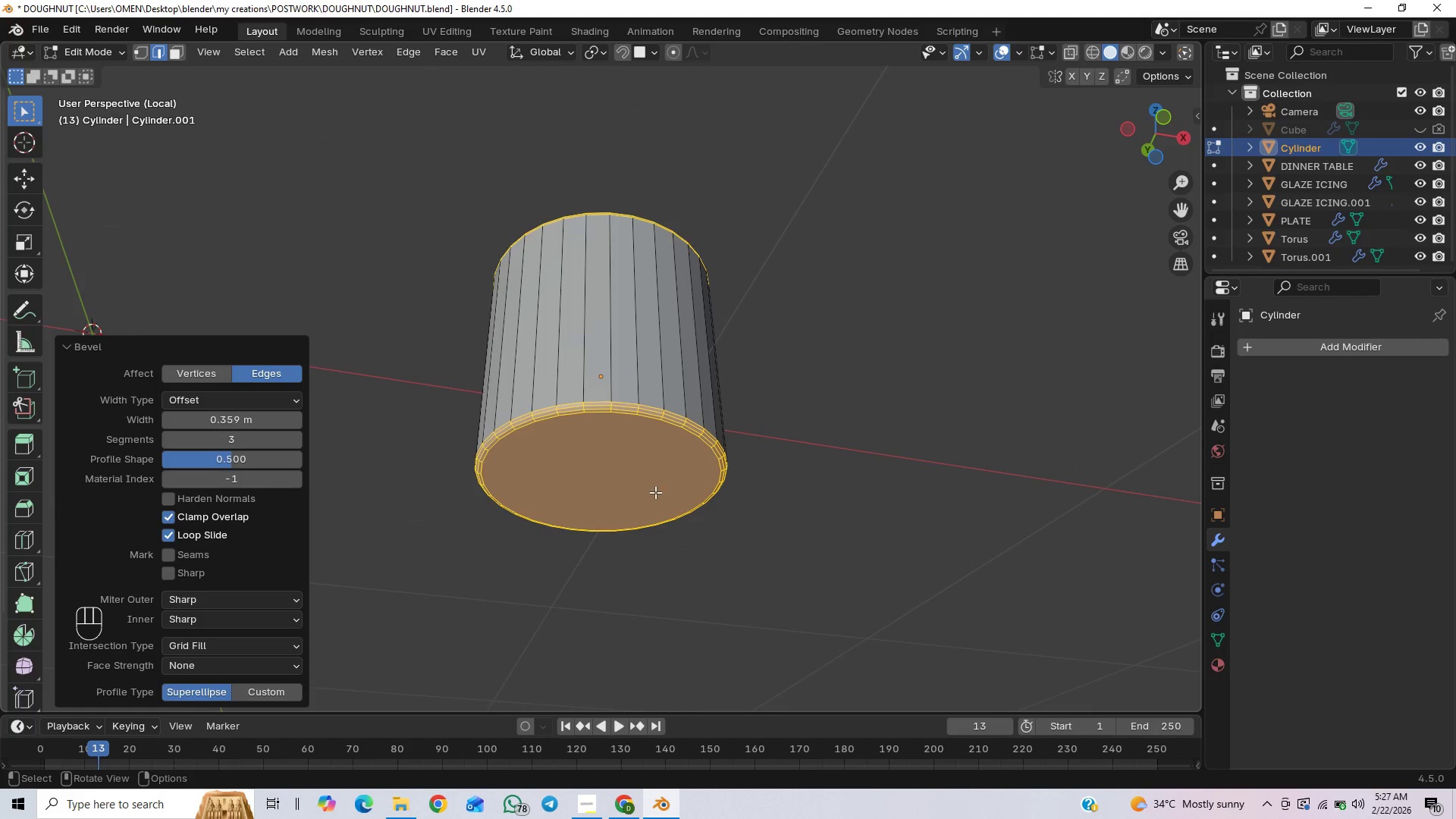 
left_click([649, 489])
 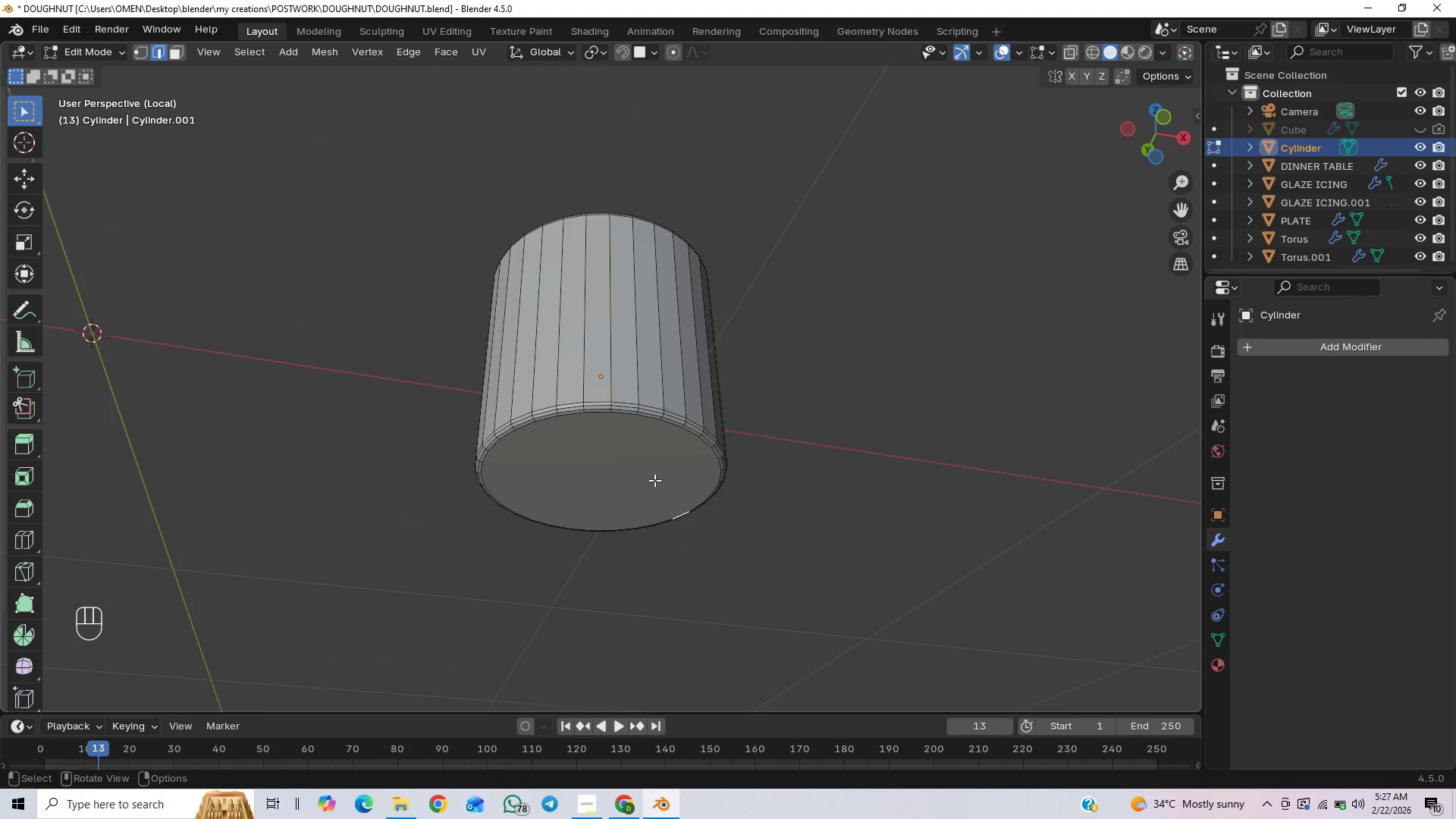 
key(3)
 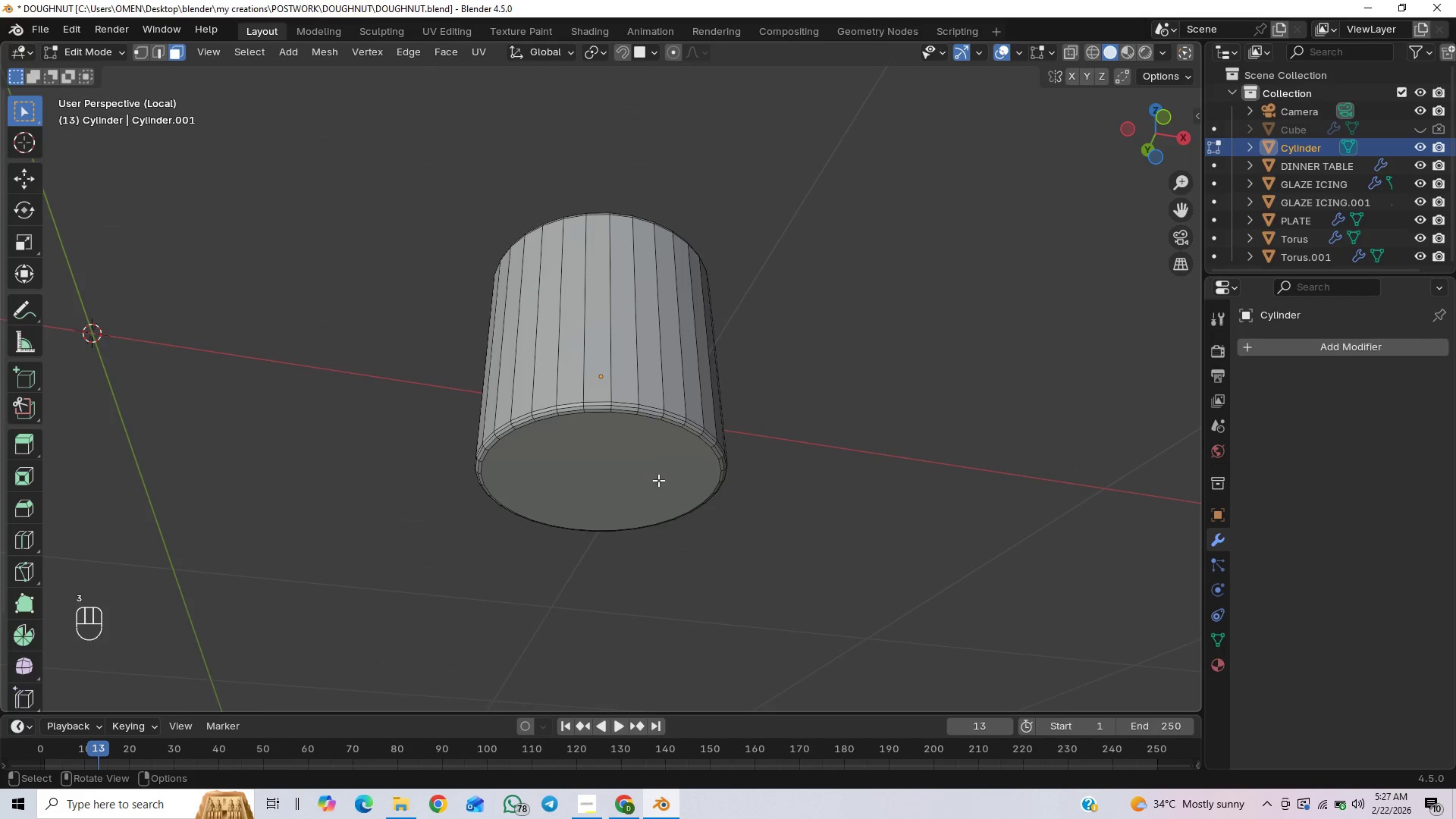 
left_click([658, 480])
 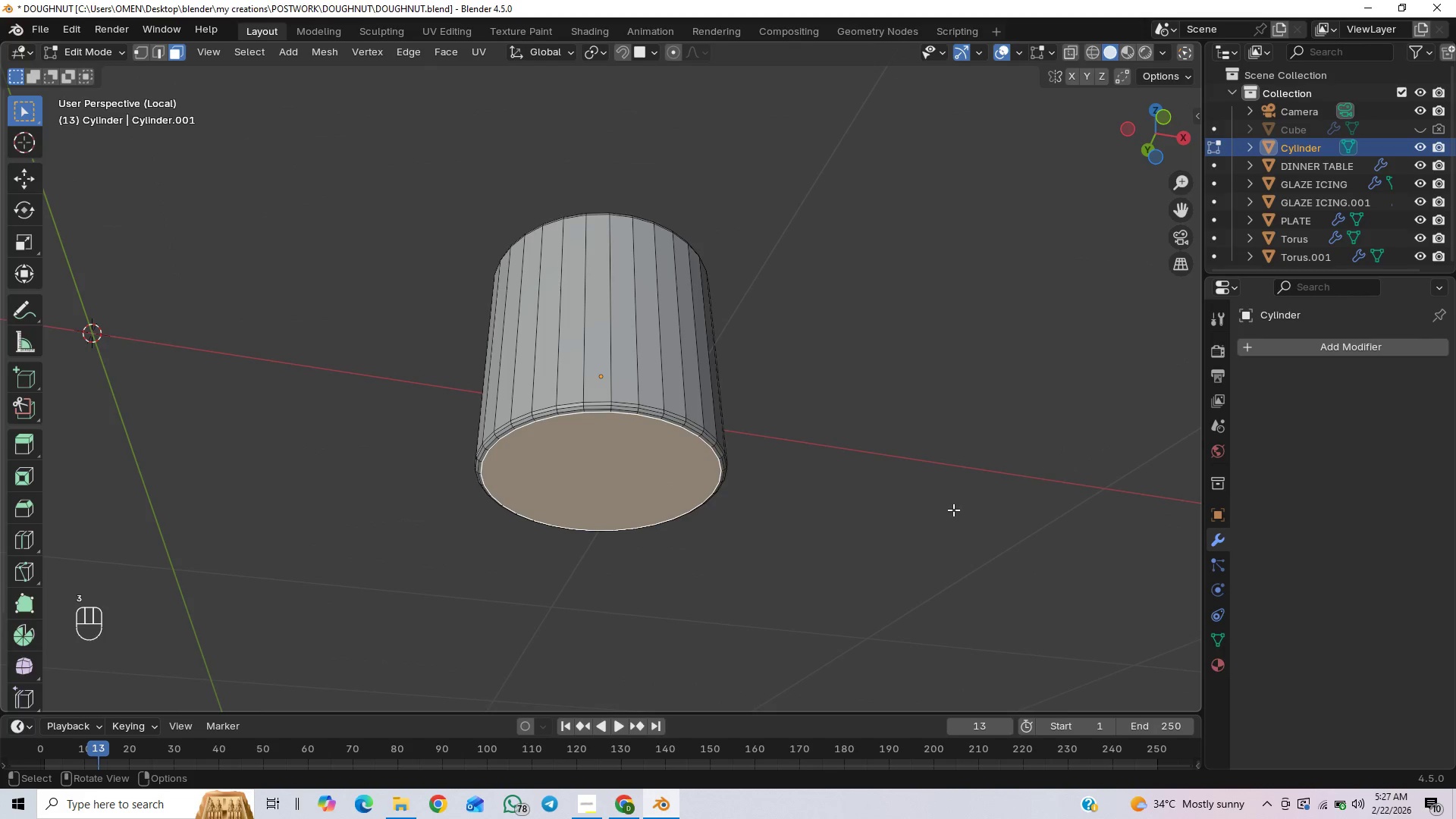 
key(I)
 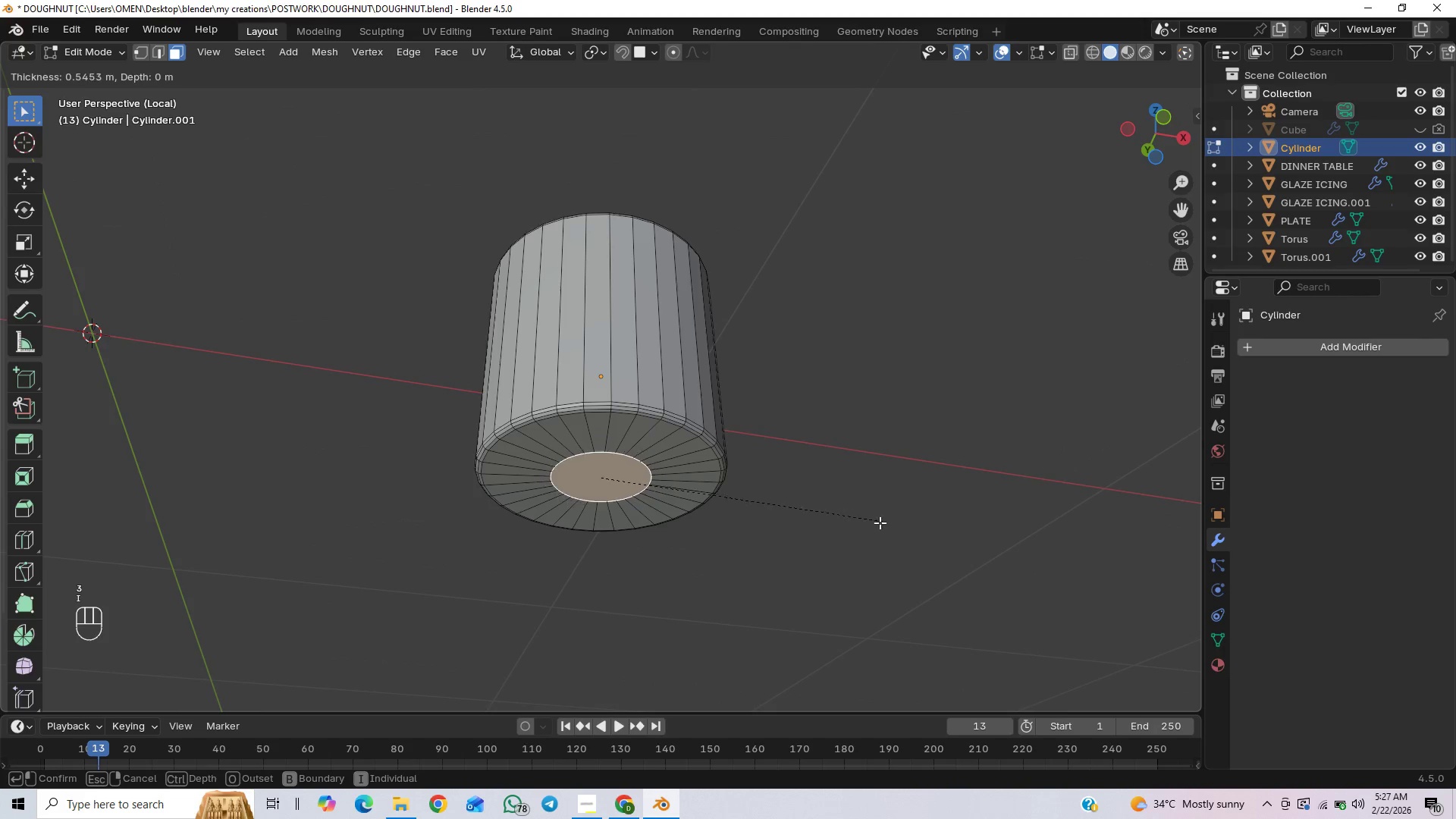 
left_click([876, 523])
 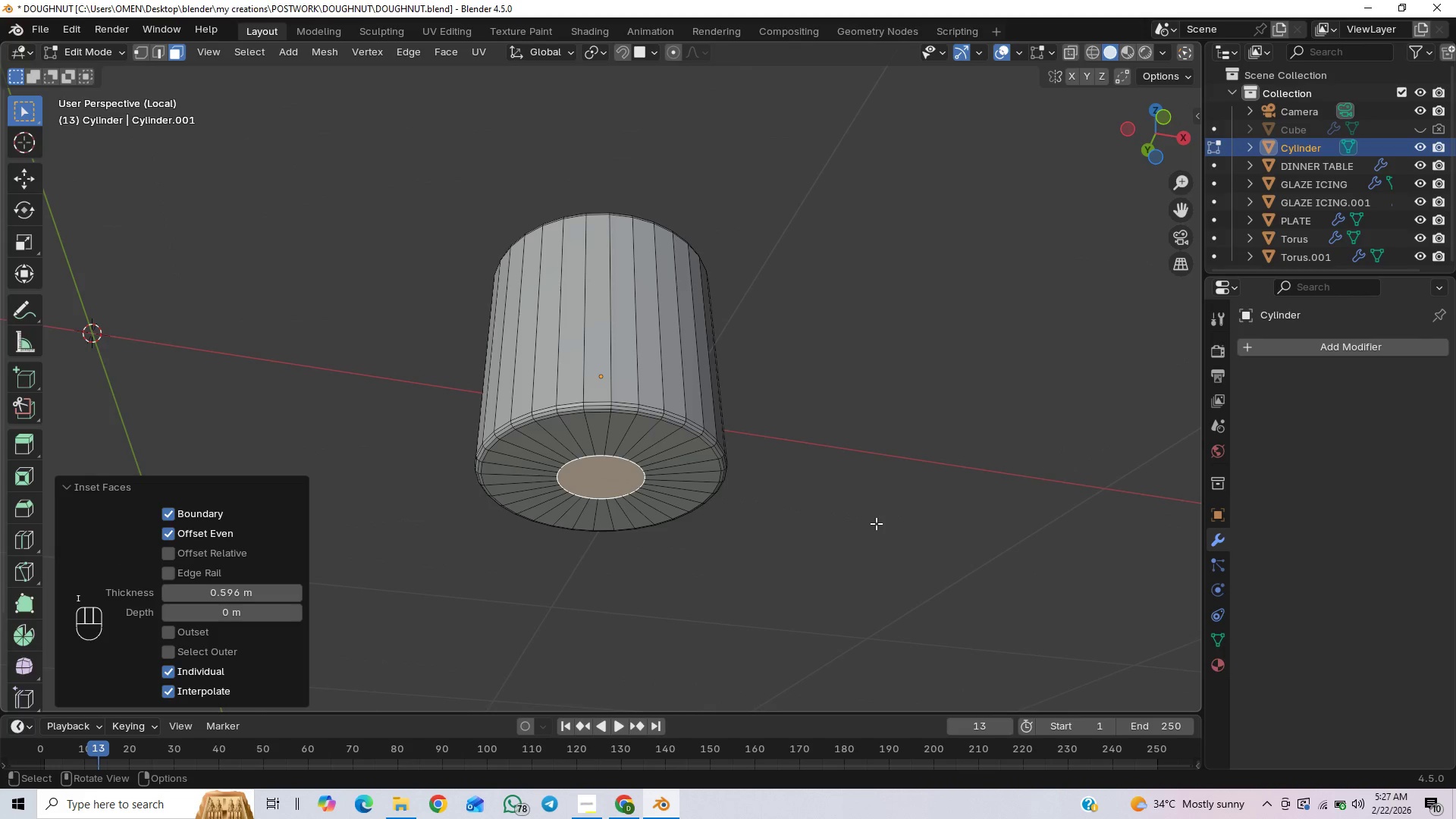 
key(I)
 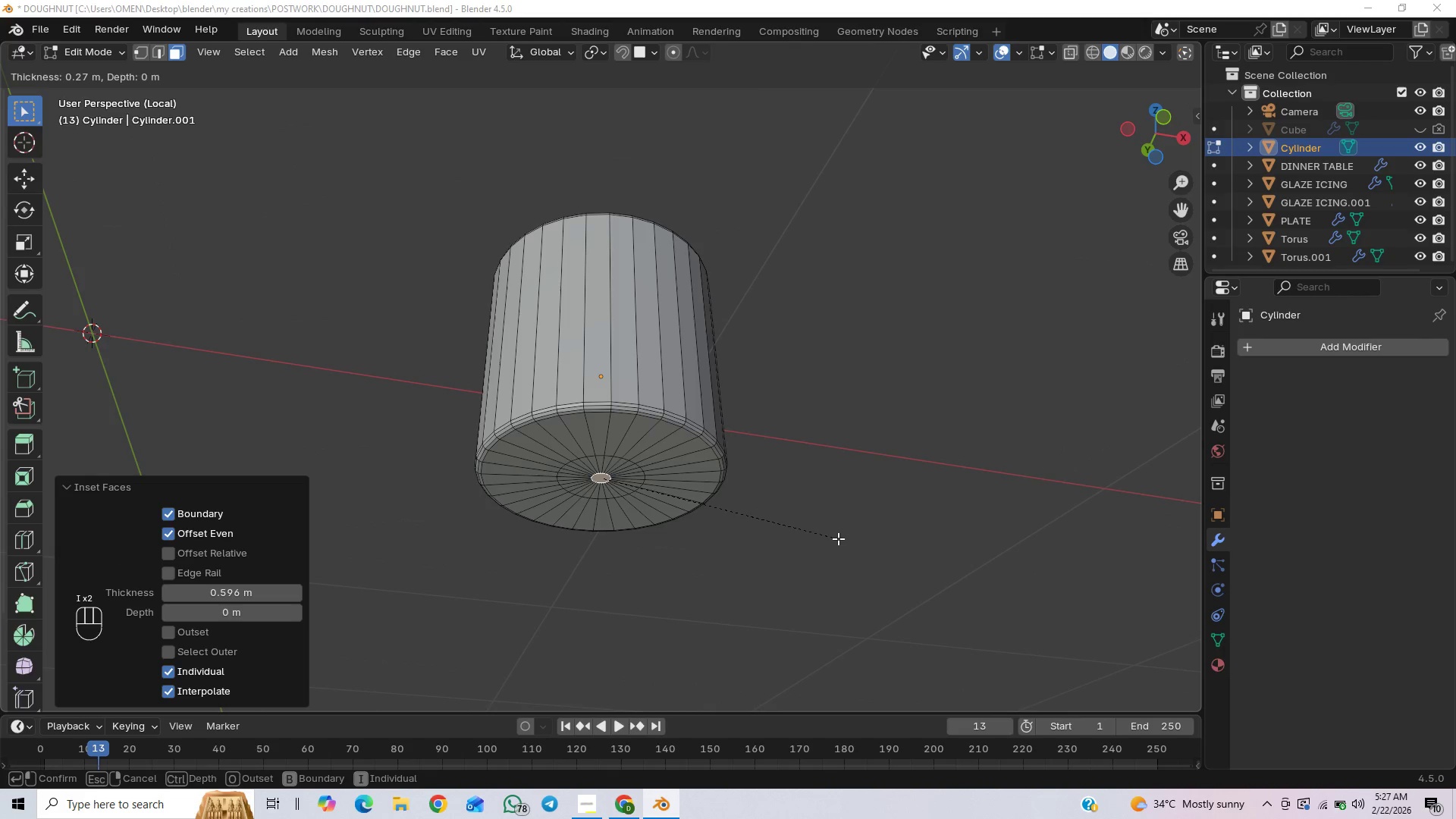 
left_click([835, 538])
 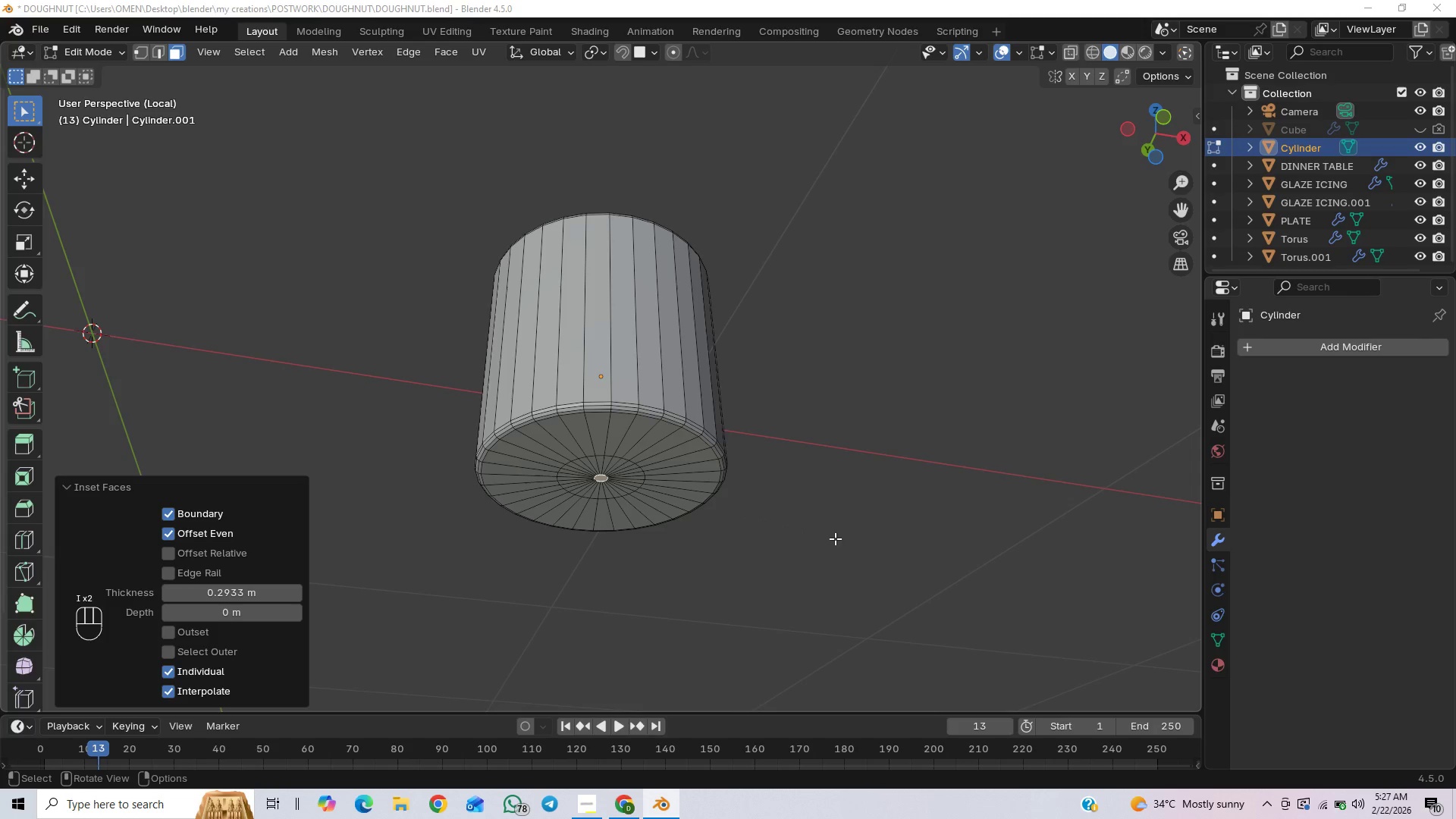 
type(GZ)
 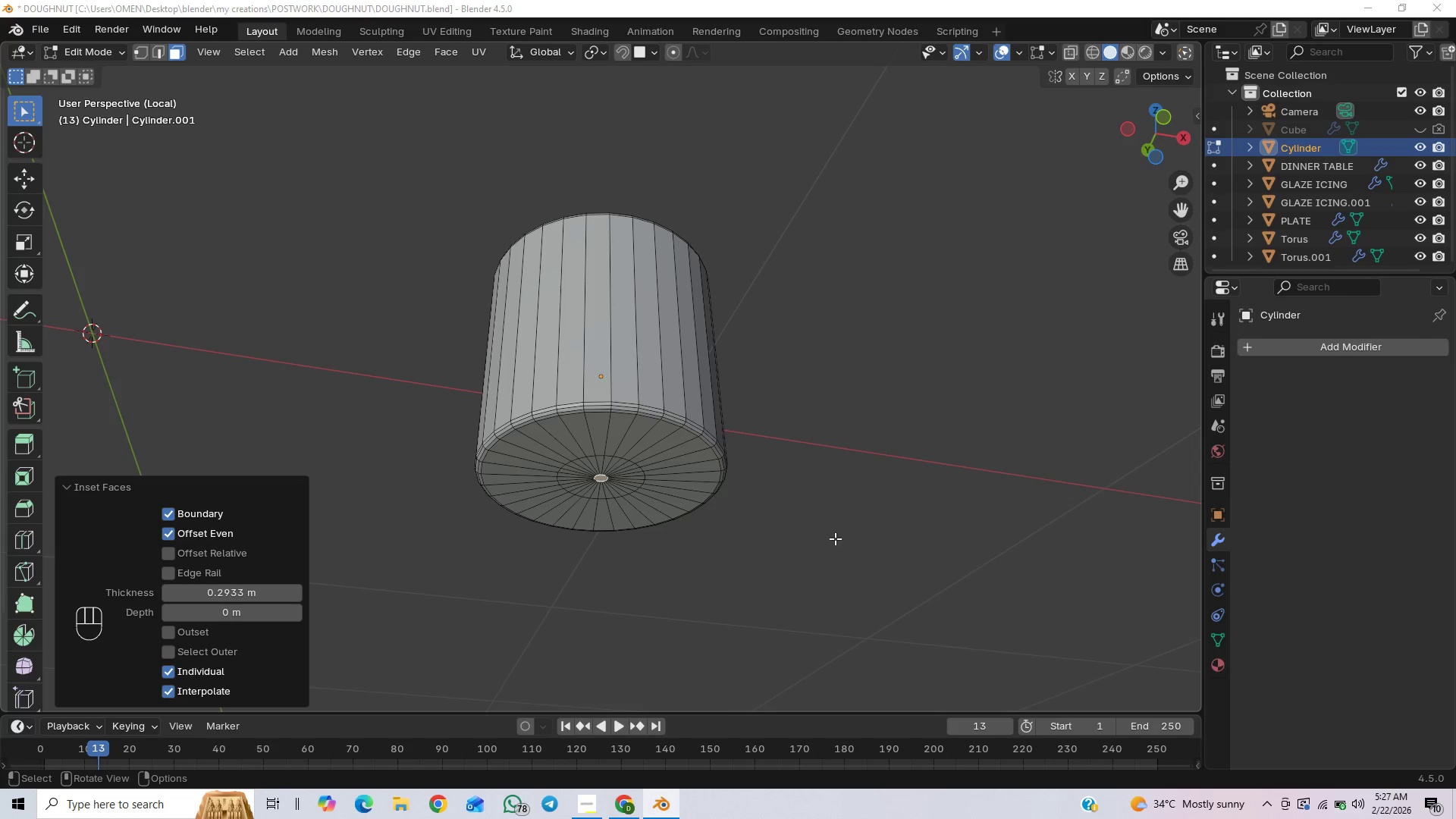 
hold_key(key=ShiftLeft, duration=1.5)
 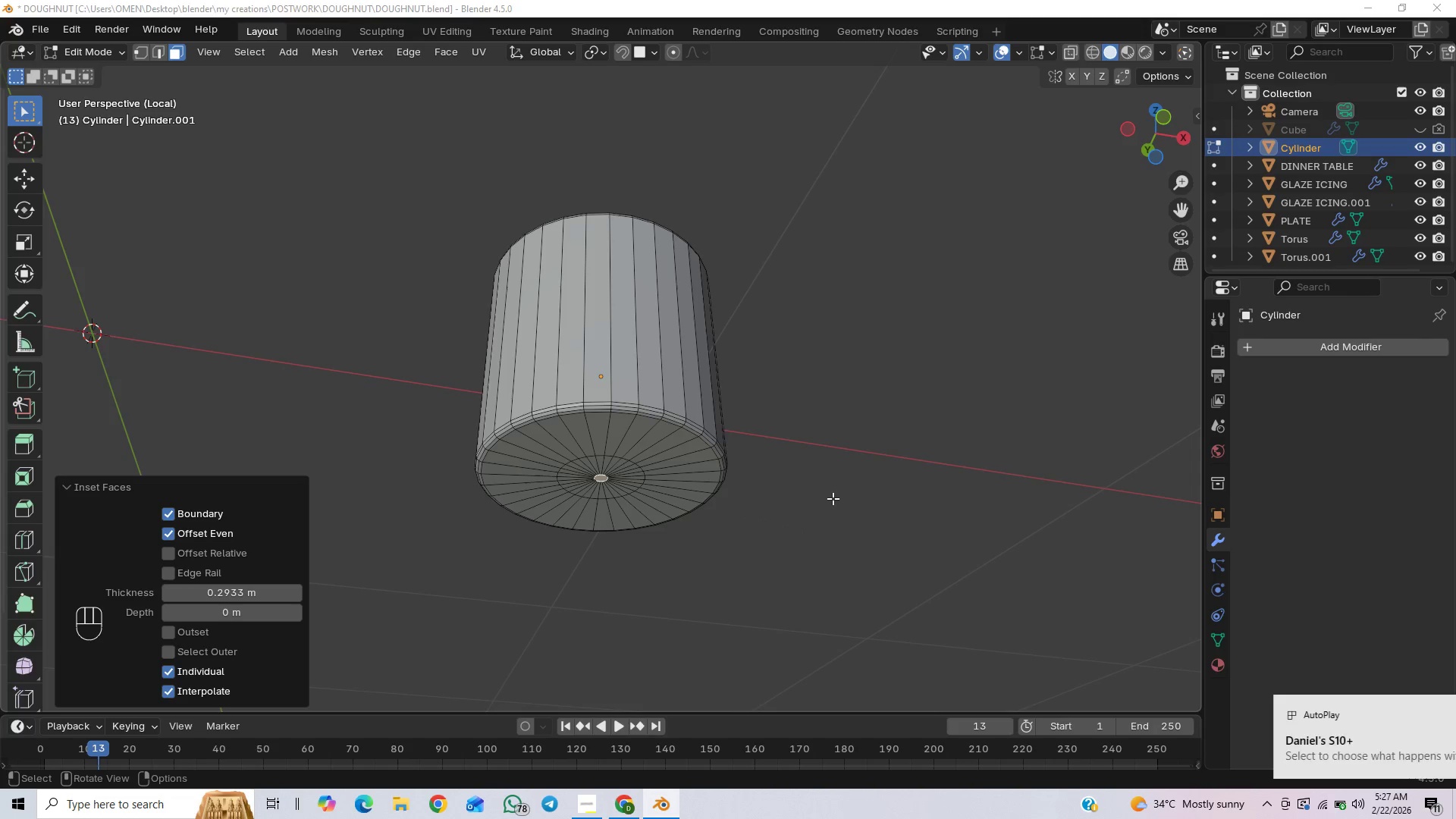 
hold_key(key=ShiftLeft, duration=1.06)
 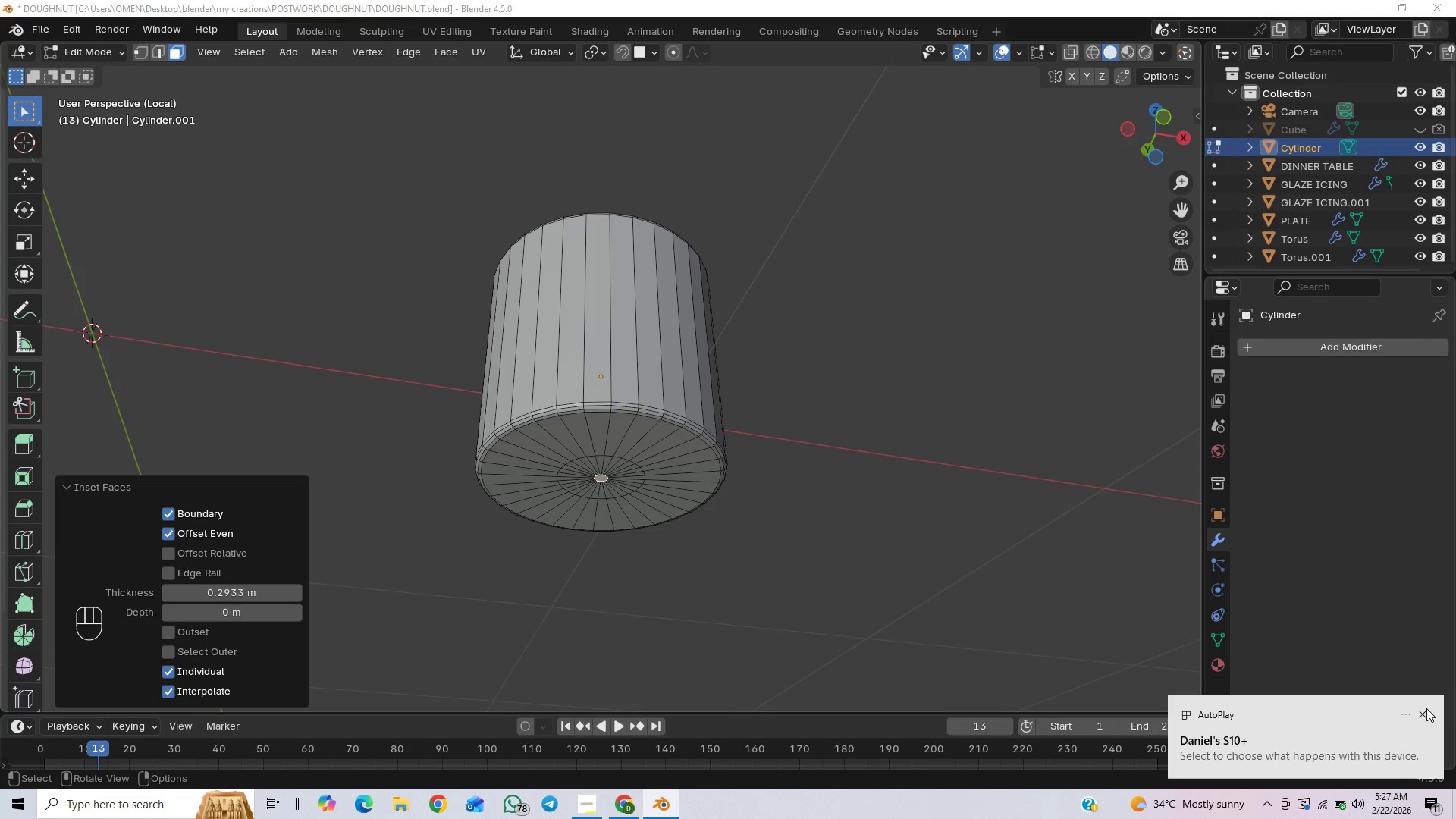 
left_click([1421, 711])
 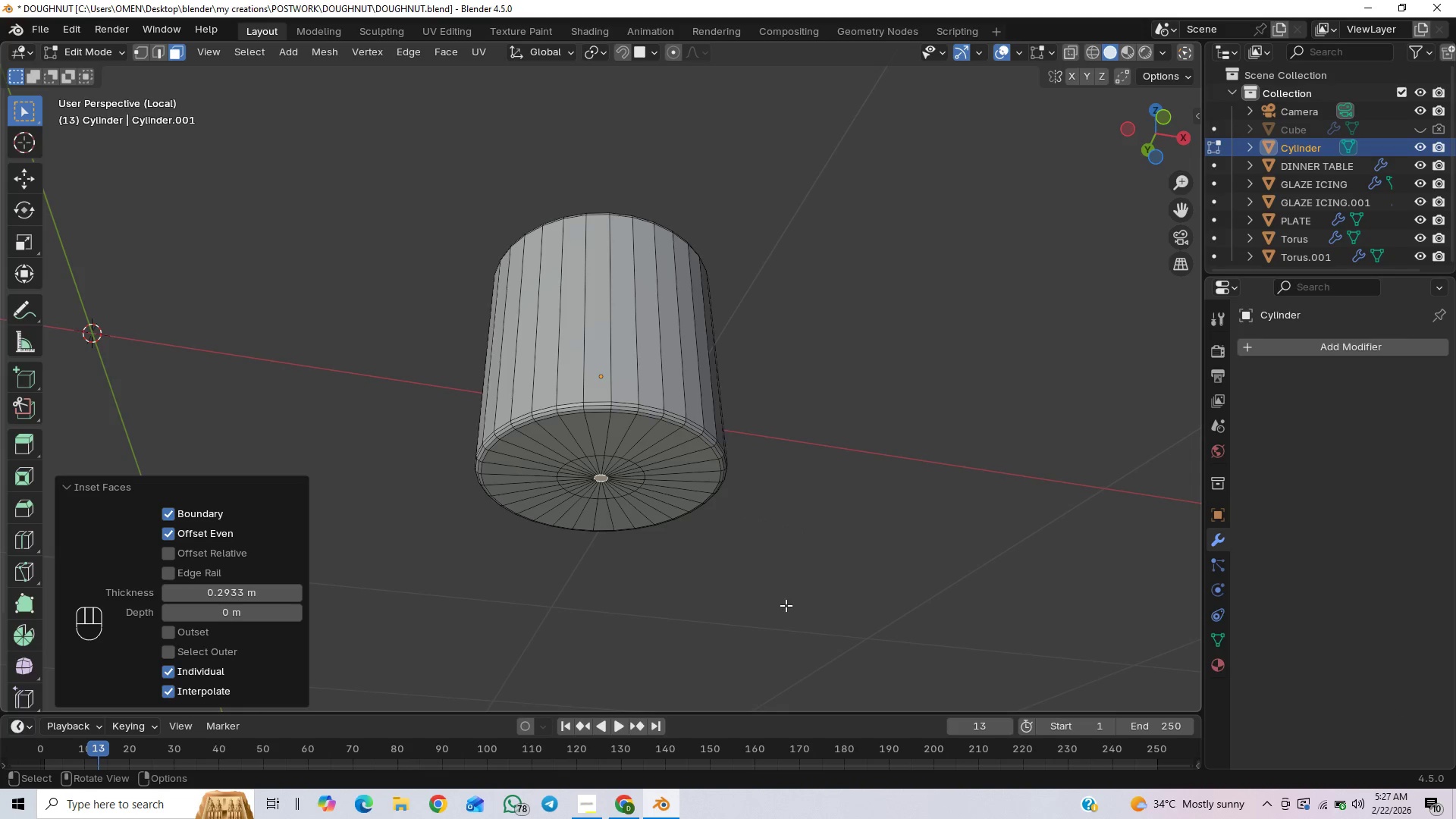 
key(E)
 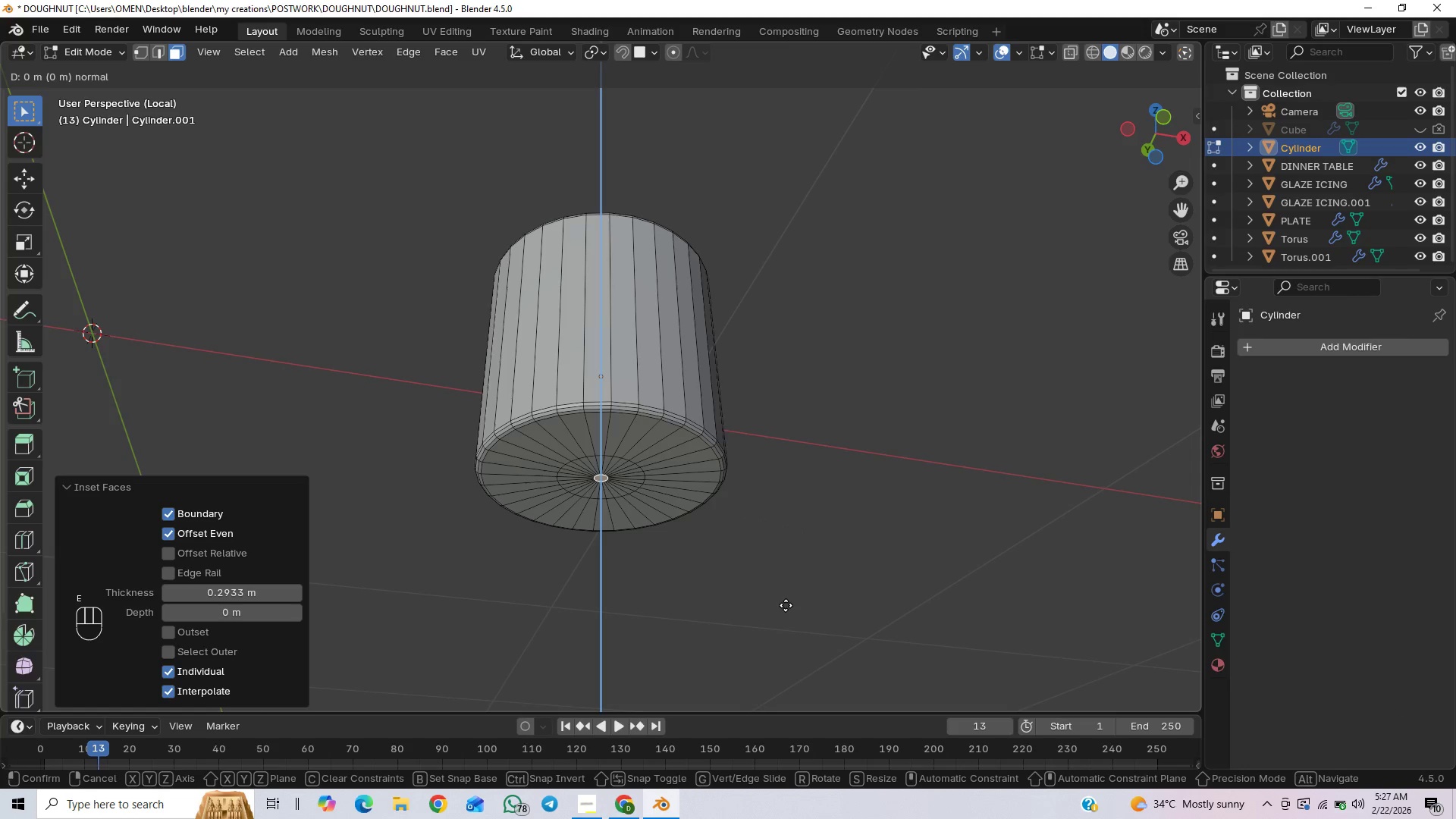 
hold_key(key=ShiftLeft, duration=1.25)
left_click([789, 592])
 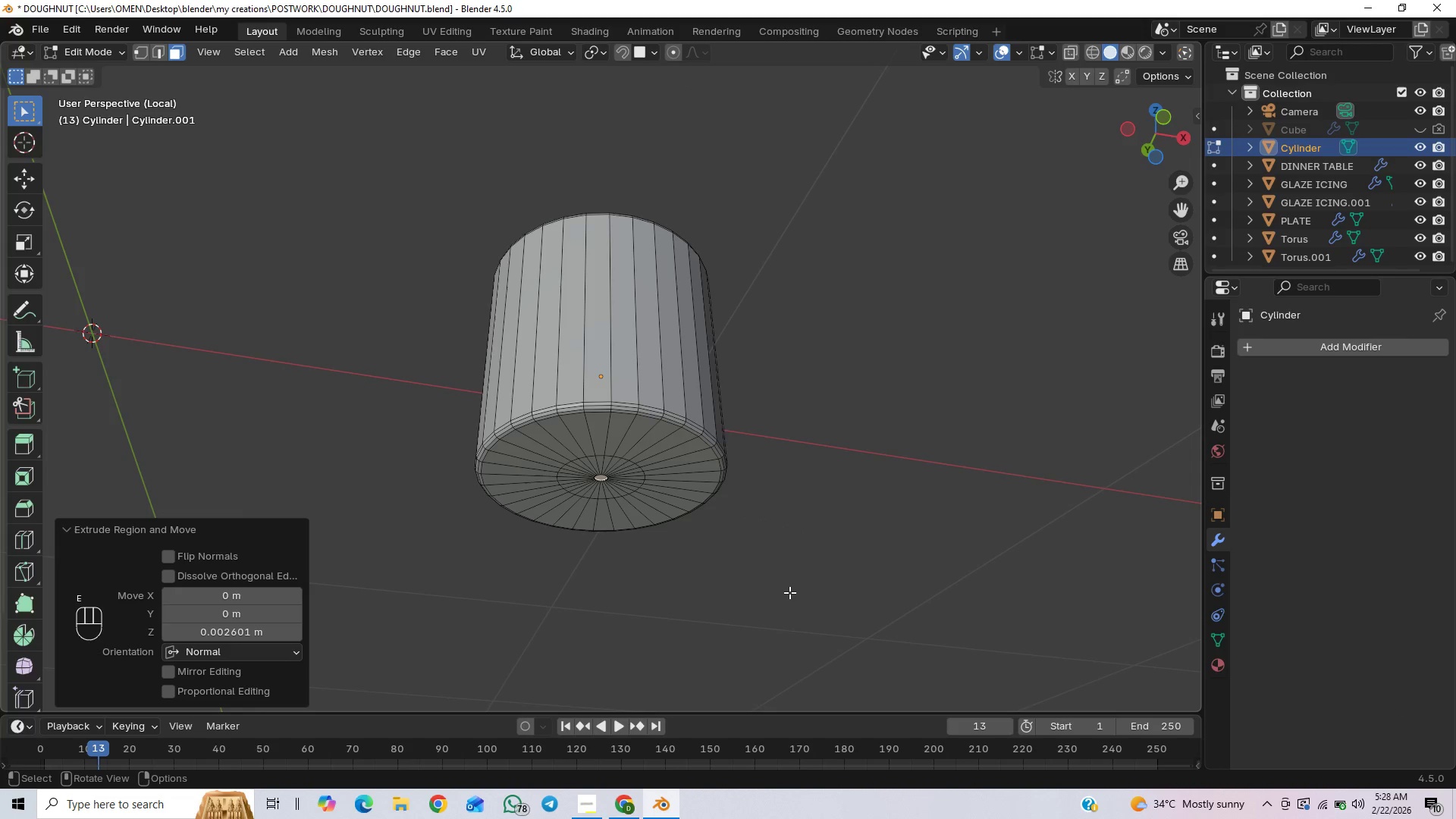 
key(Tab)
 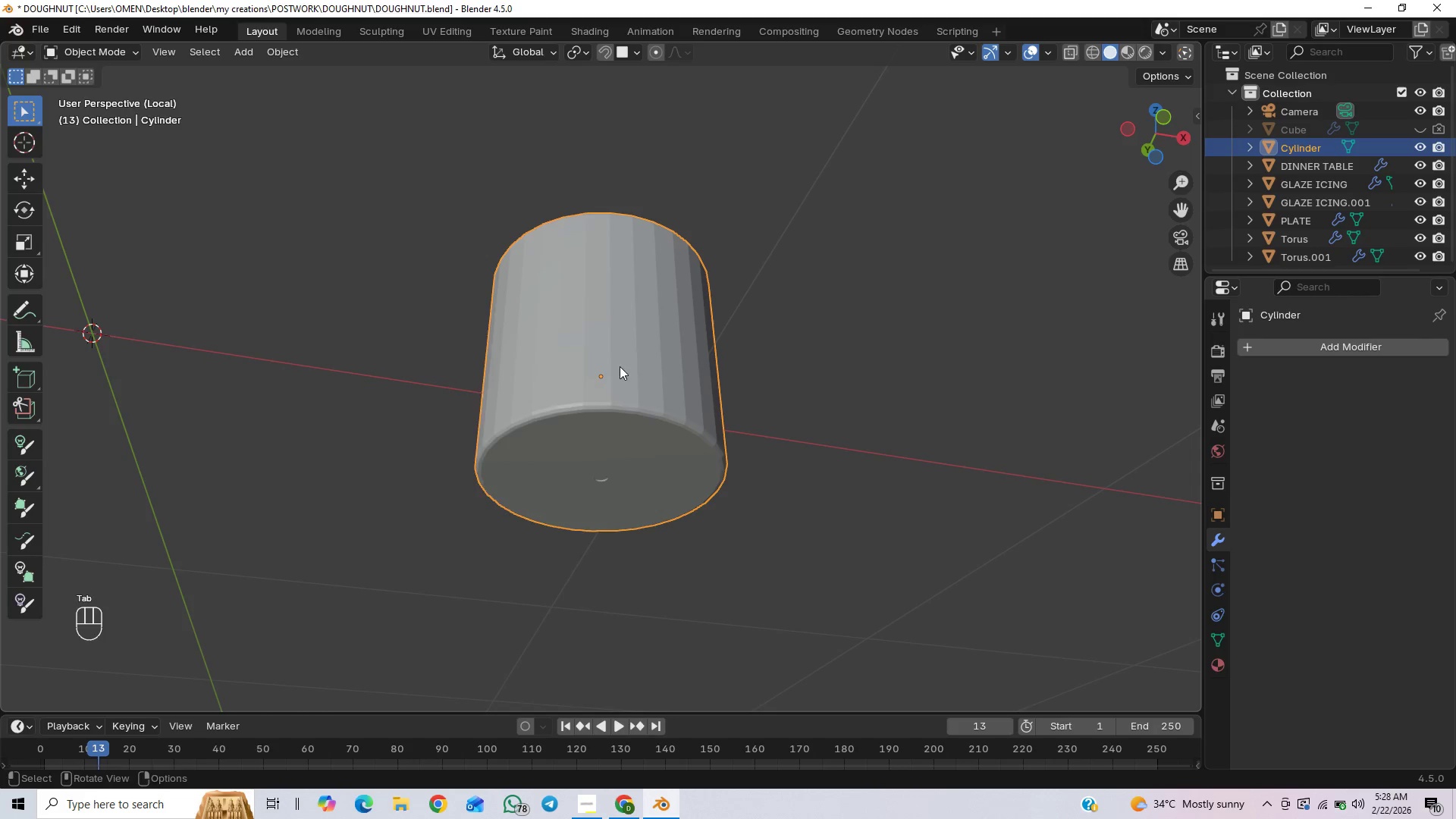 
left_click([616, 366])
 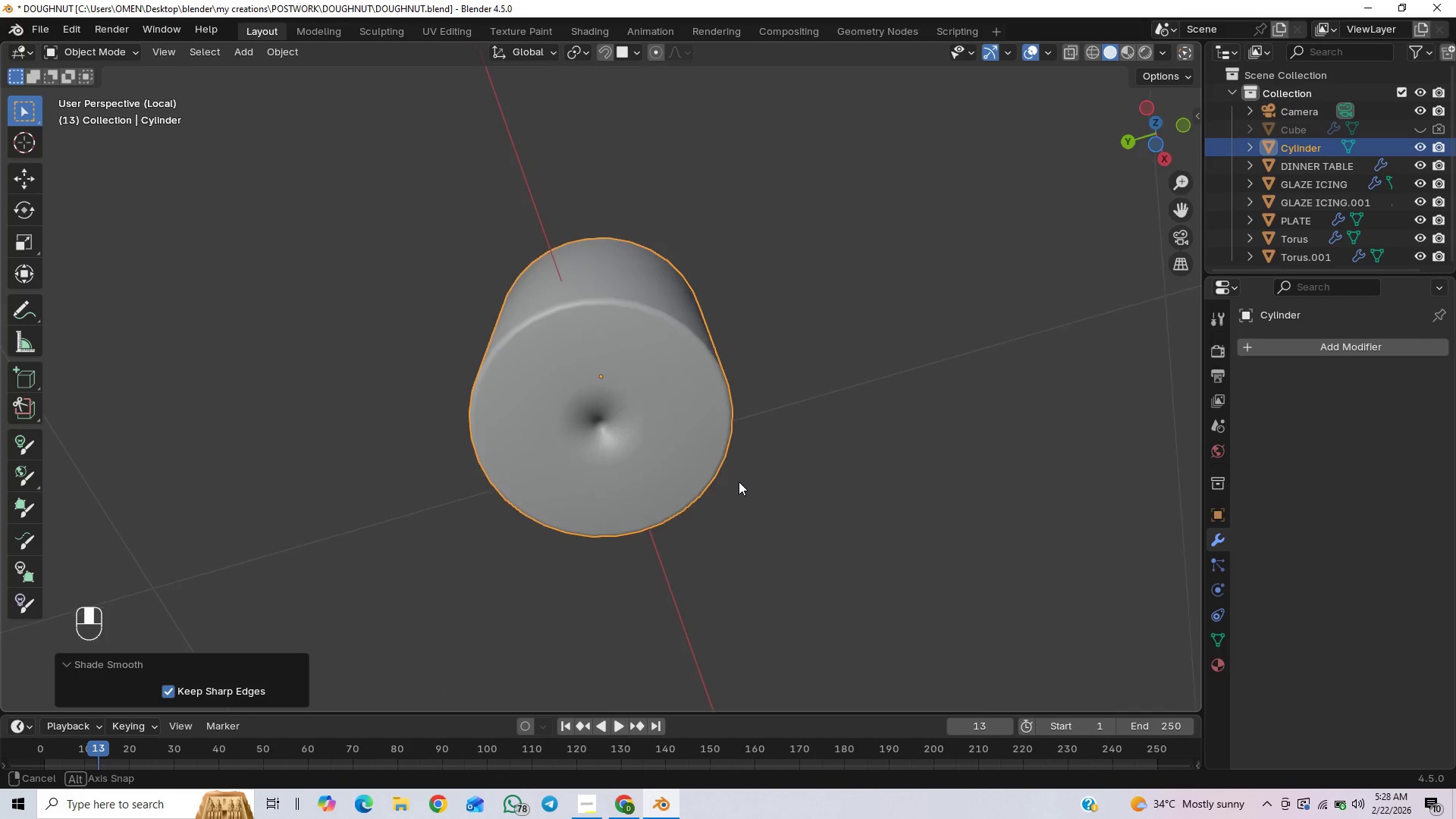 
wait(5.25)
 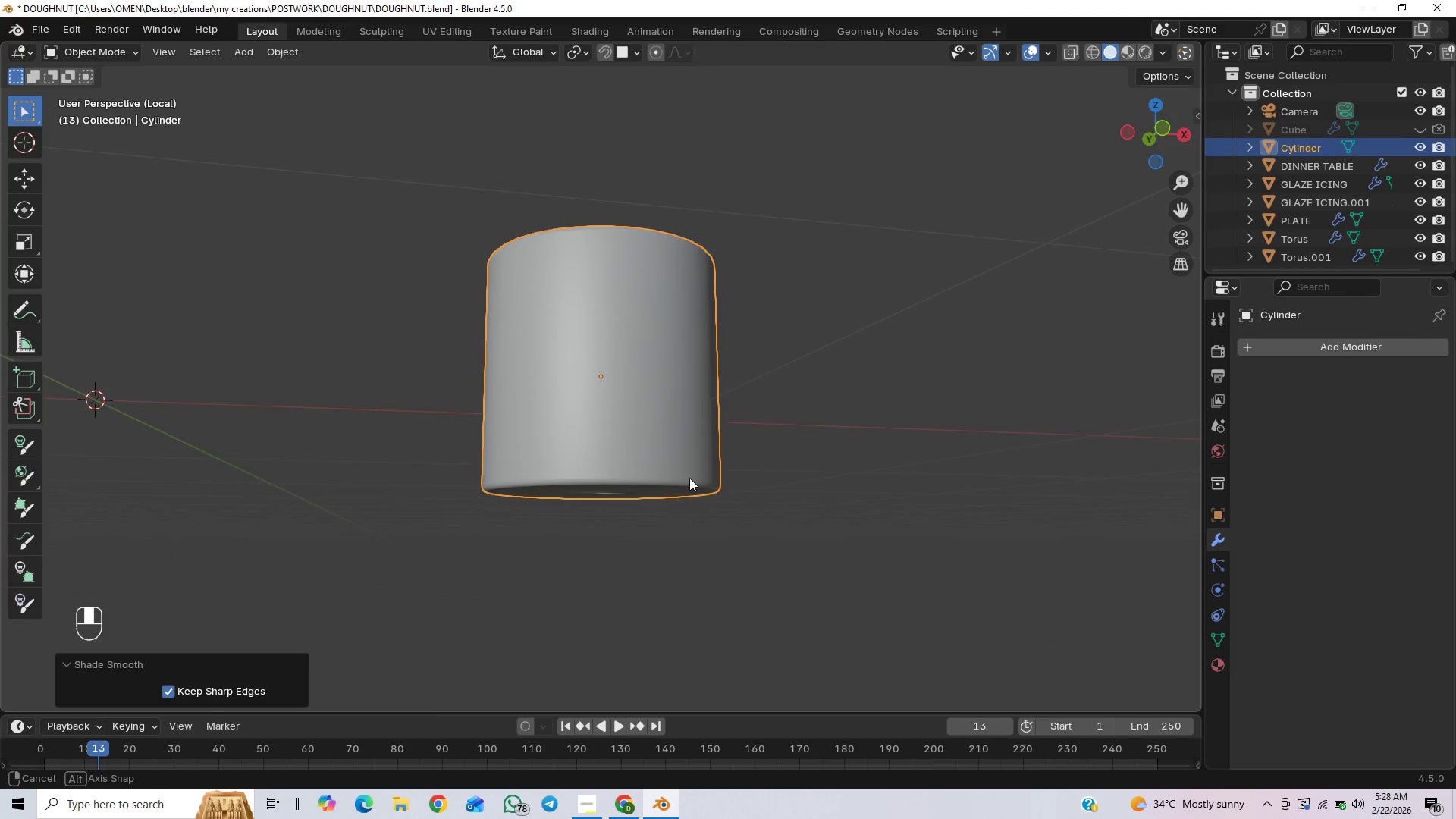 
key(Tab)
 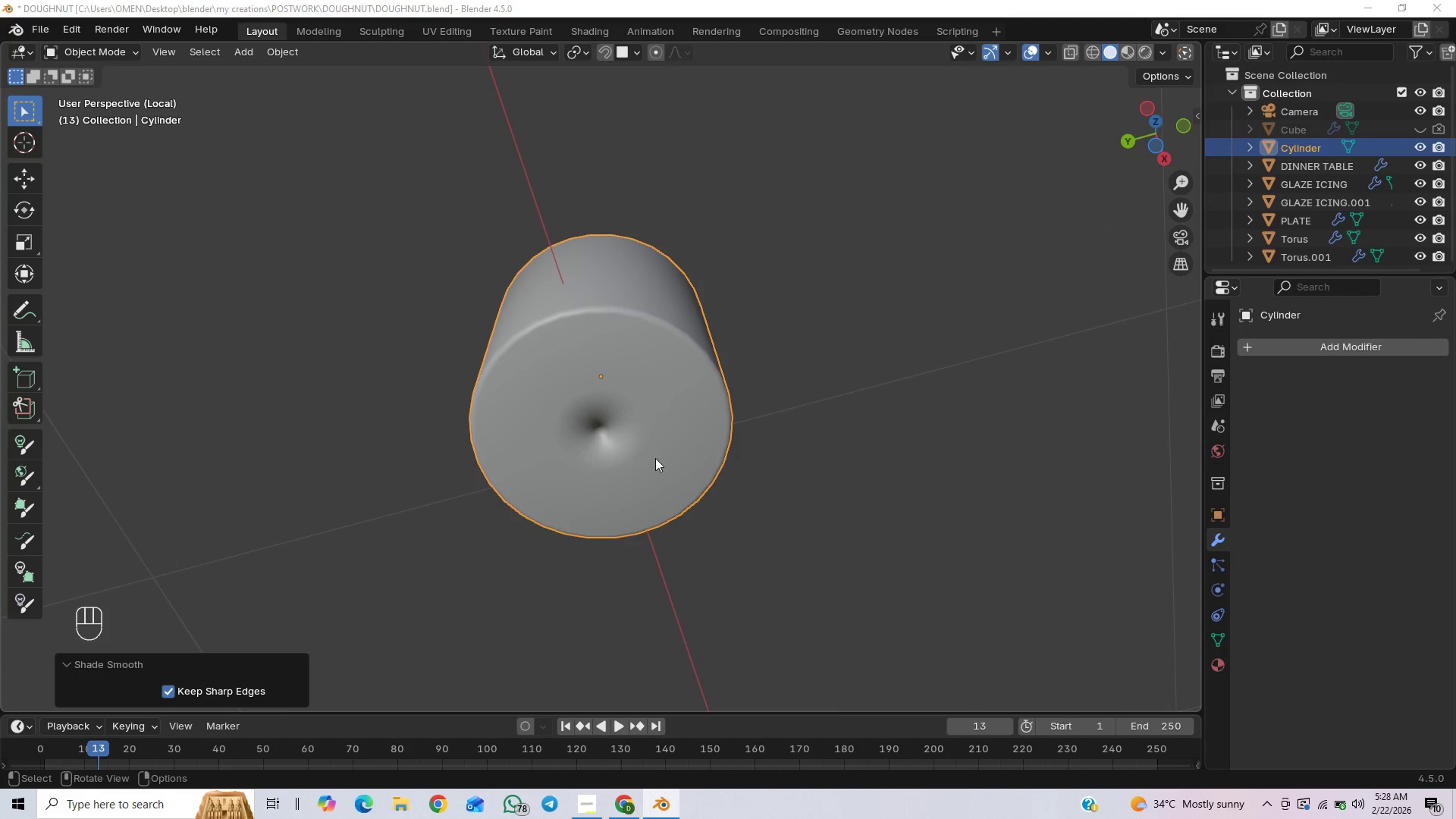 
left_click([654, 444])
 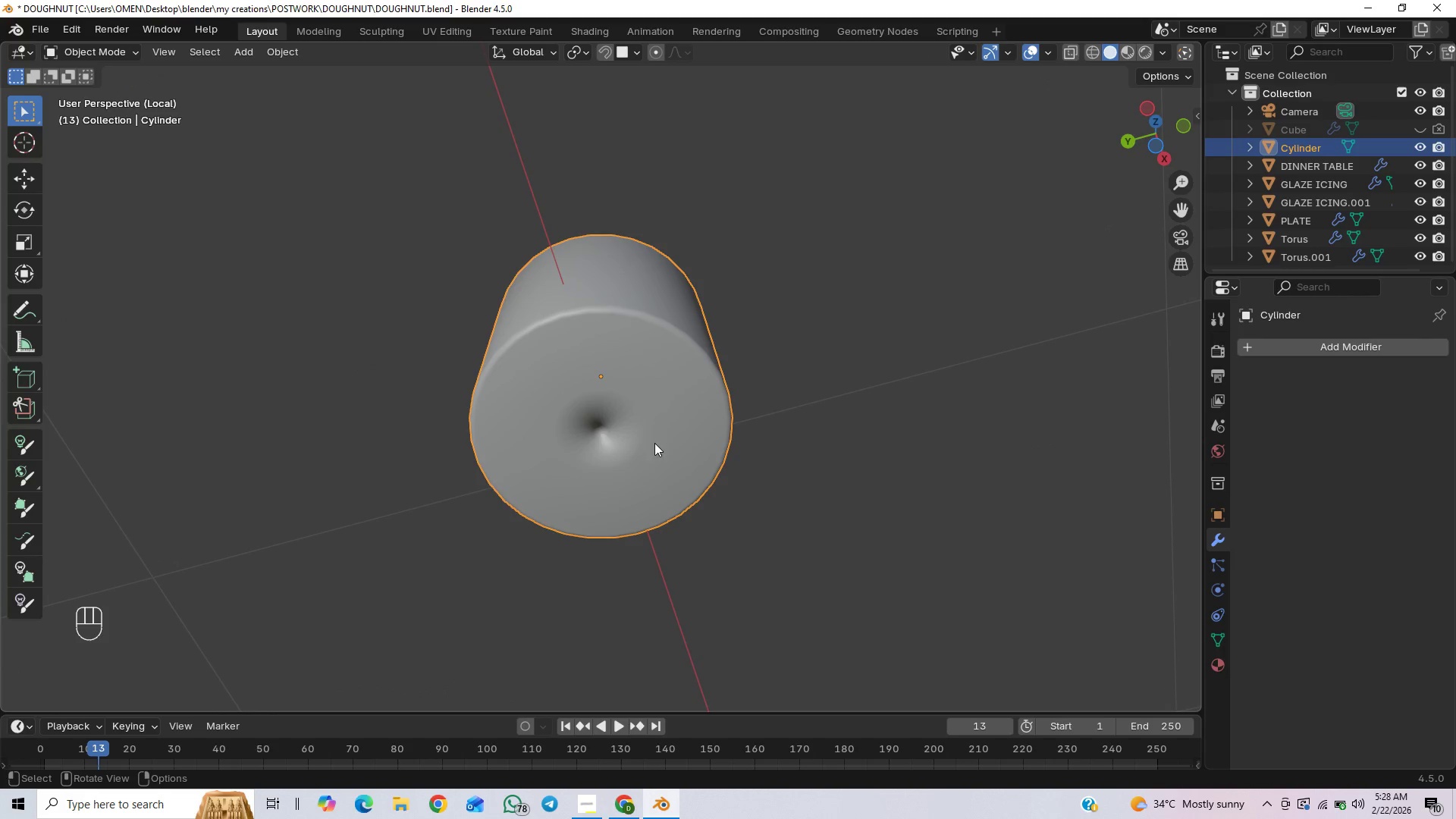 
key(Tab)
 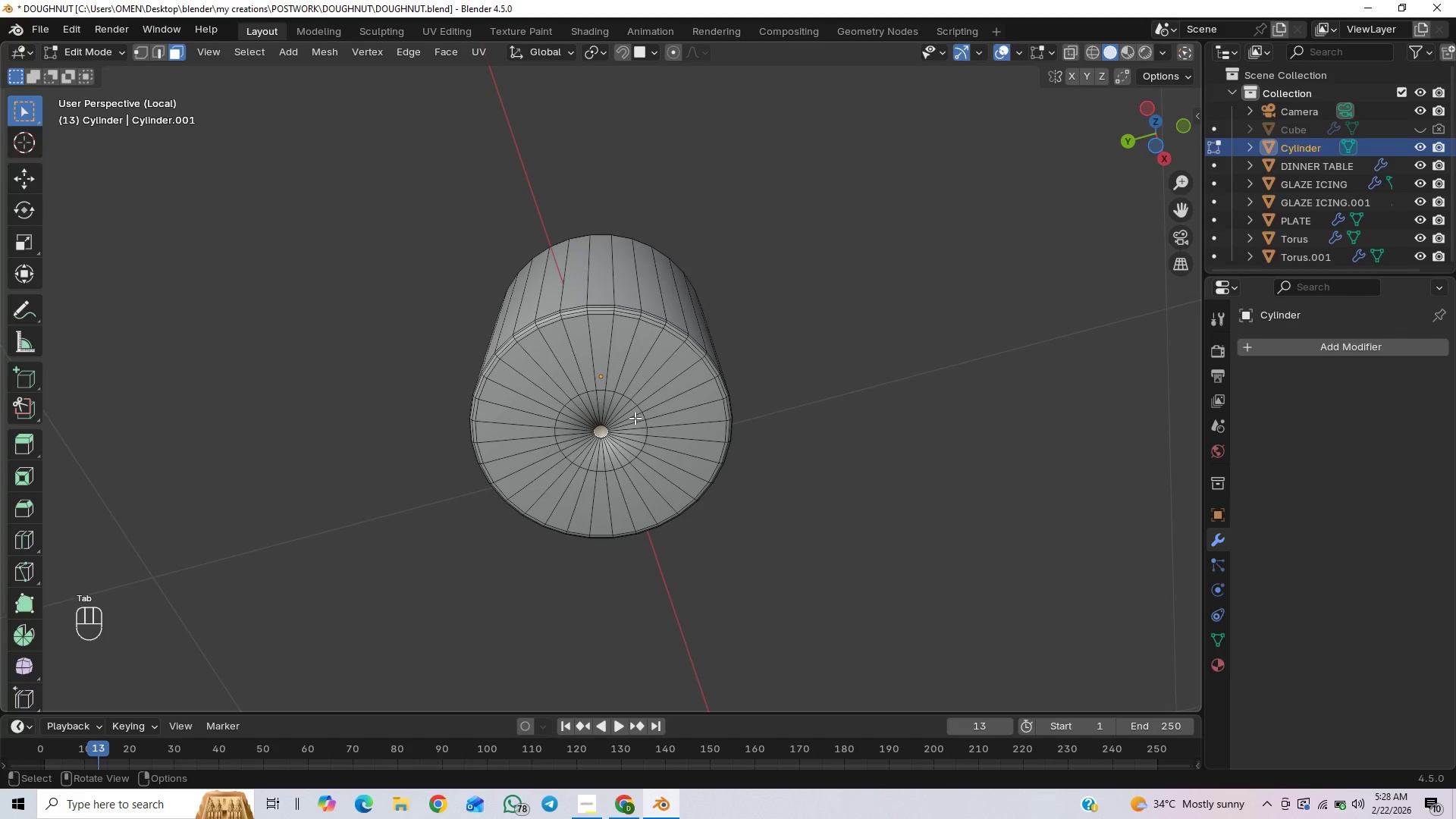 
left_click([615, 415])
 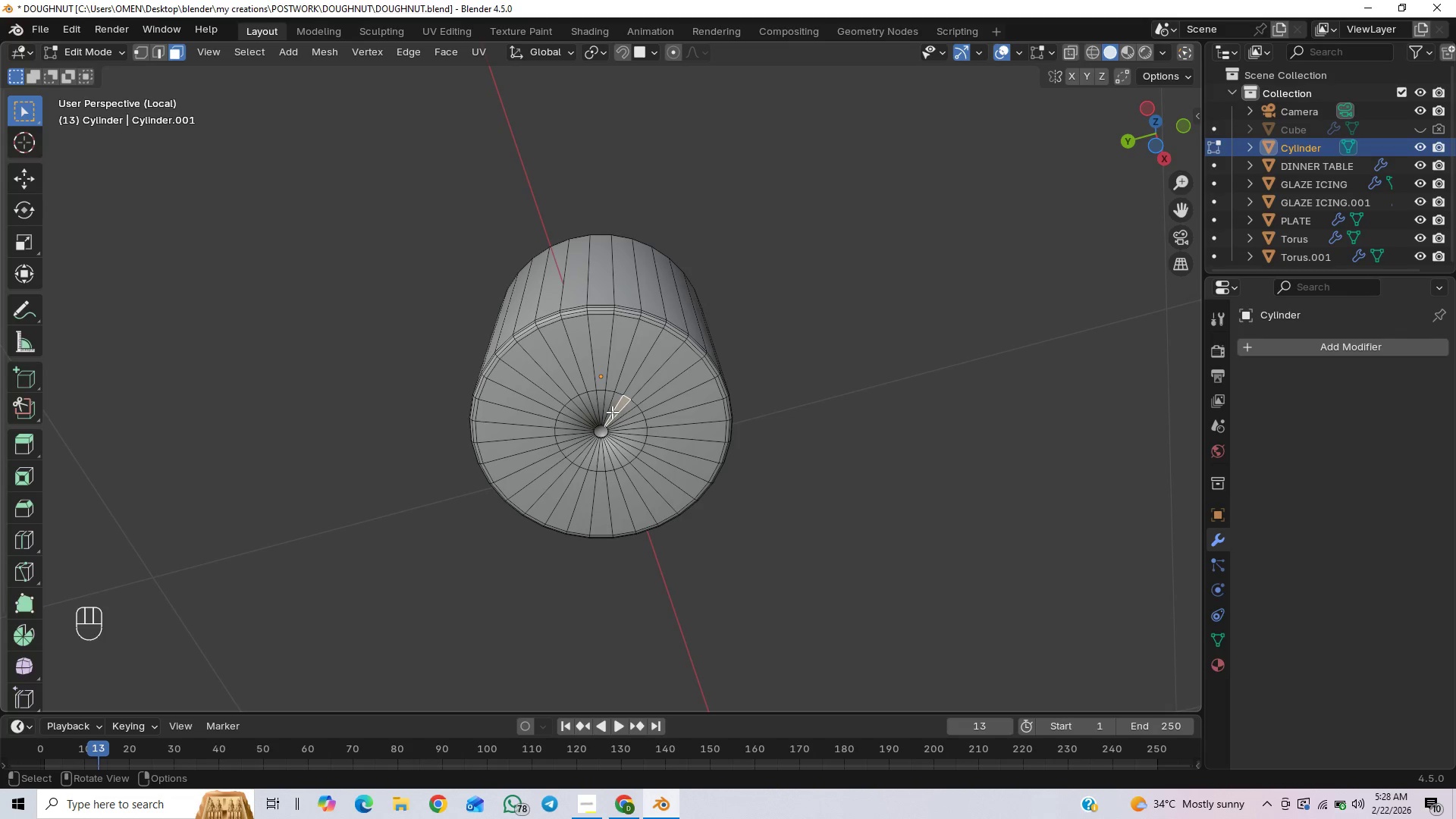 
key(3)
 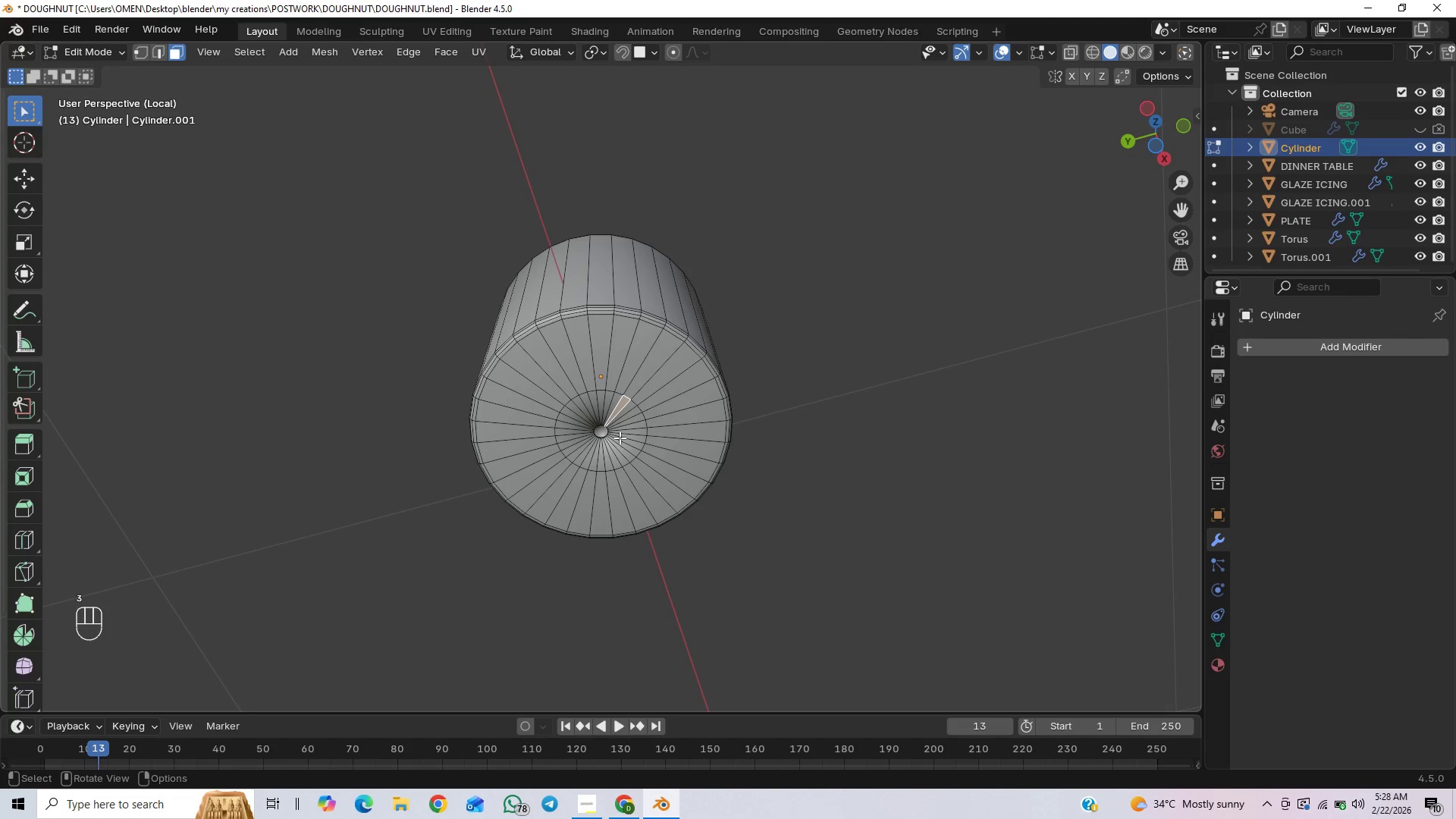 
key(Control+R)
 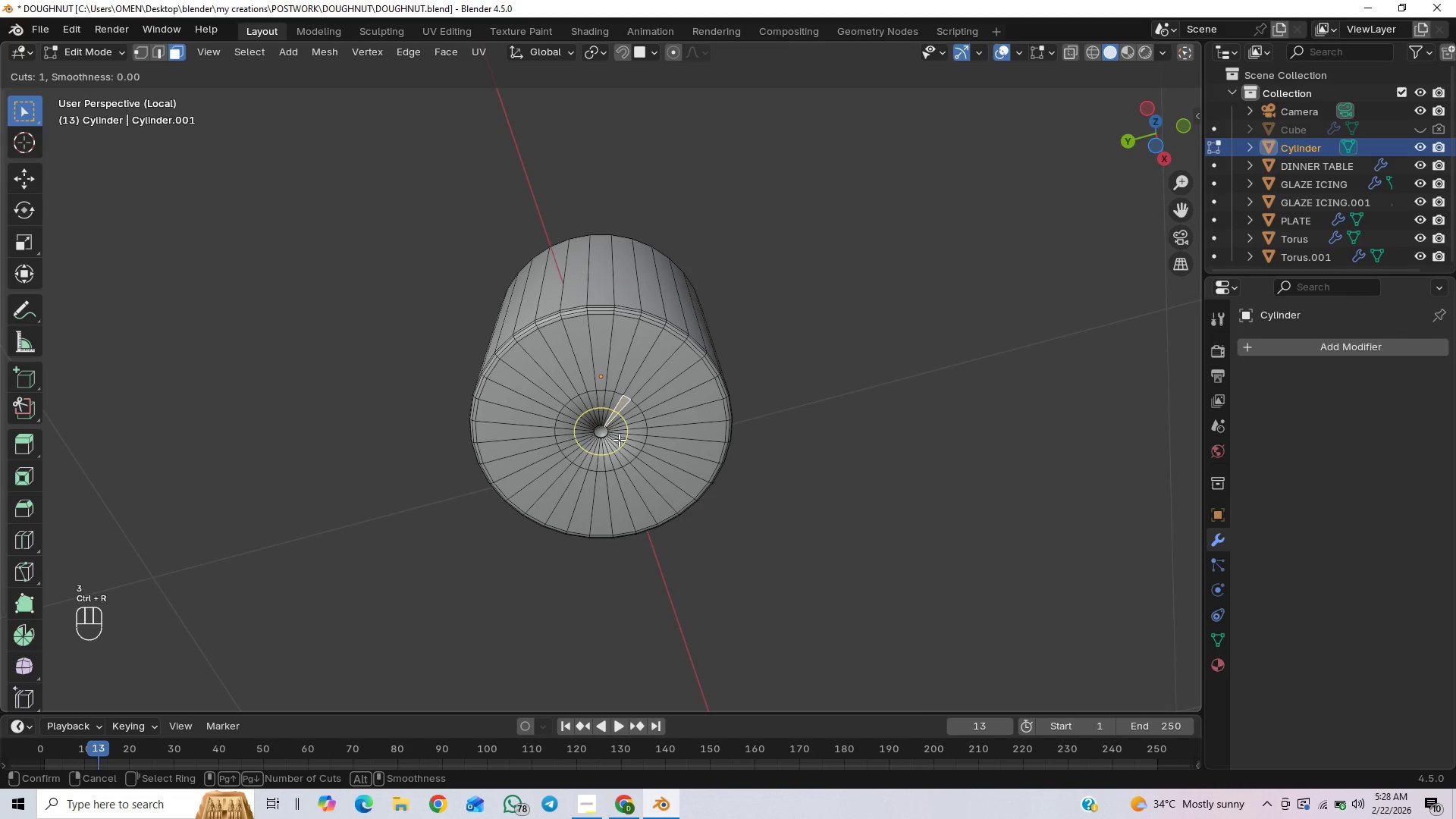 
left_click([619, 440])
 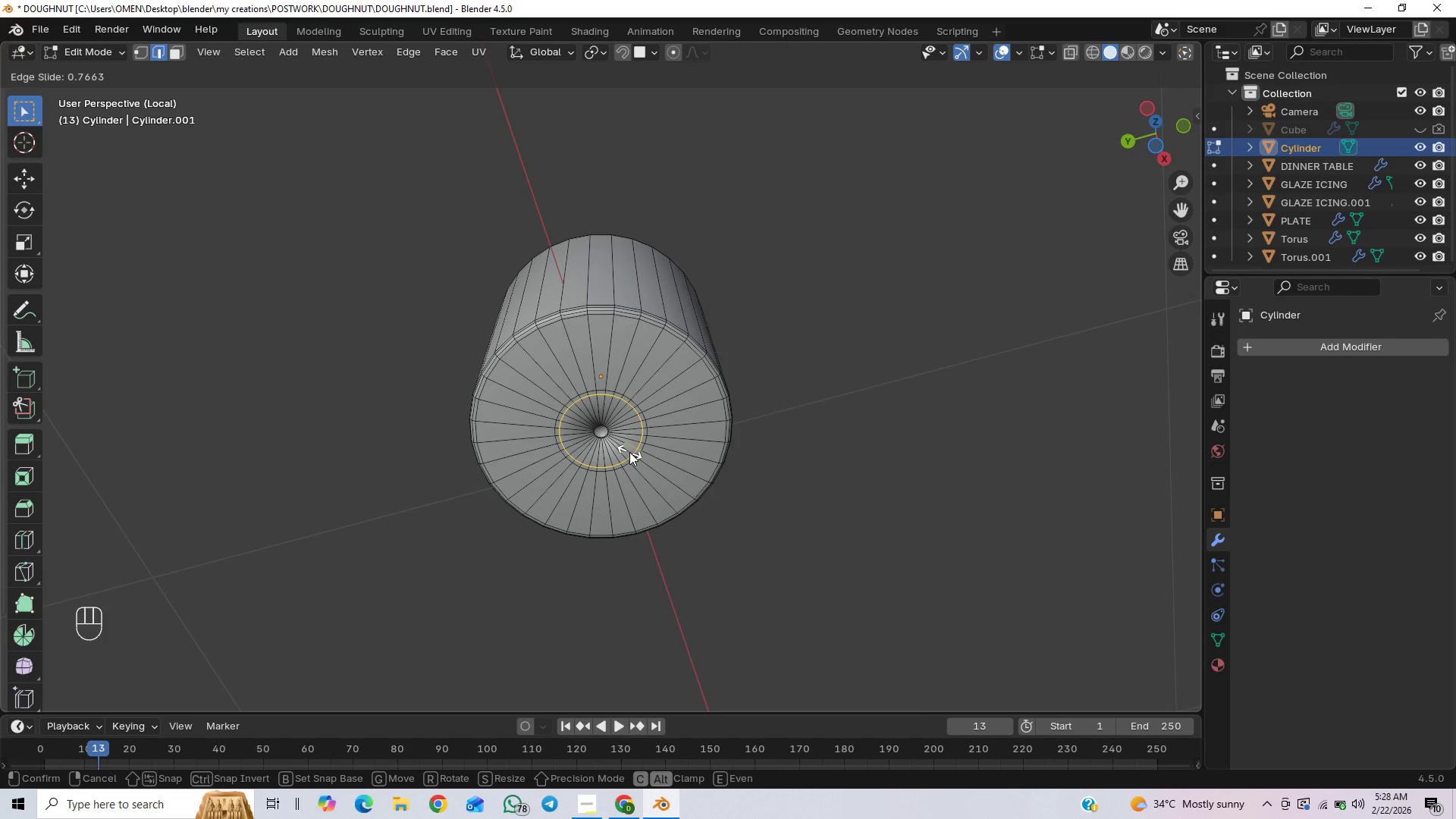 
left_click([618, 461])
 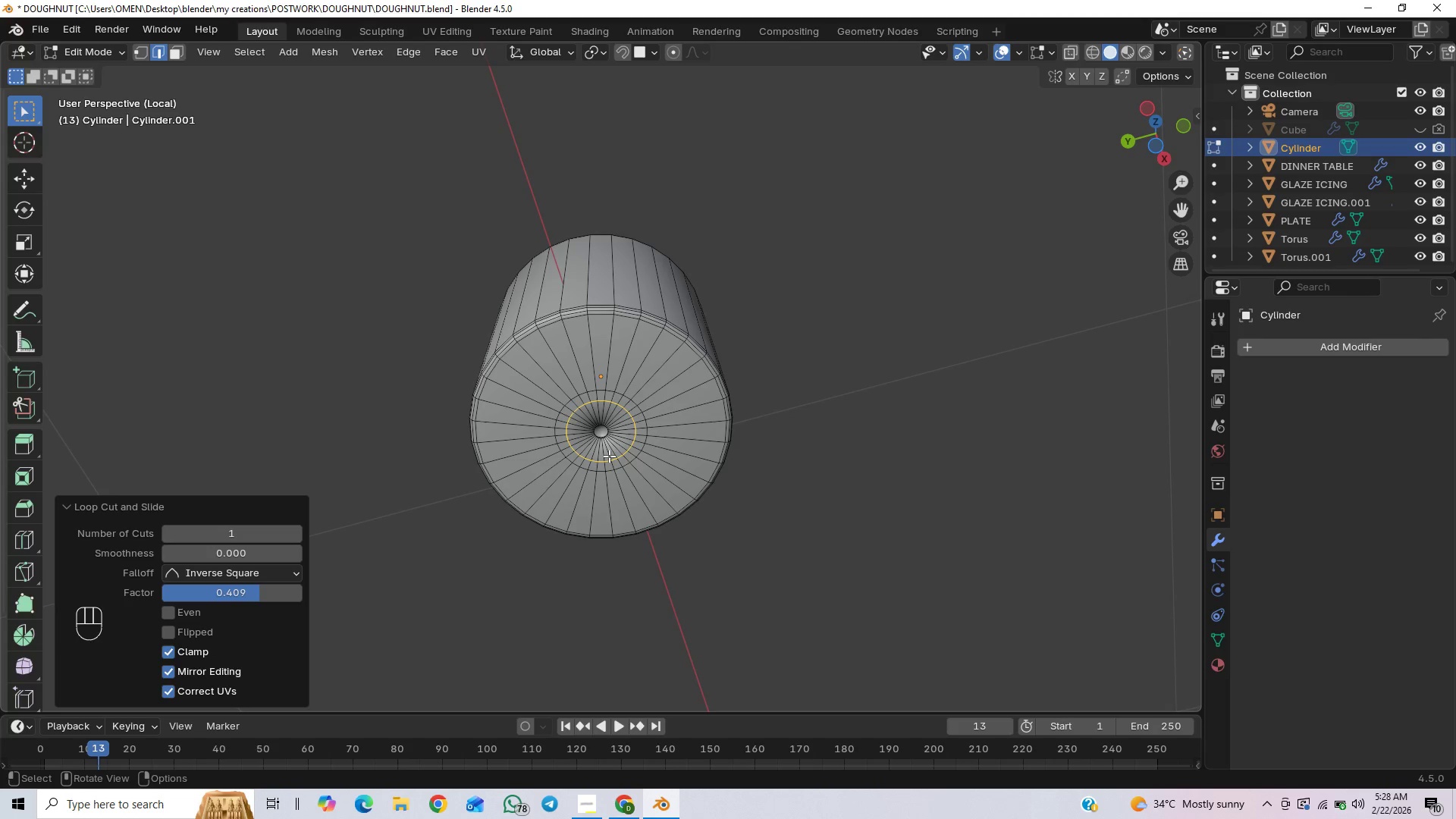 
key(Control+R)
 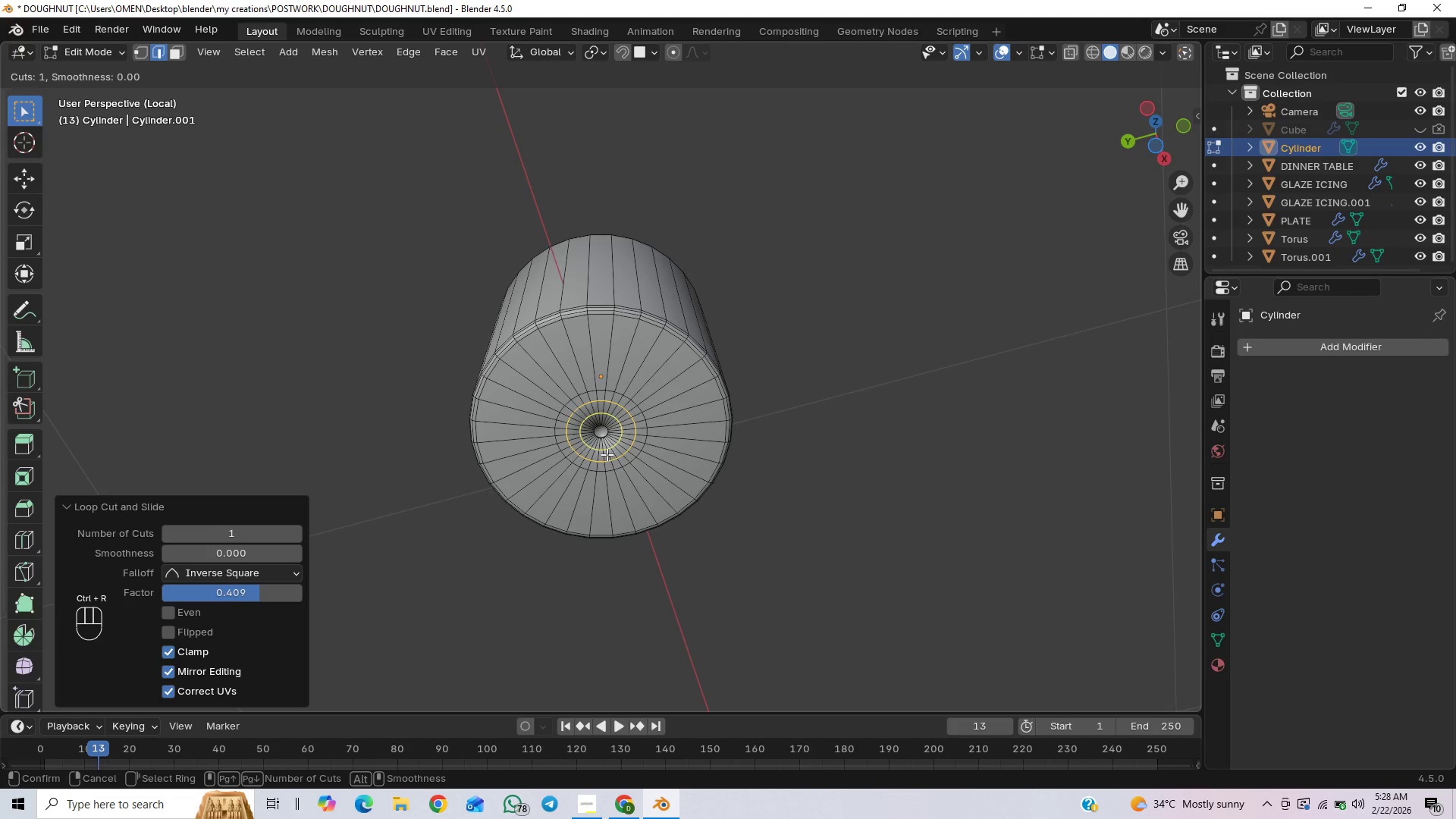 
left_click([606, 454])
 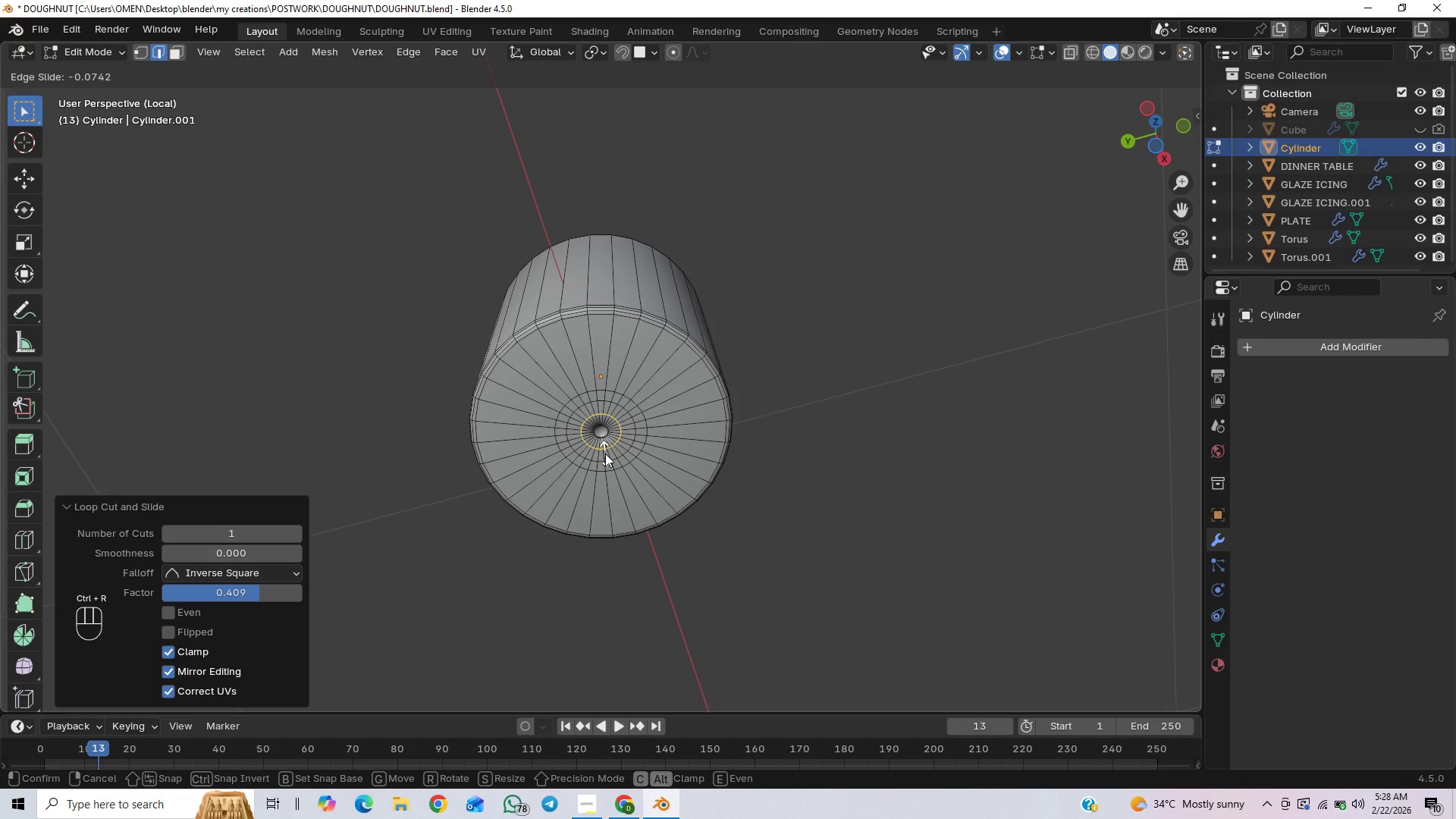 
key(Tab)
 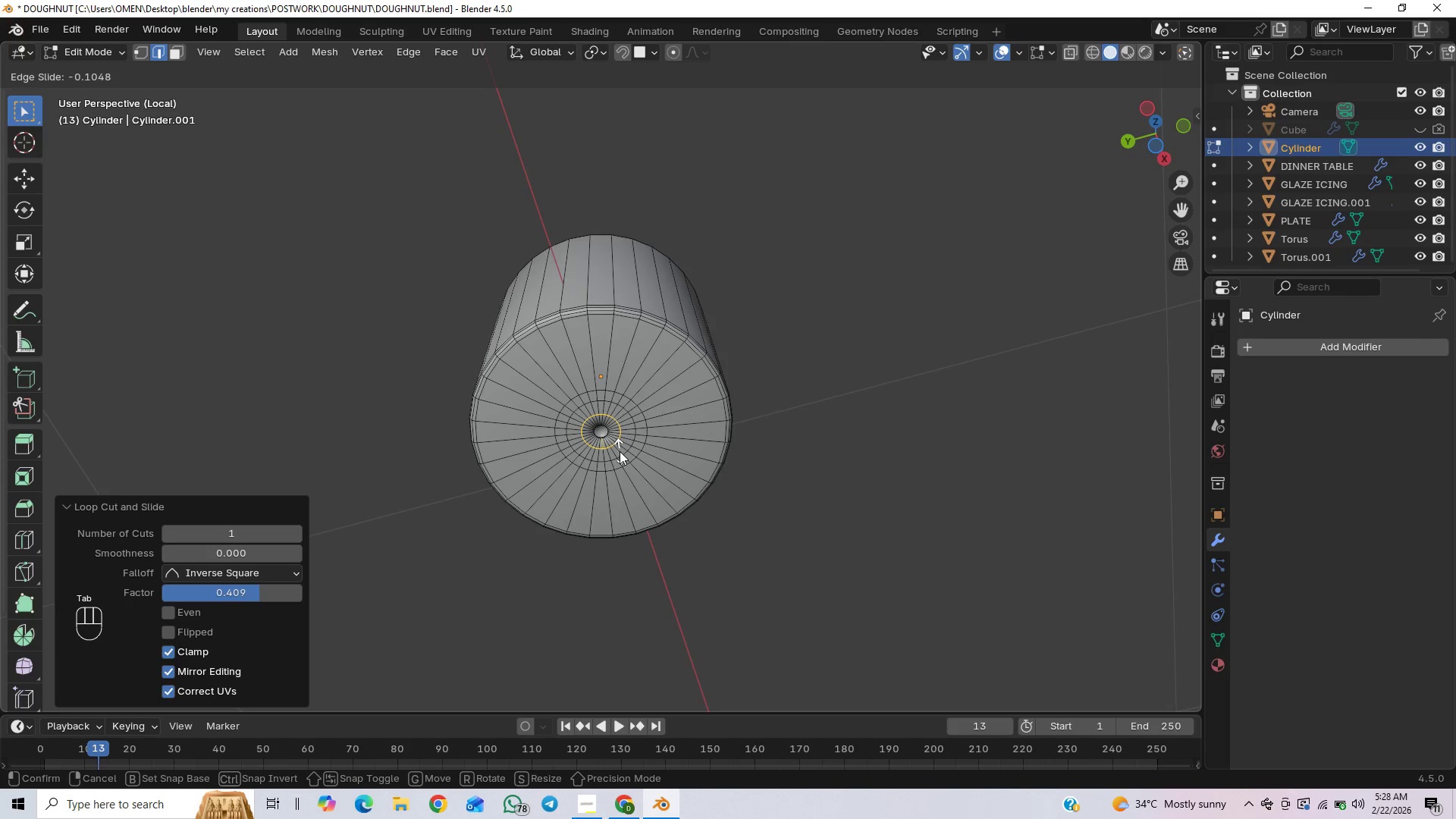 
left_click([620, 451])
 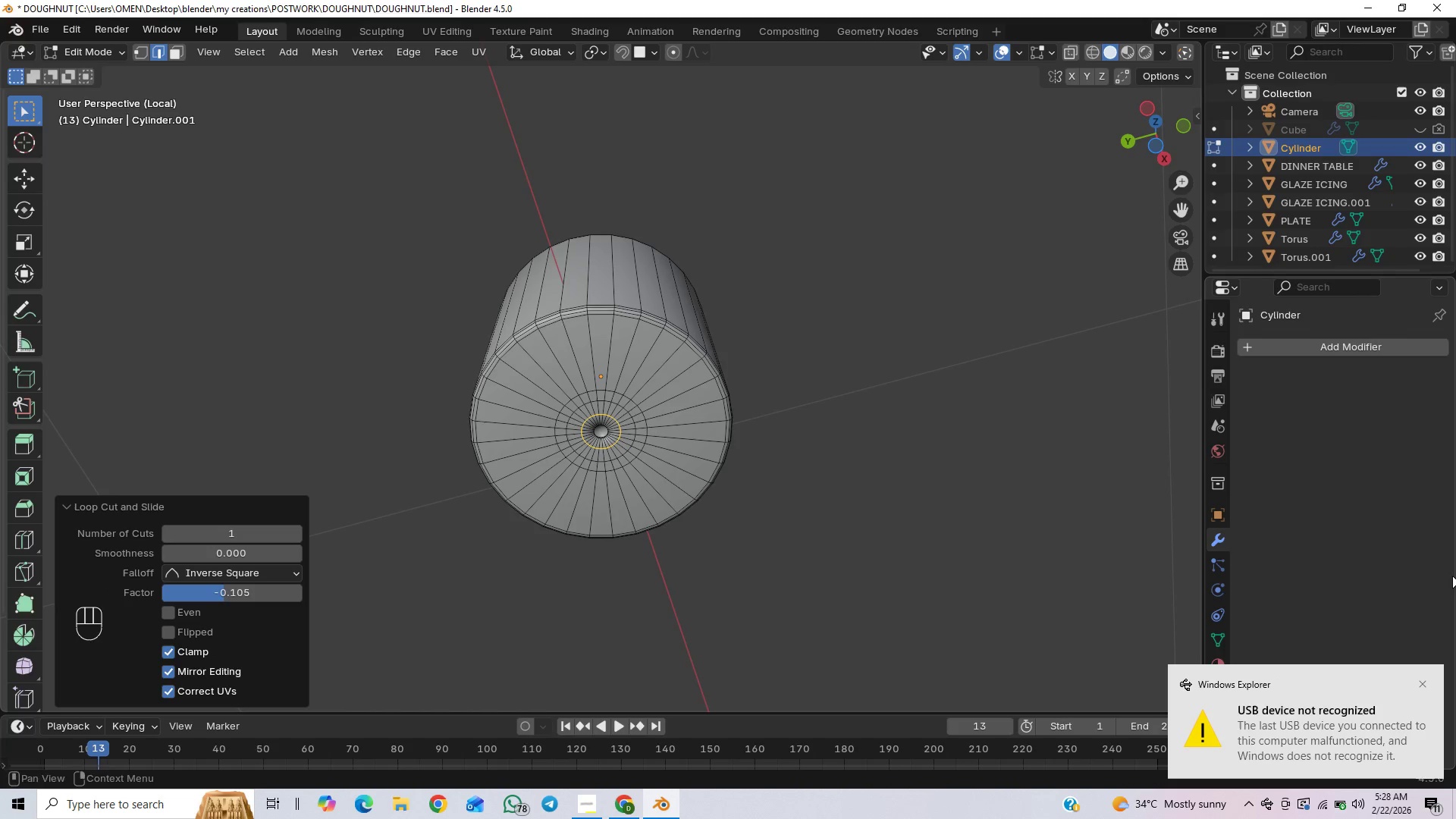 
wait(5.34)
 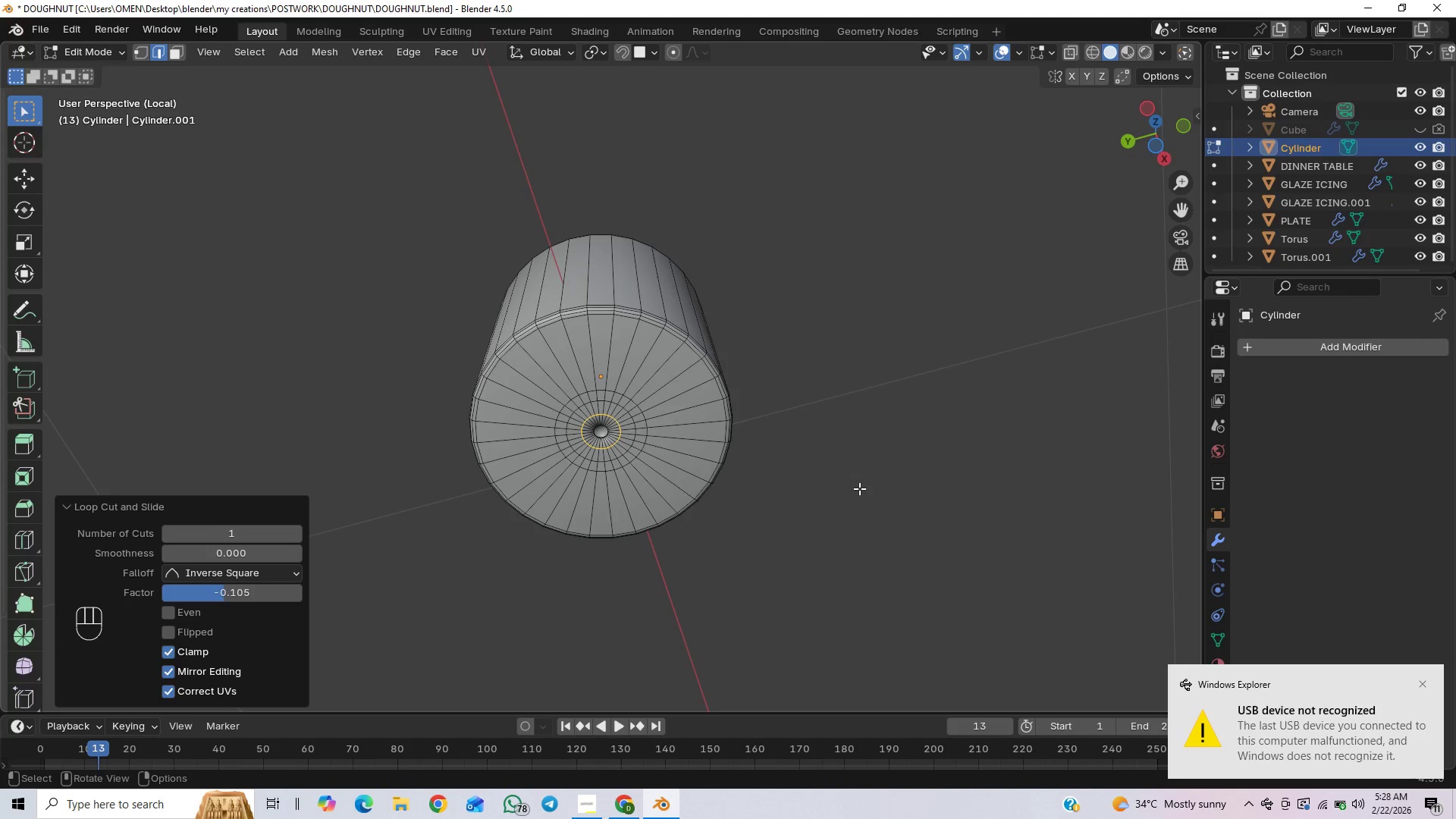 
left_click([1423, 686])
 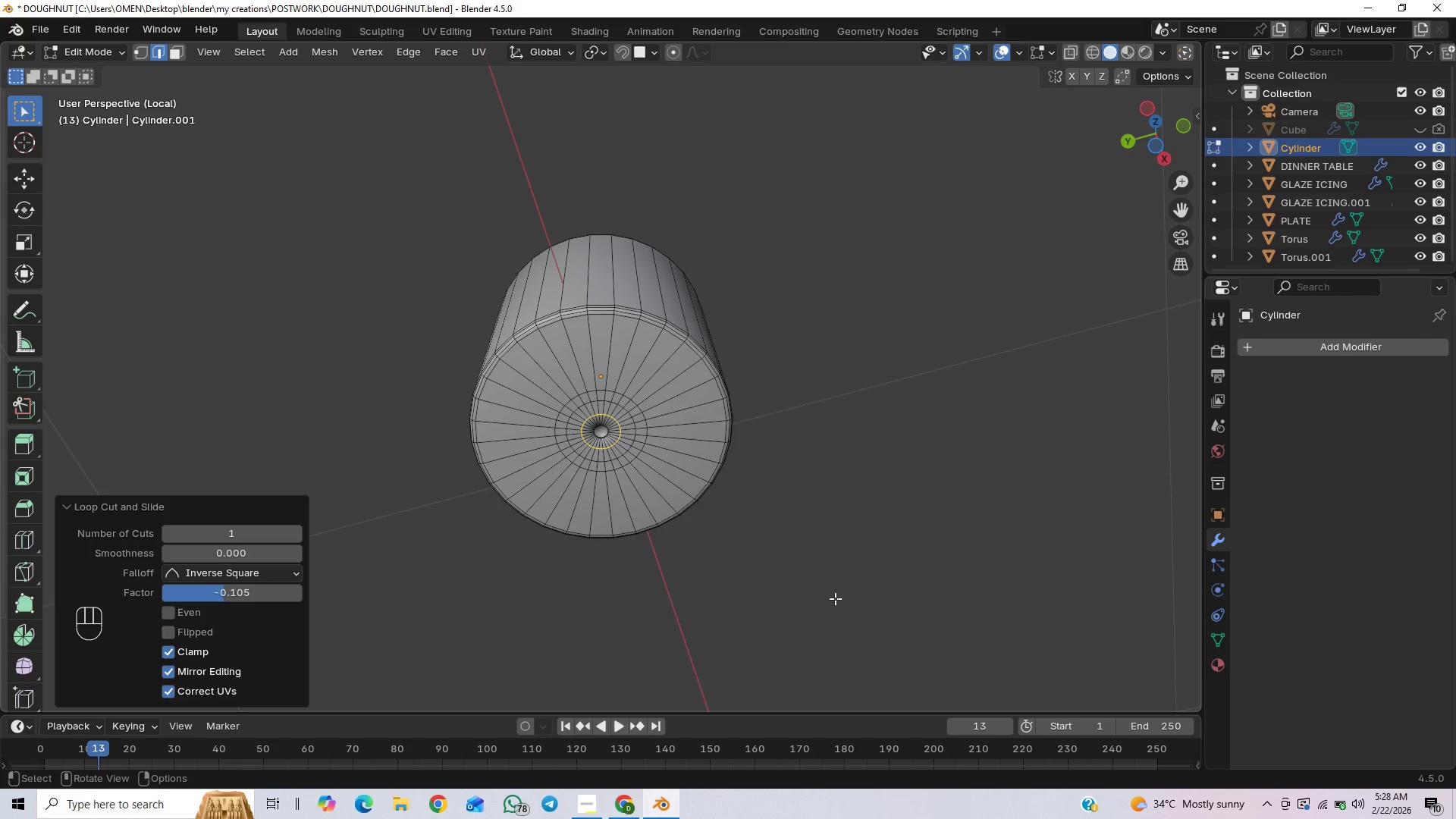 
key(Tab)
 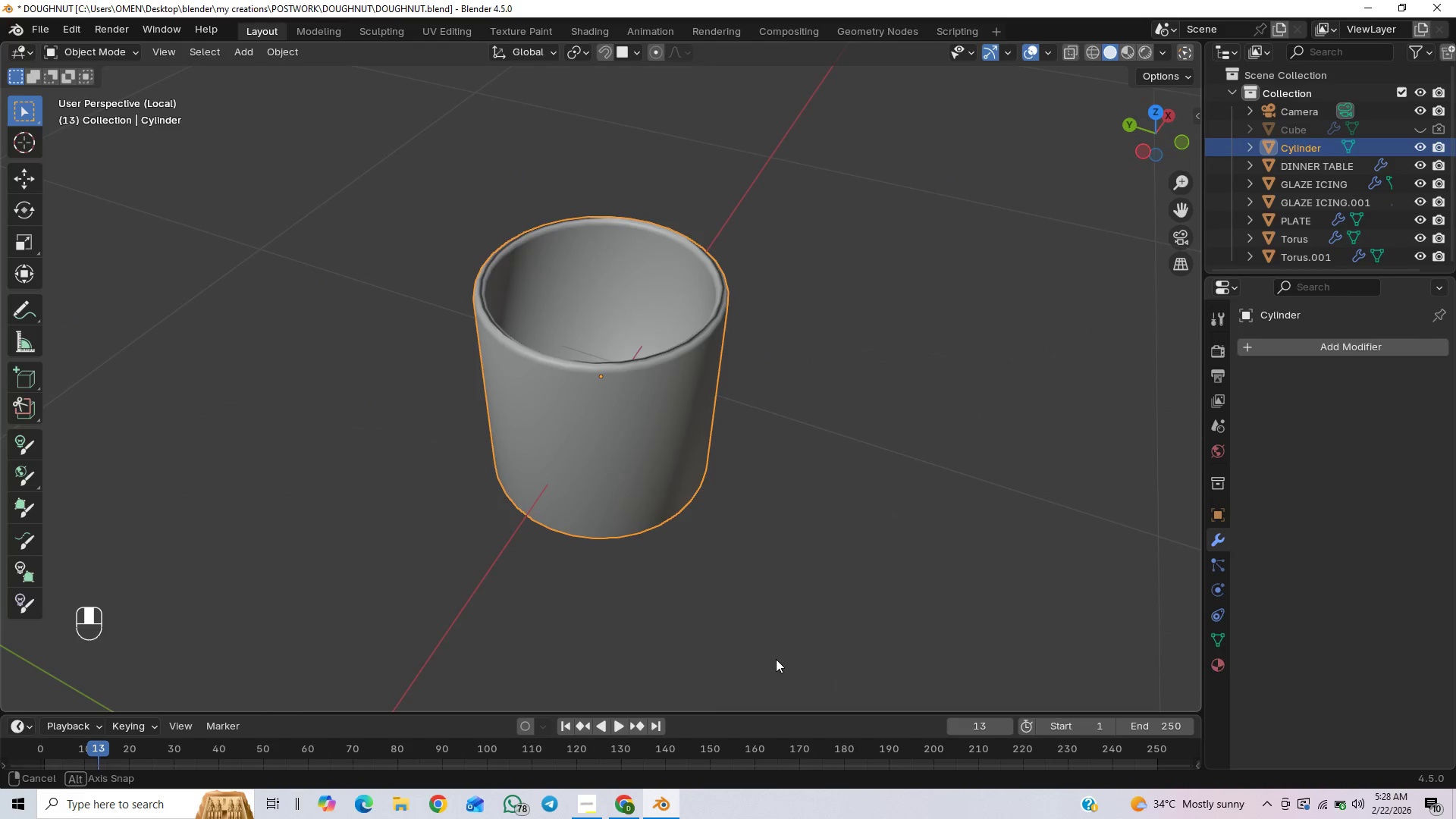 
scroll: coordinate [767, 482], scroll_direction: up, amount: 3.0
 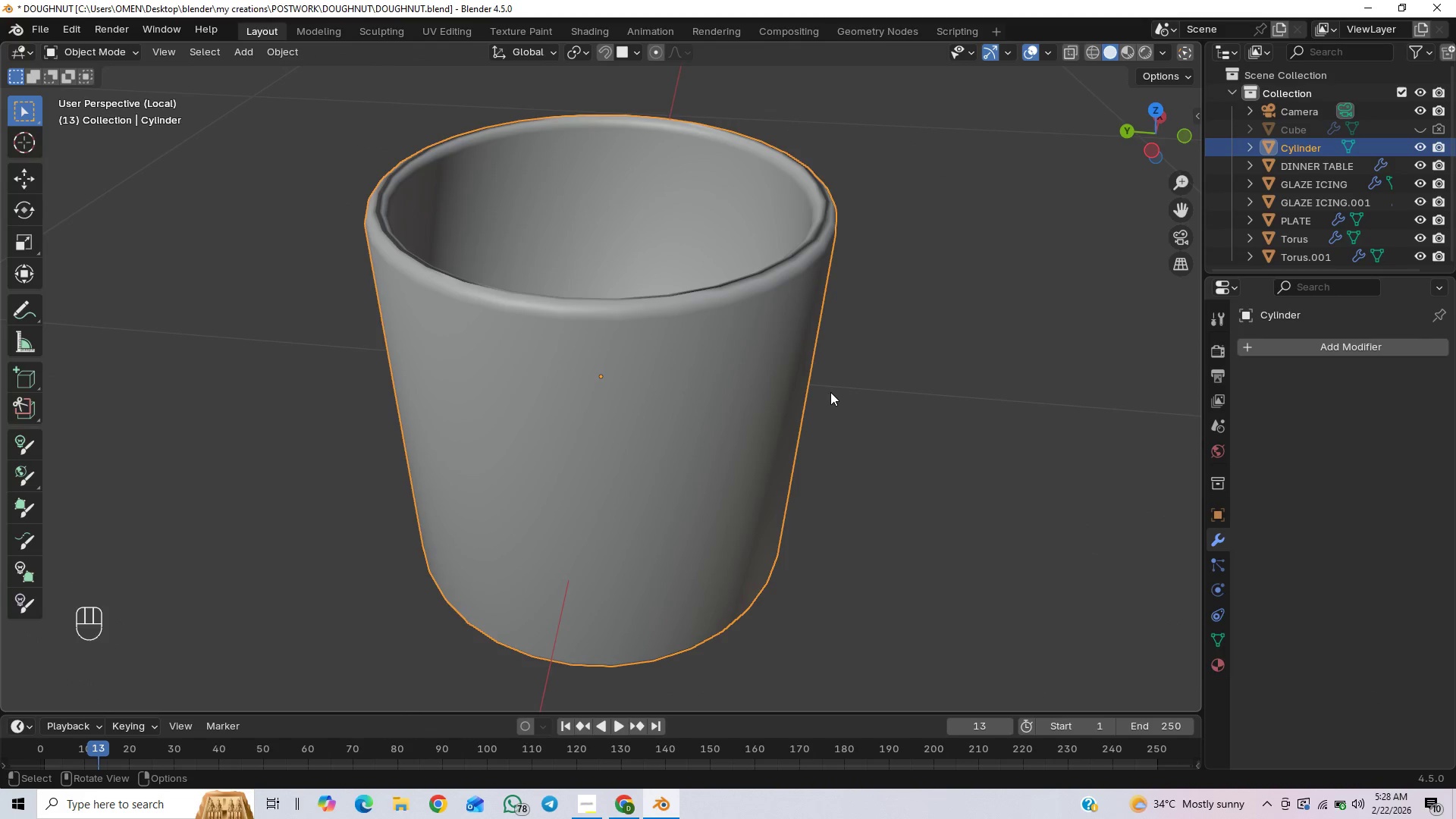 
key(Tab)
 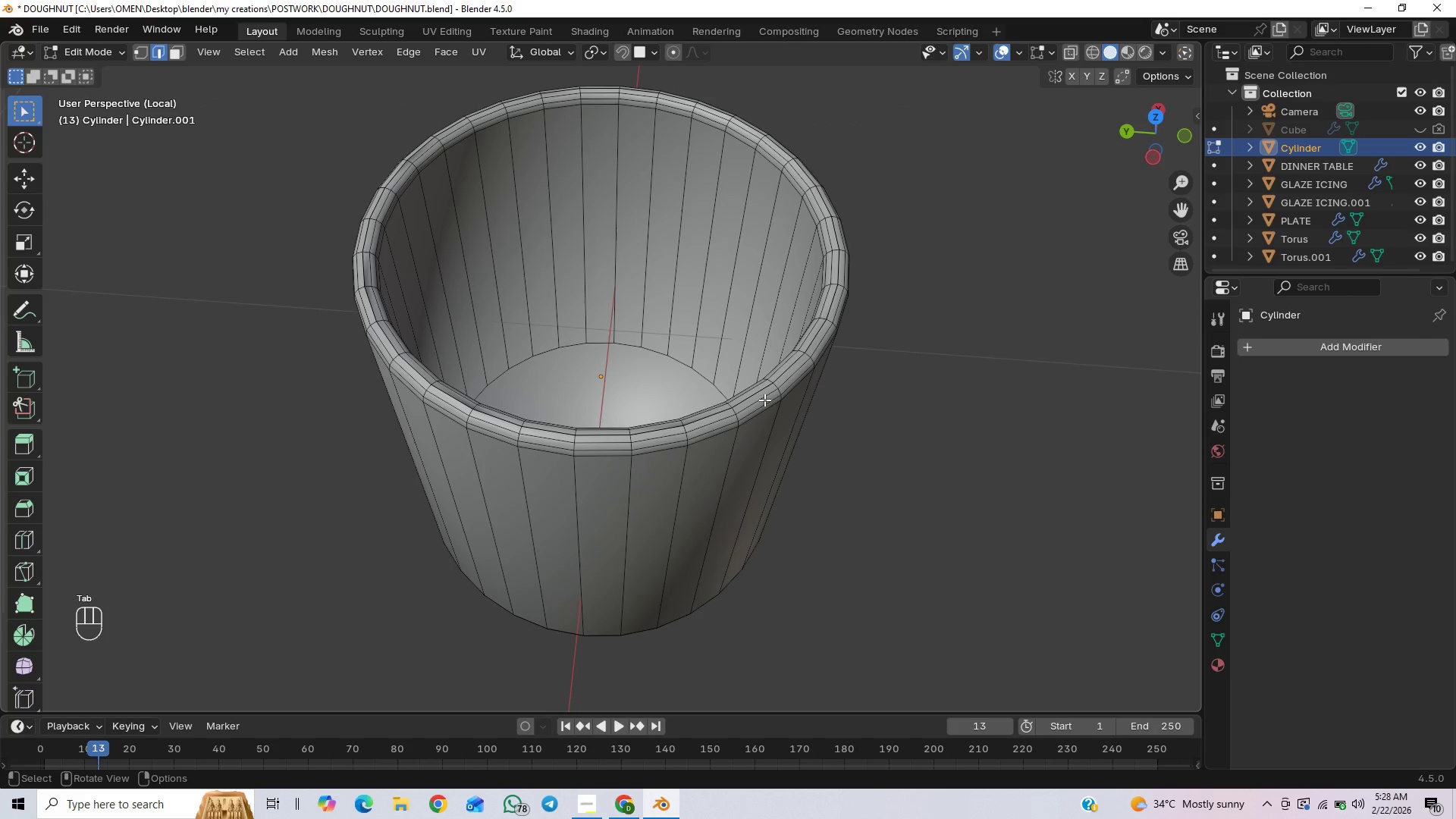 
key(2)
 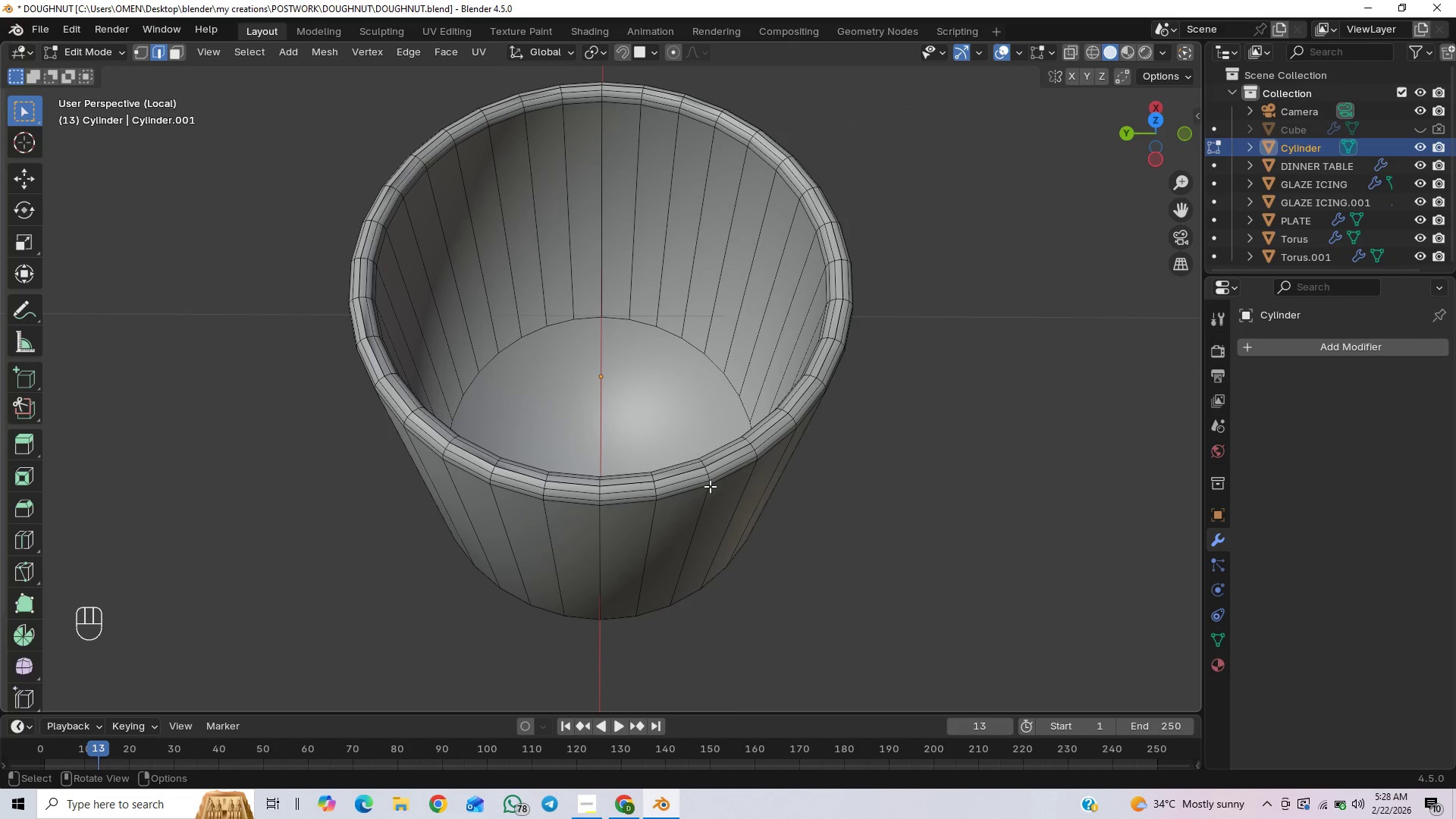 
wait(6.03)
 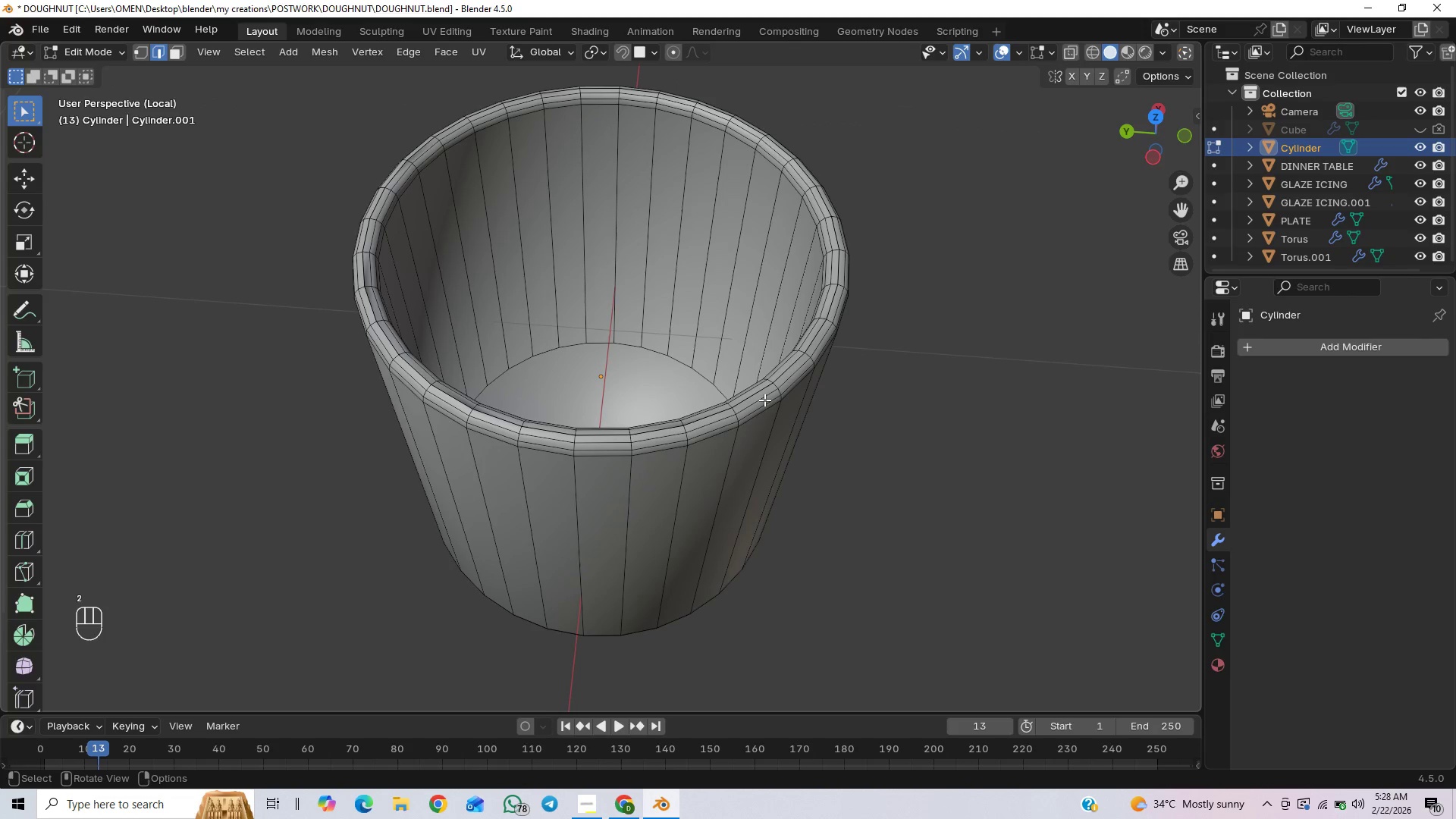 
left_click([698, 471])
 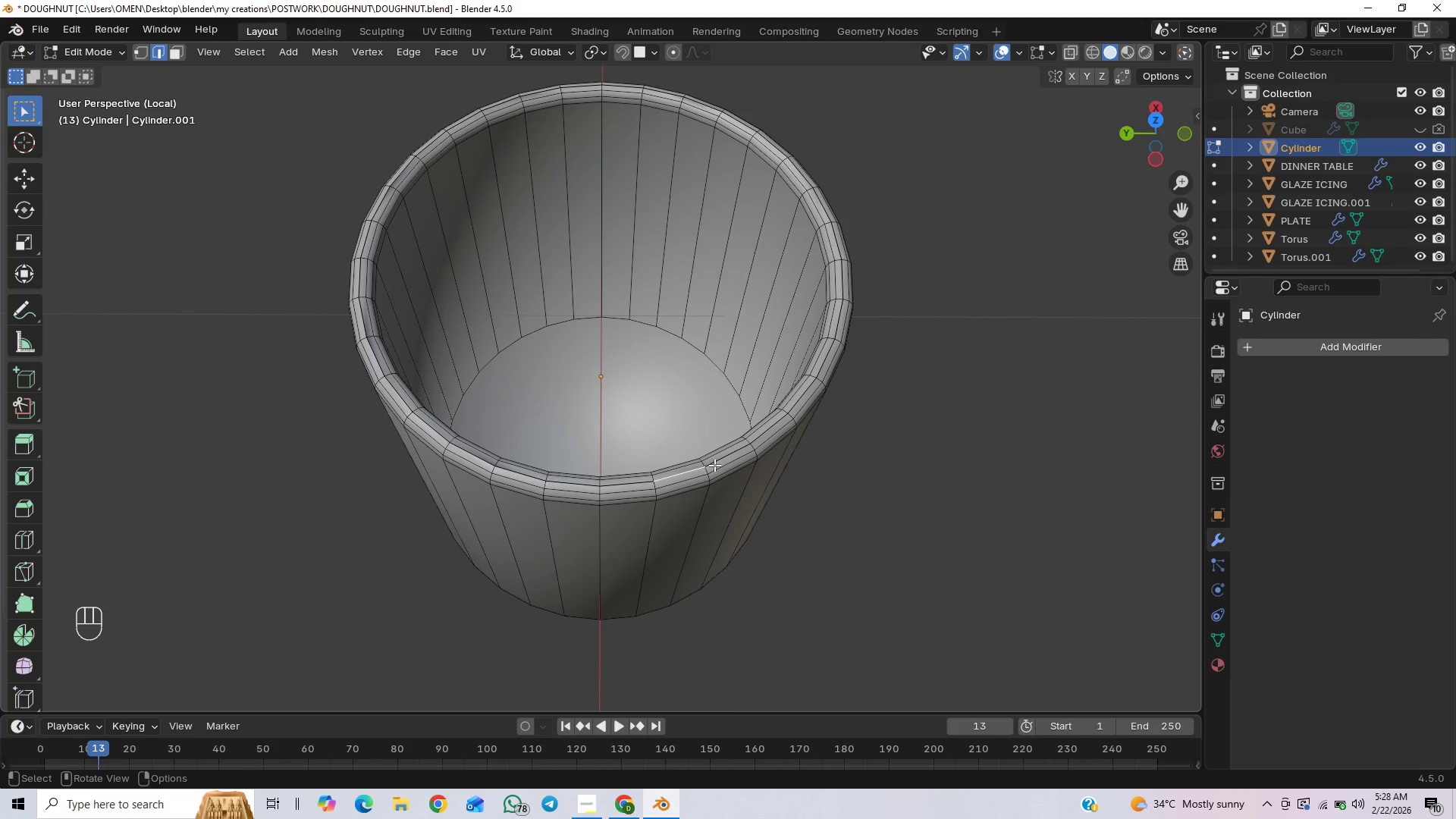 
hold_key(key=AltLeft, duration=1.11)
left_click([726, 455])
 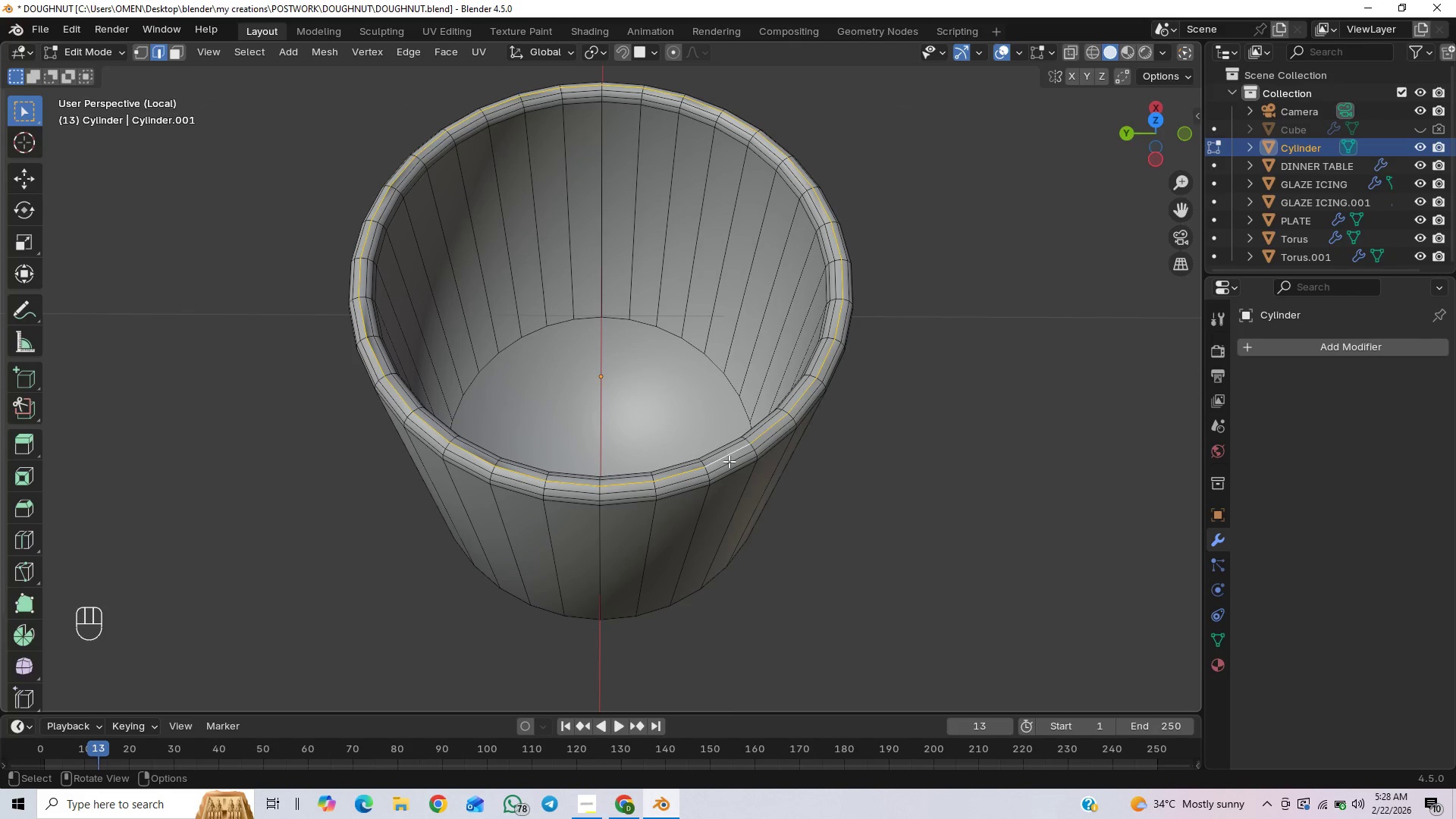 
hold_key(key=ControlLeft, duration=0.41)
 